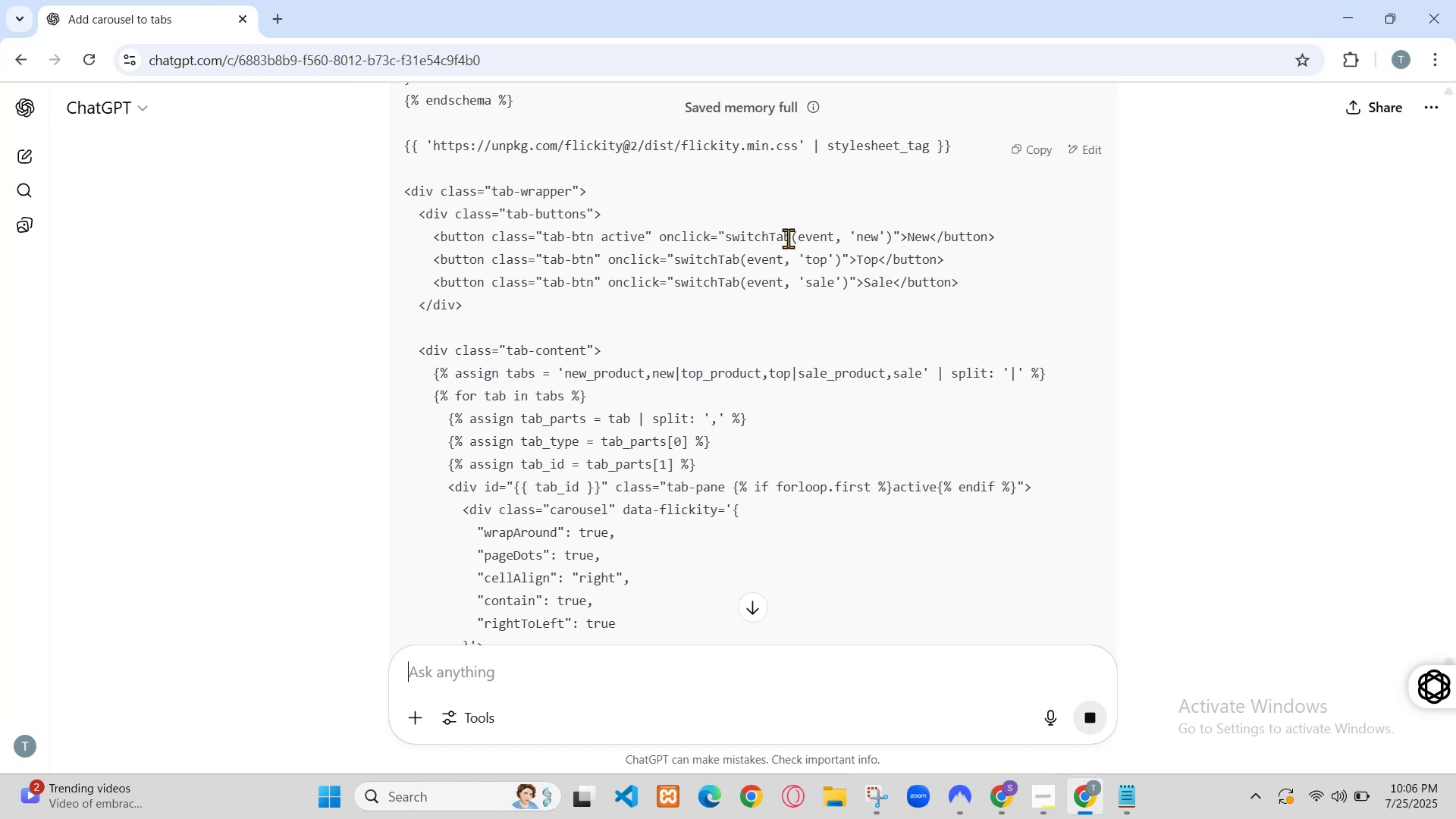 
scroll: coordinate [901, 432], scroll_direction: up, amount: 2.0
 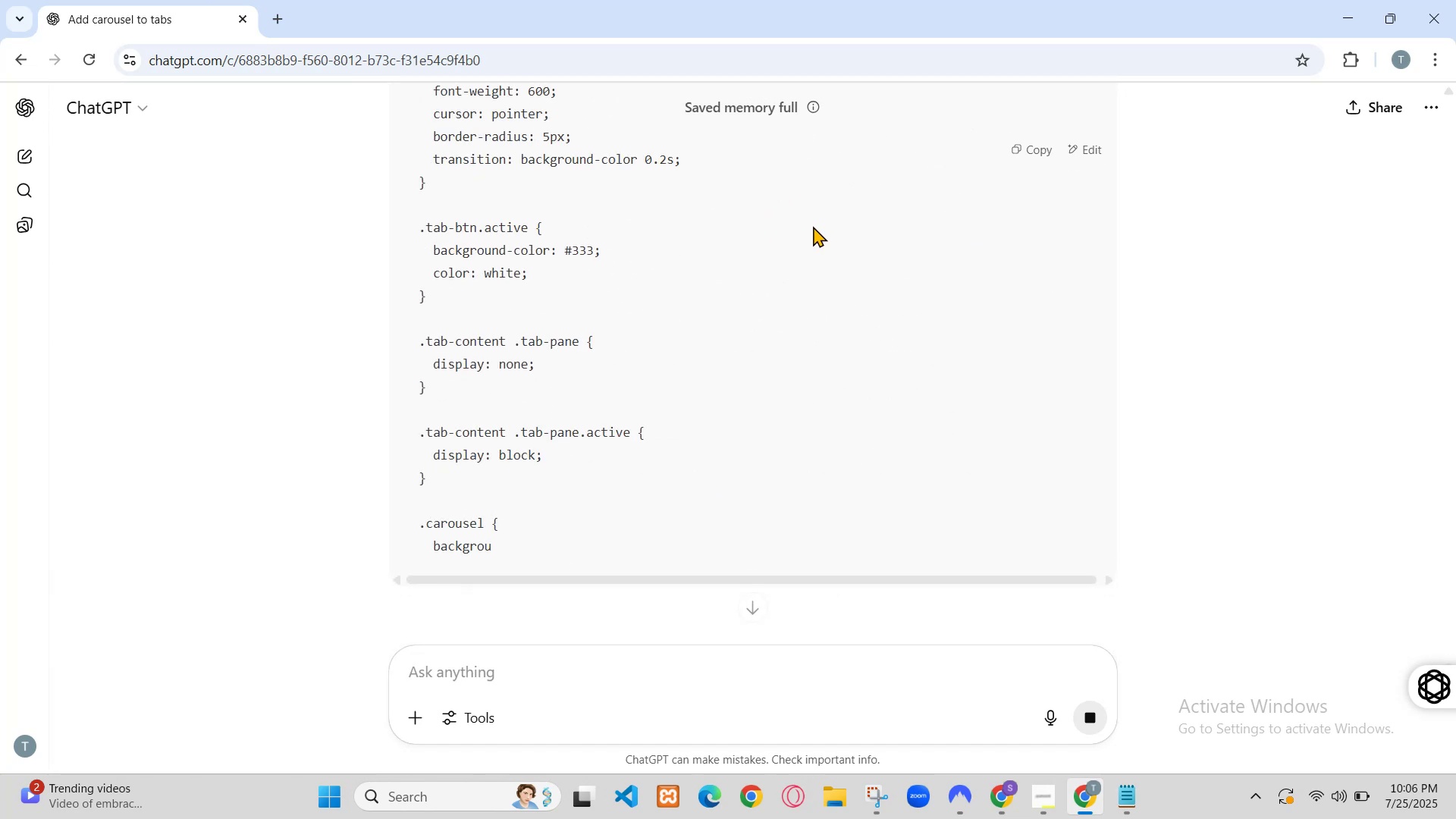 
wait(9.87)
 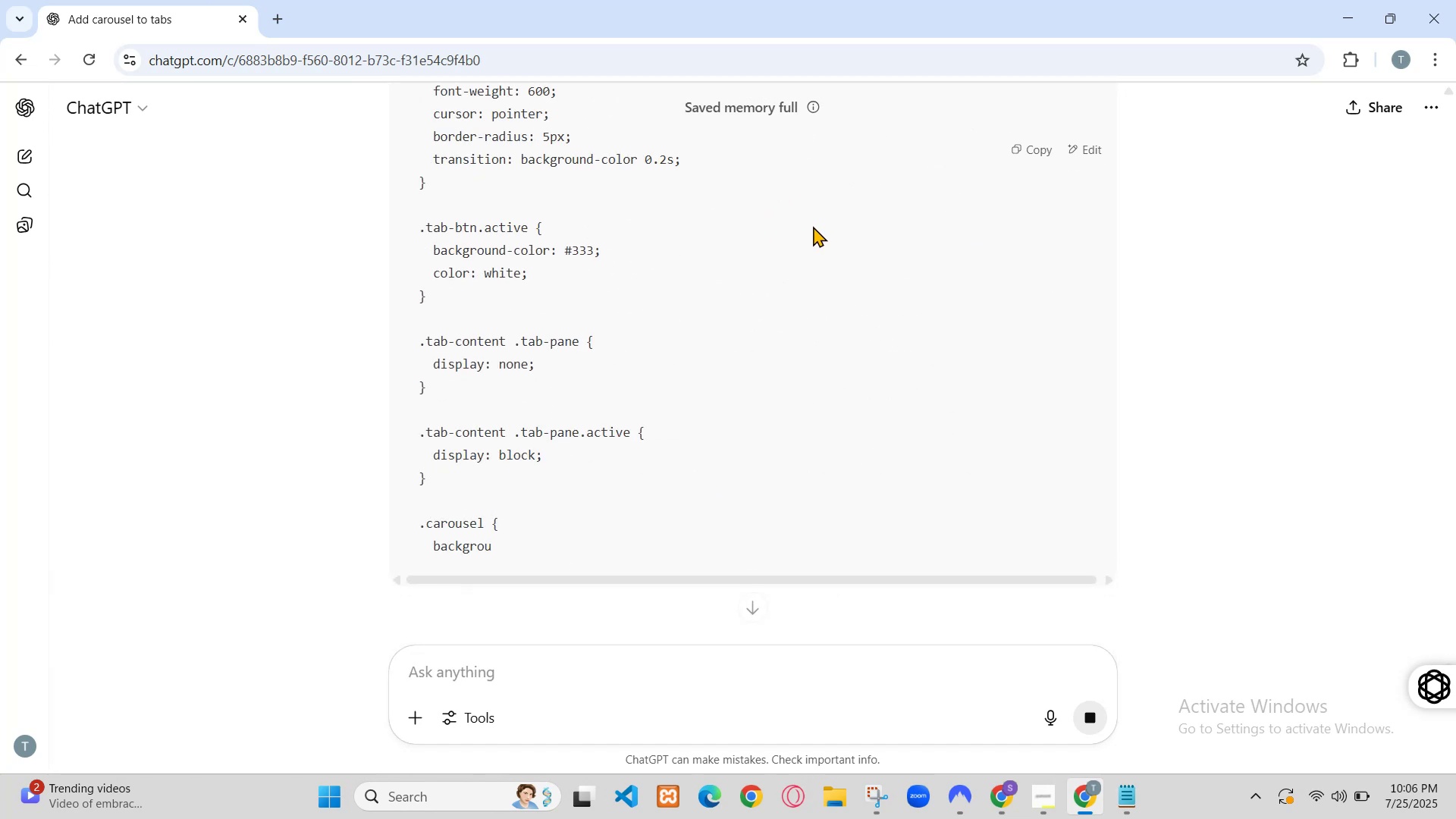 
left_click([1172, 109])
 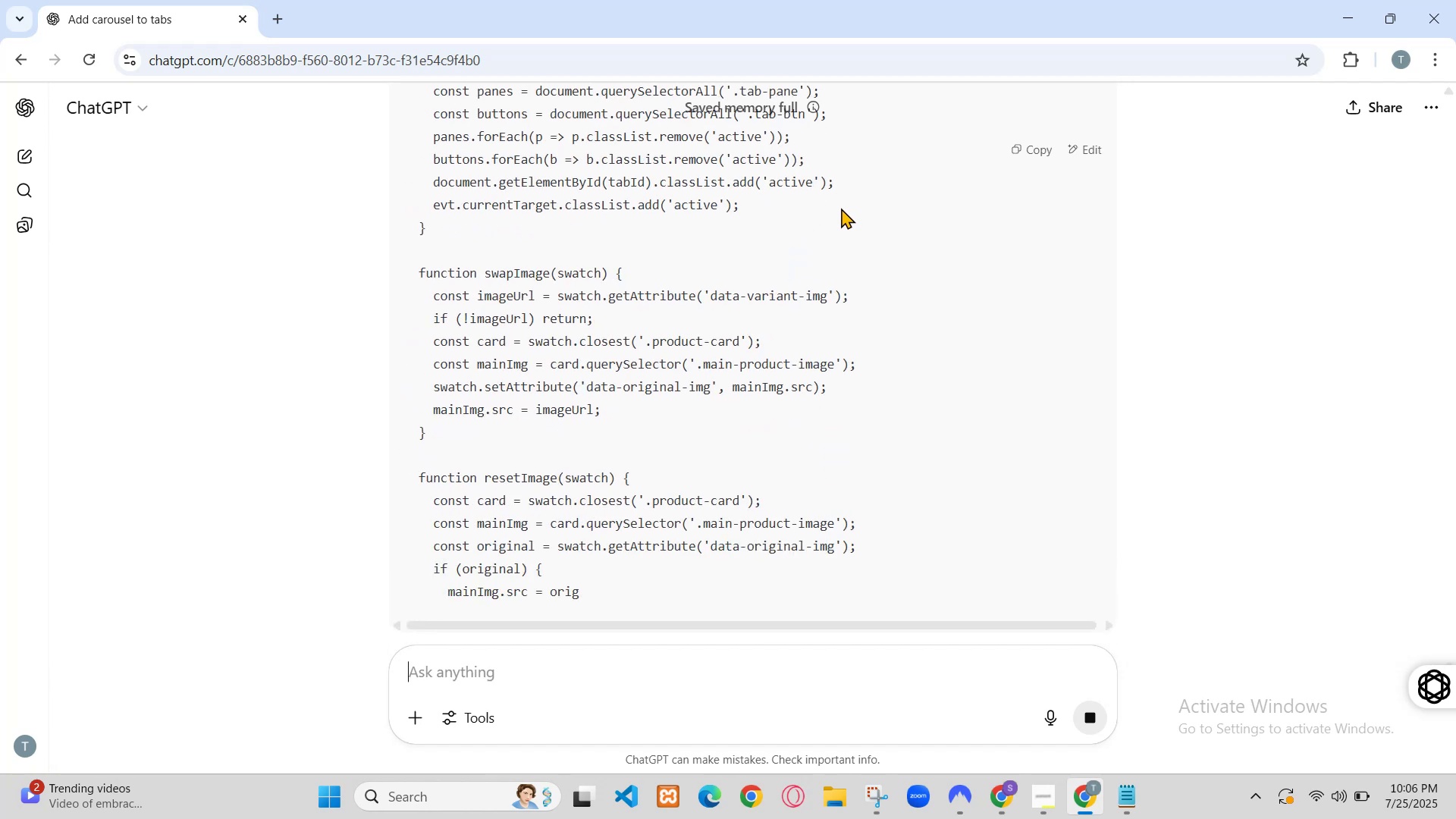 
right_click([176, 321])
 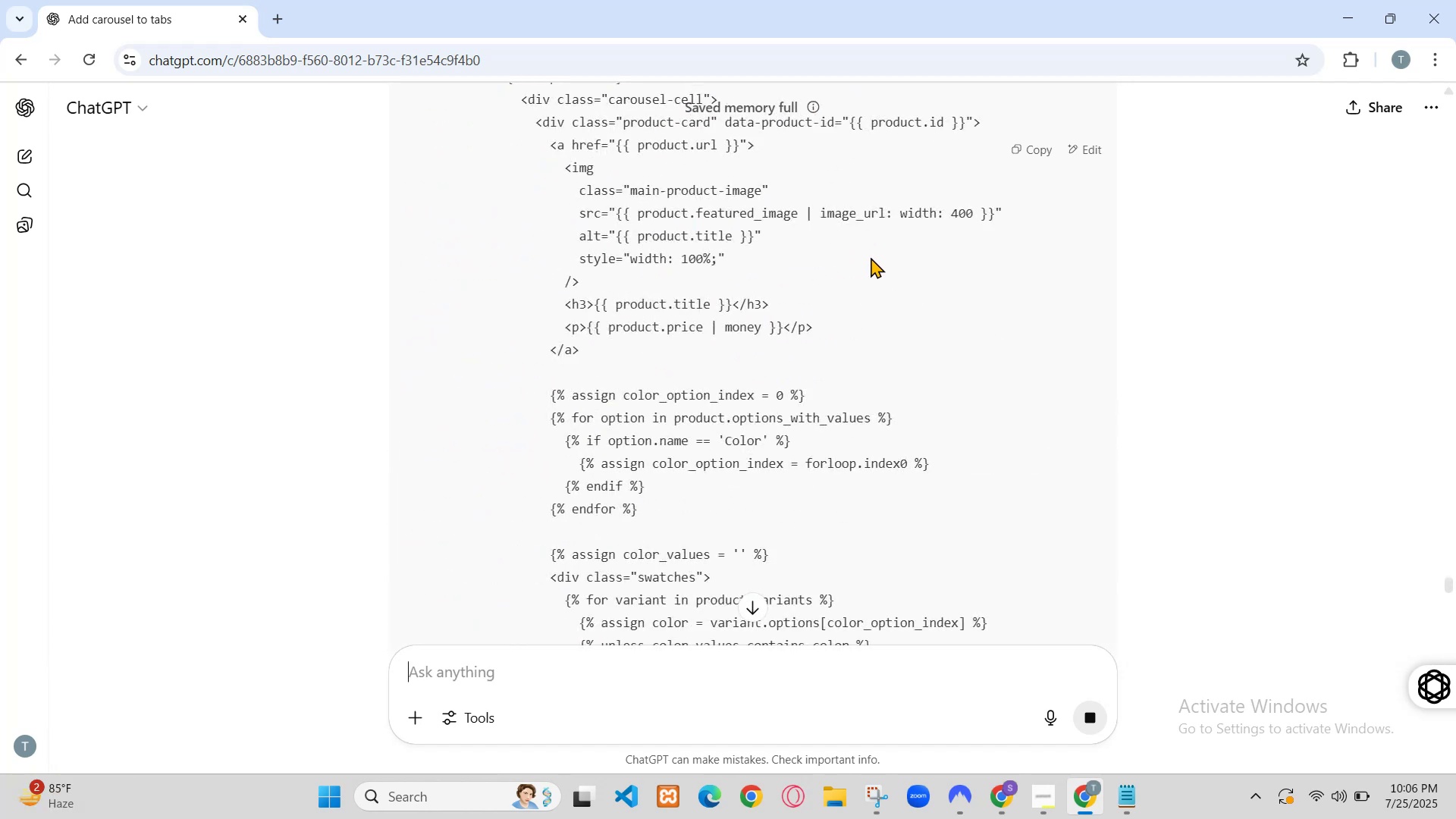 
left_click([243, 601])
 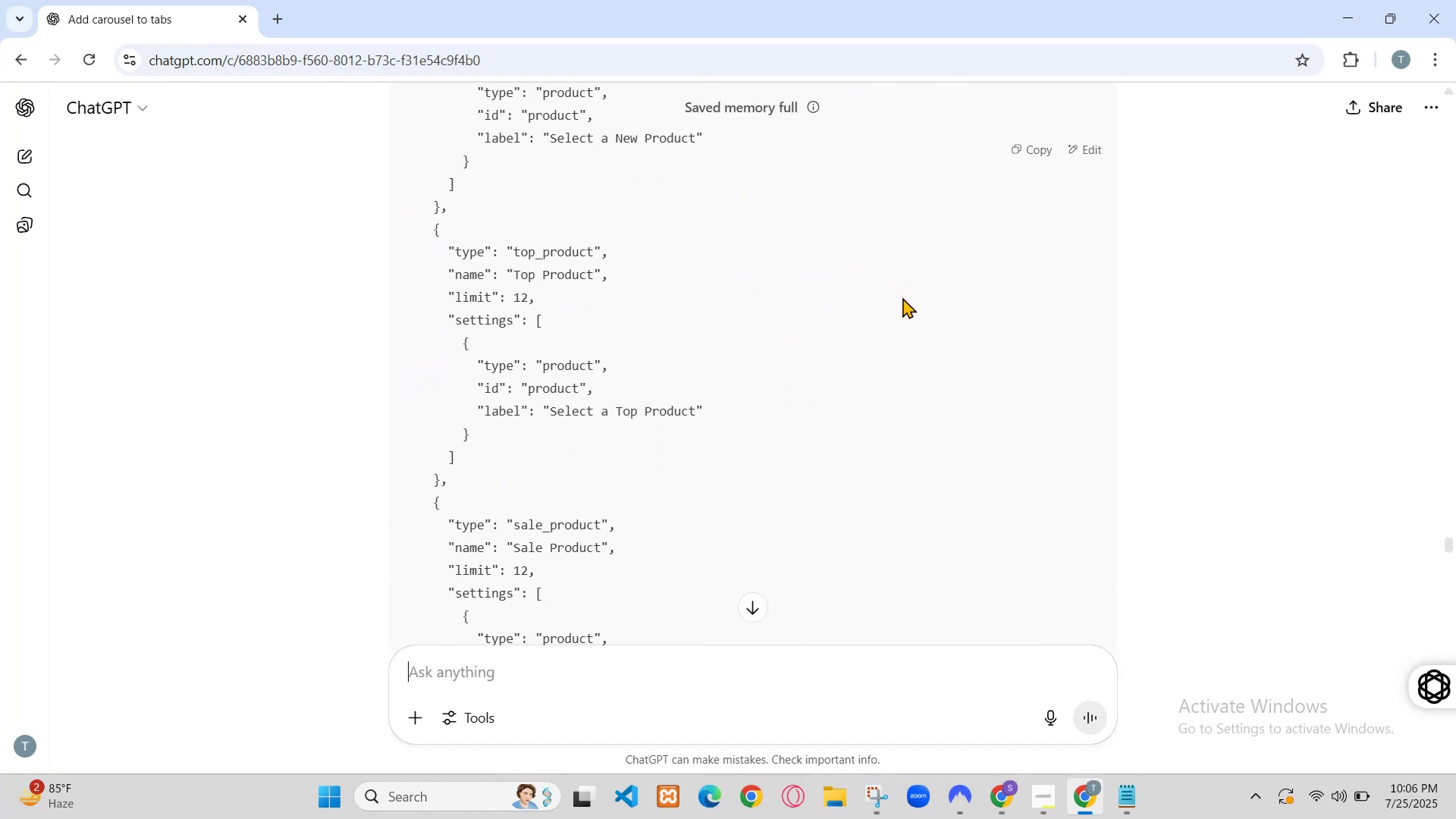 
right_click([158, 324])
 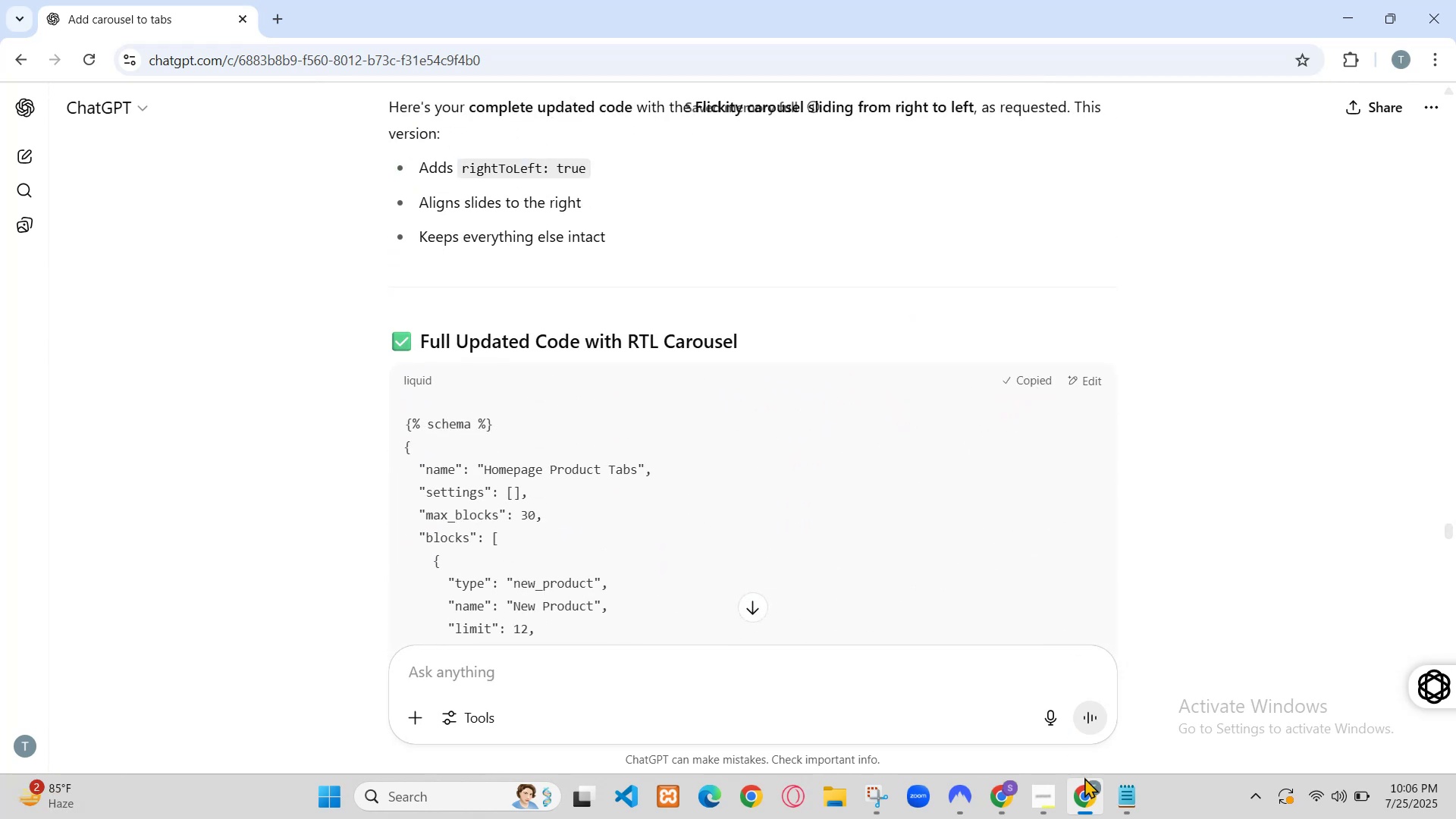 
right_click([174, 369])
 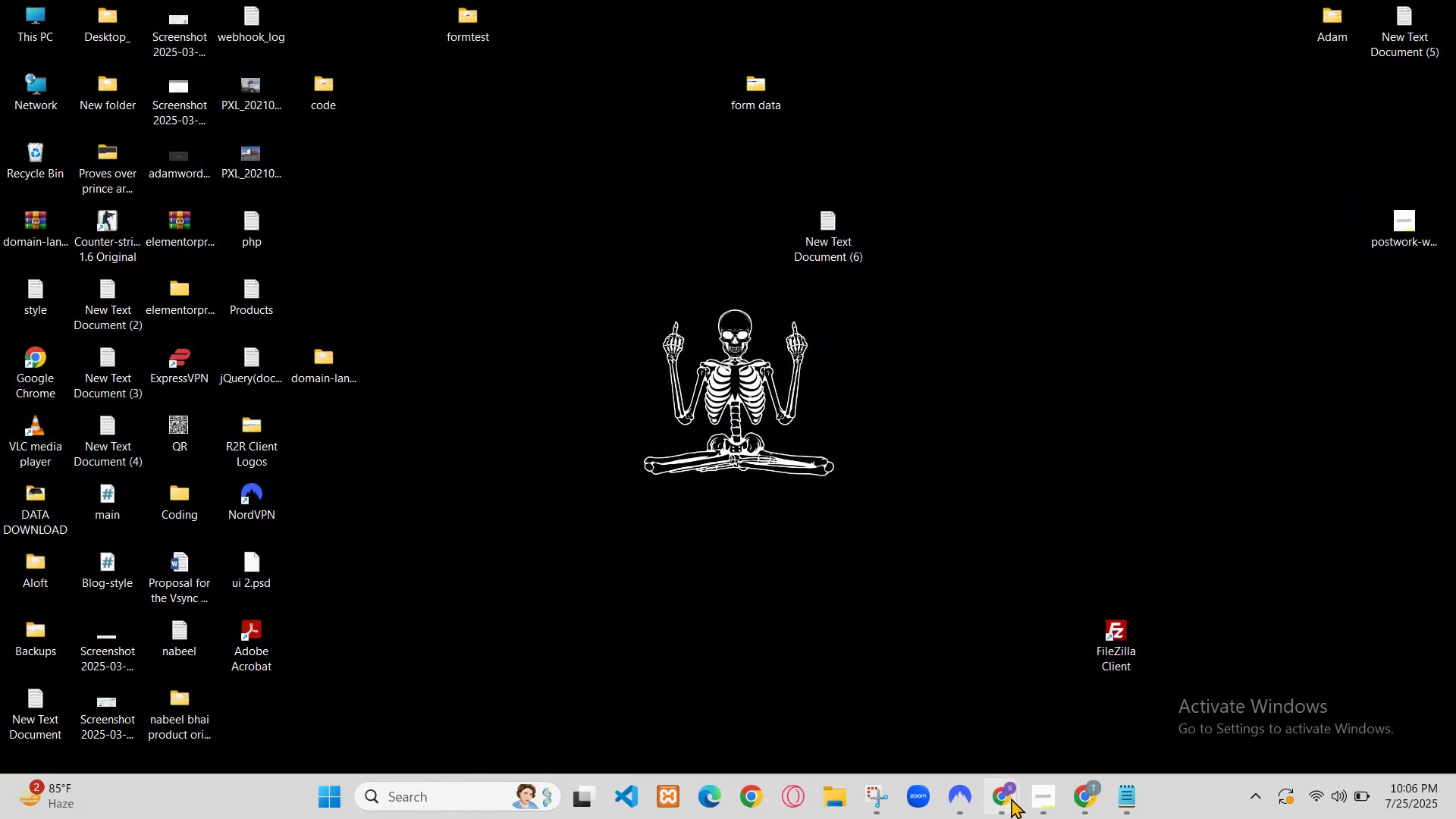 
left_click([757, 485])
 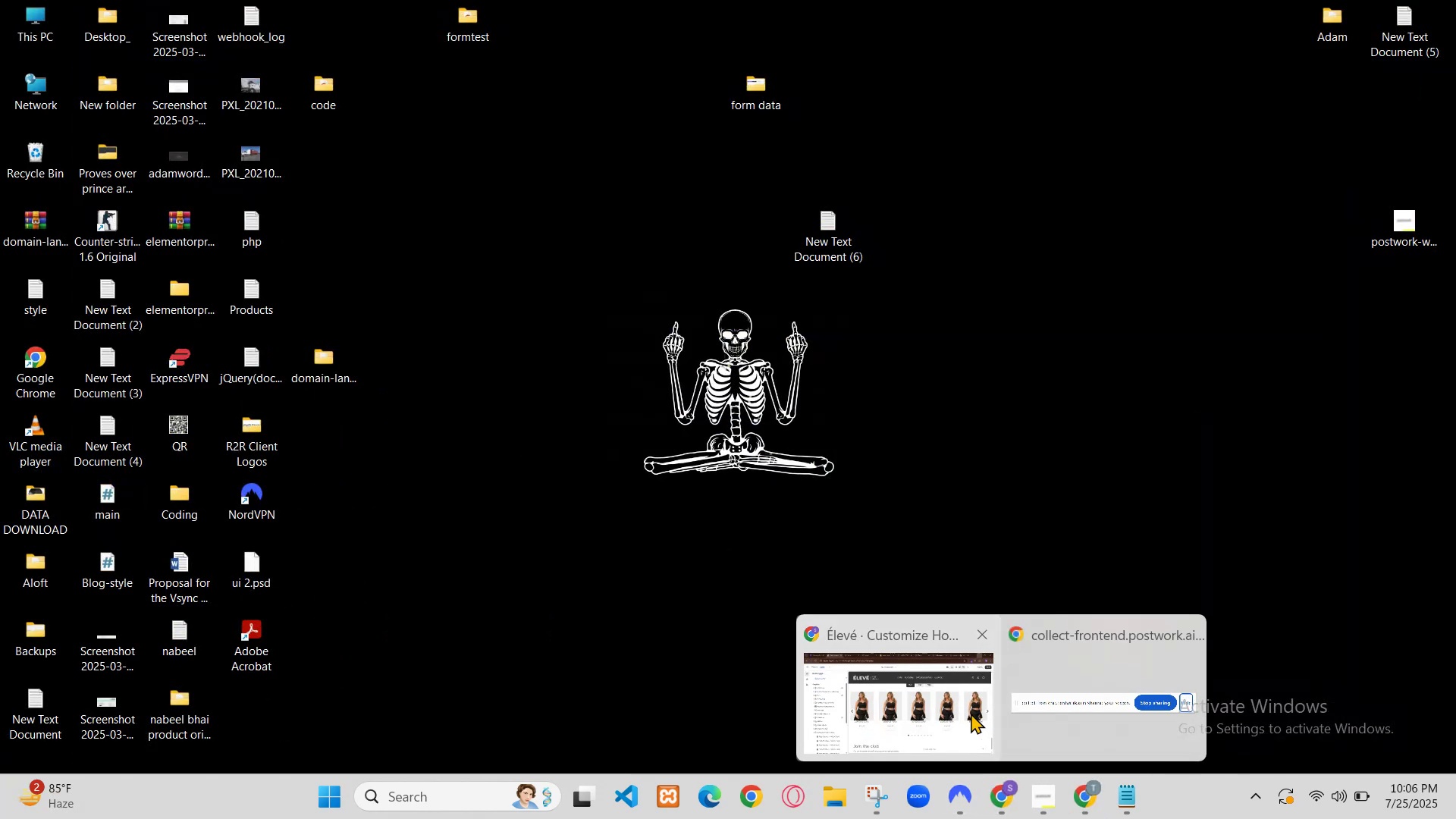 
scroll: coordinate [757, 485], scroll_direction: up, amount: 2.0
 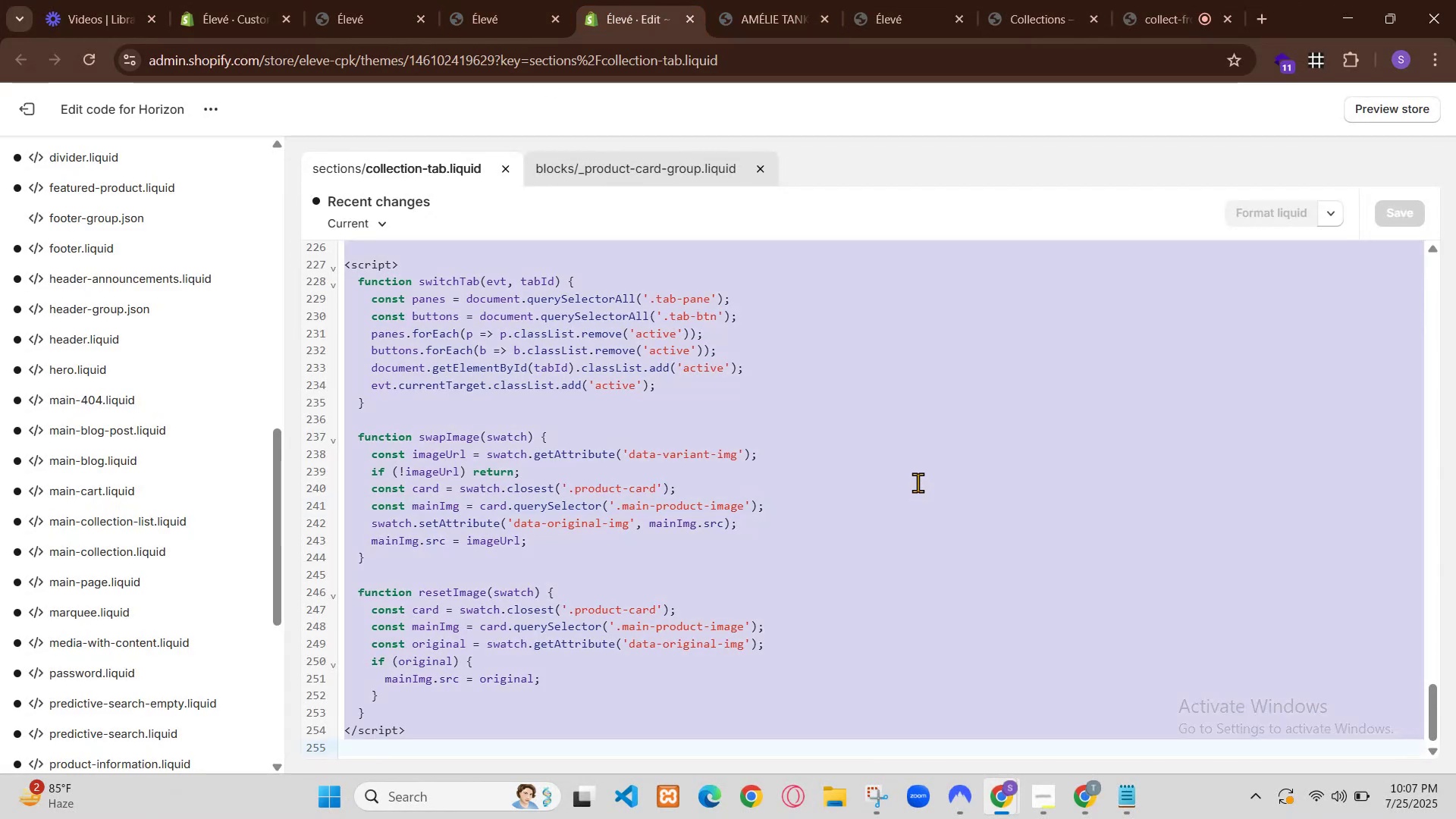 
wait(5.54)
 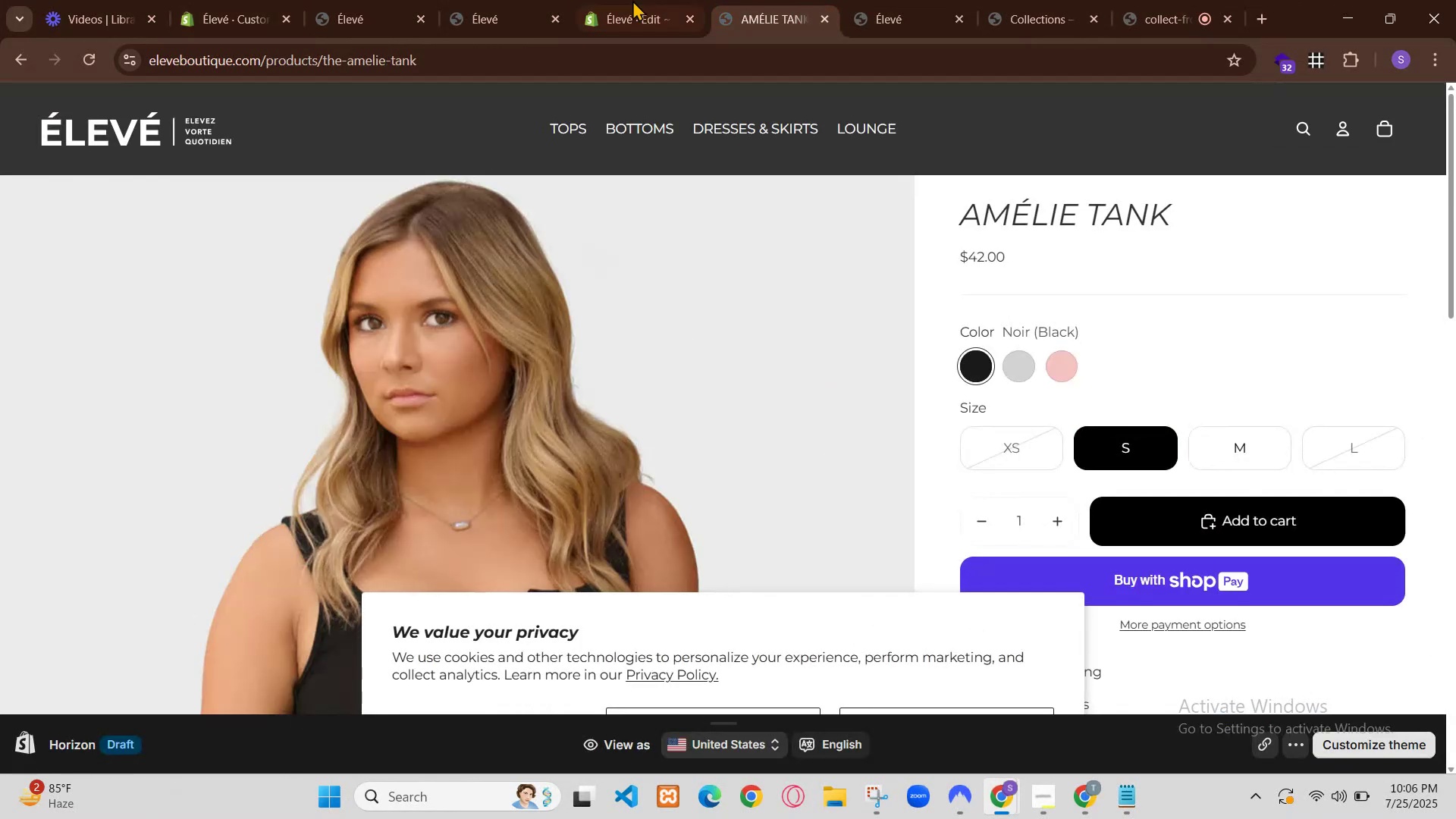 
left_click([777, 0])
 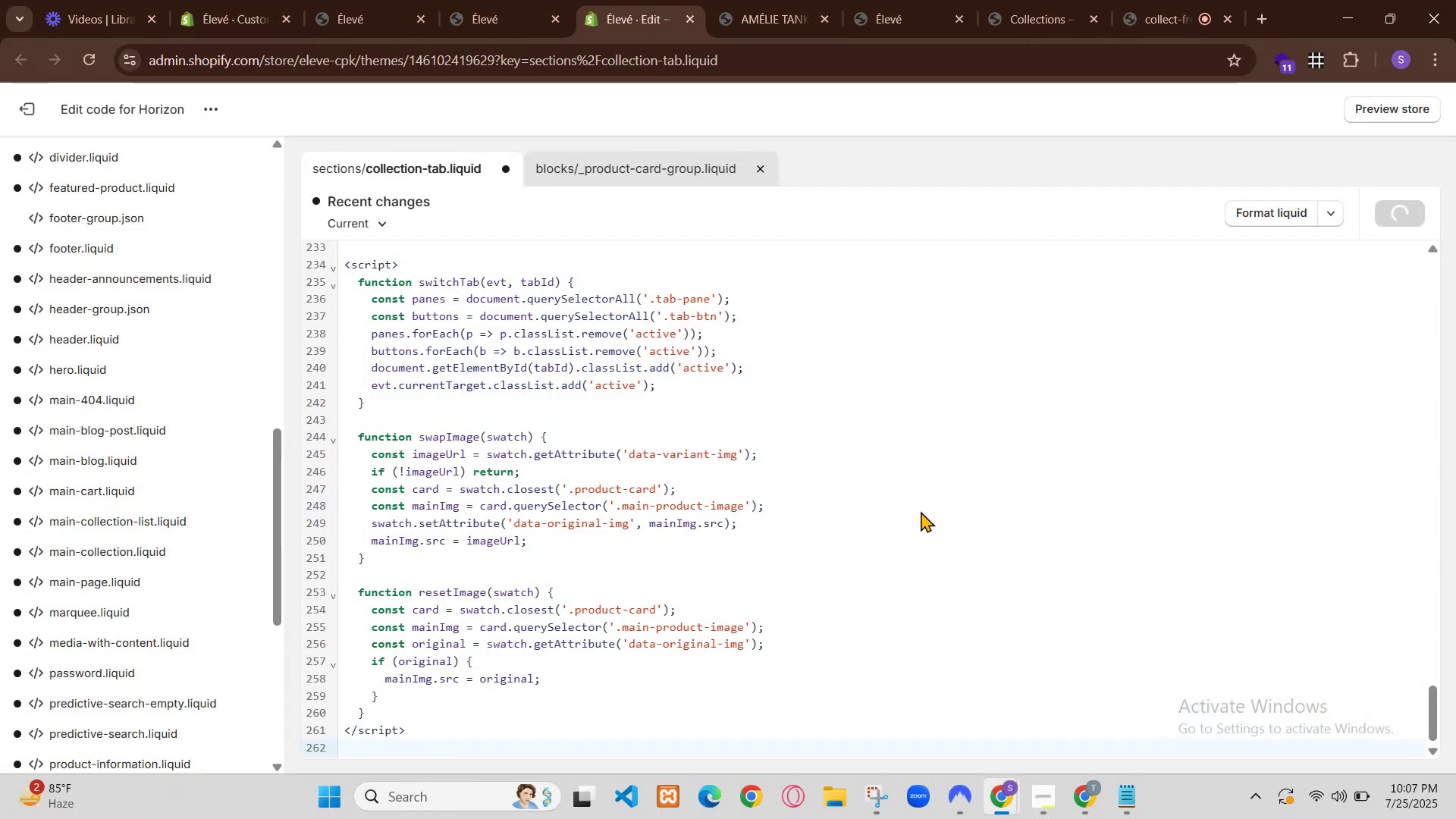 
left_click([525, 0])
 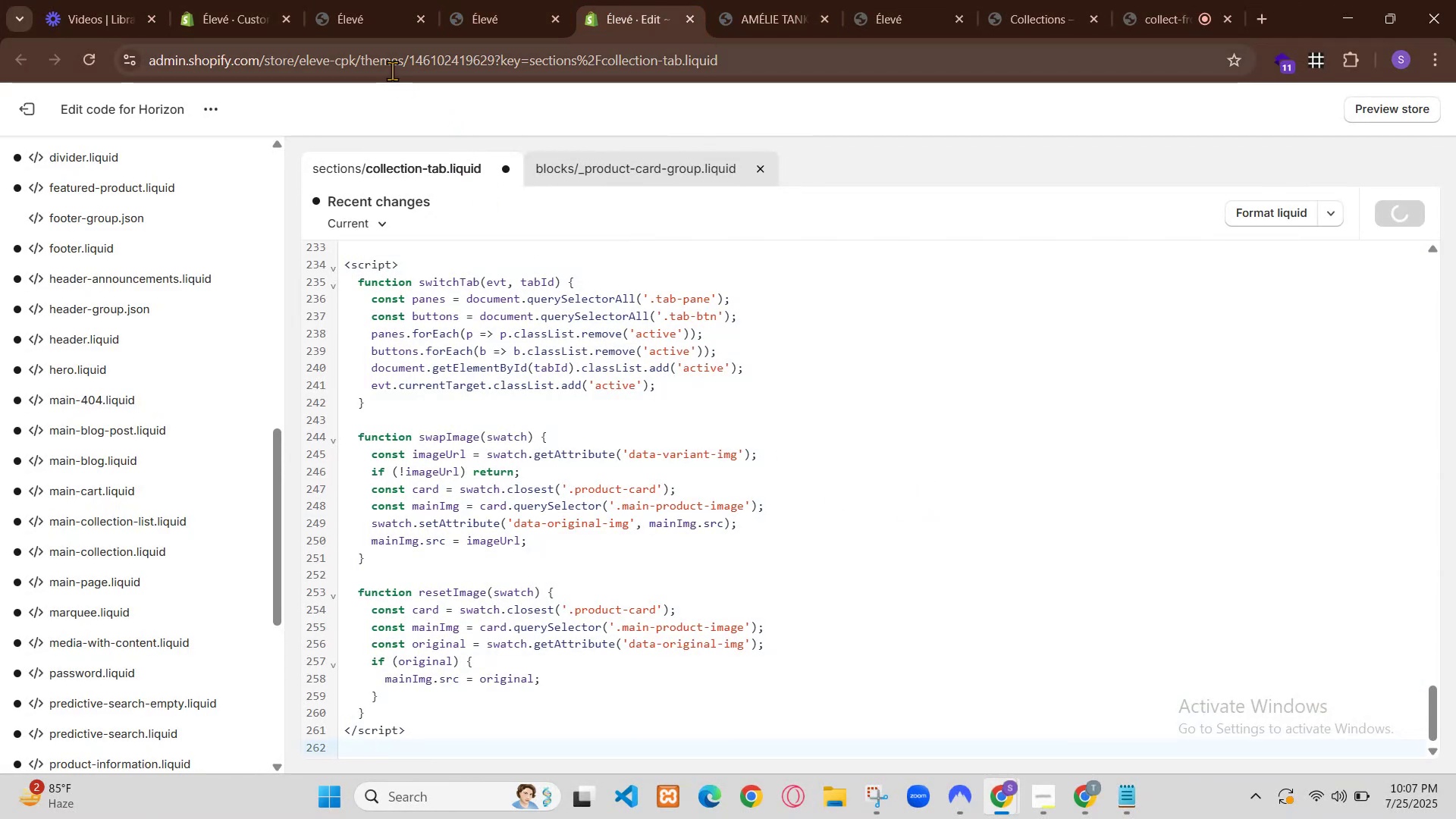 
left_click([632, 0])
 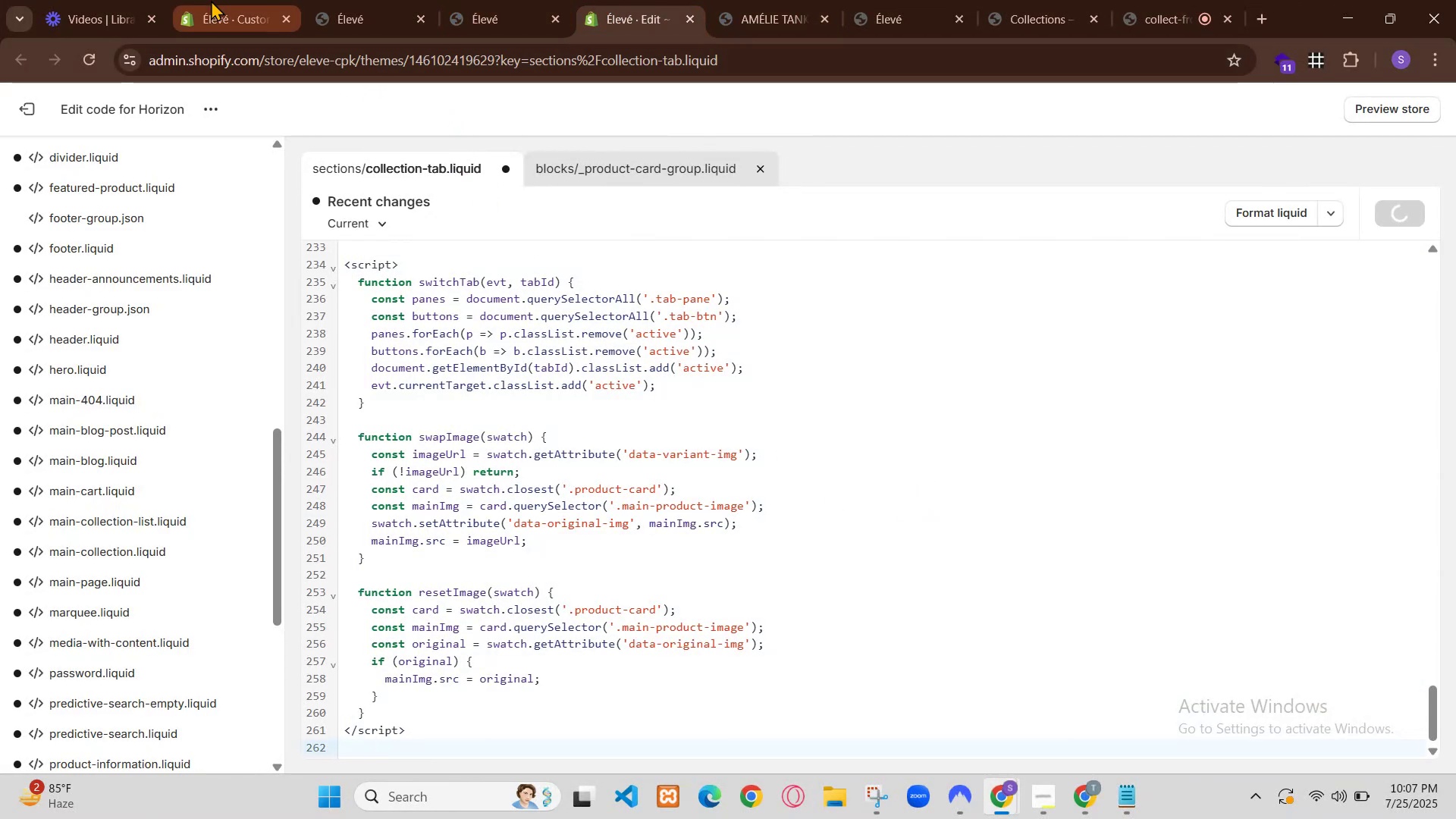 
left_click([670, 0])
 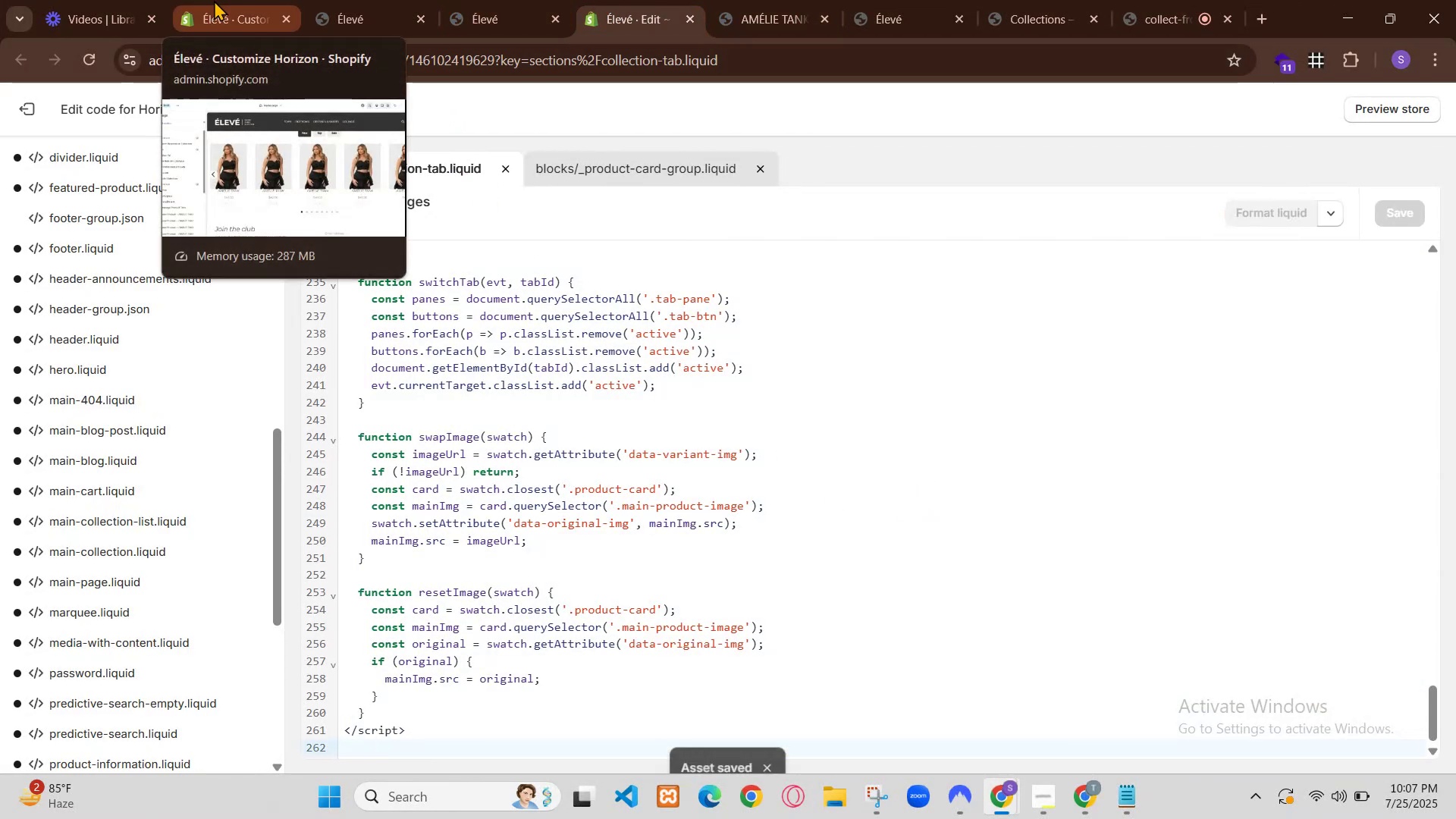 
left_click([890, 464])
 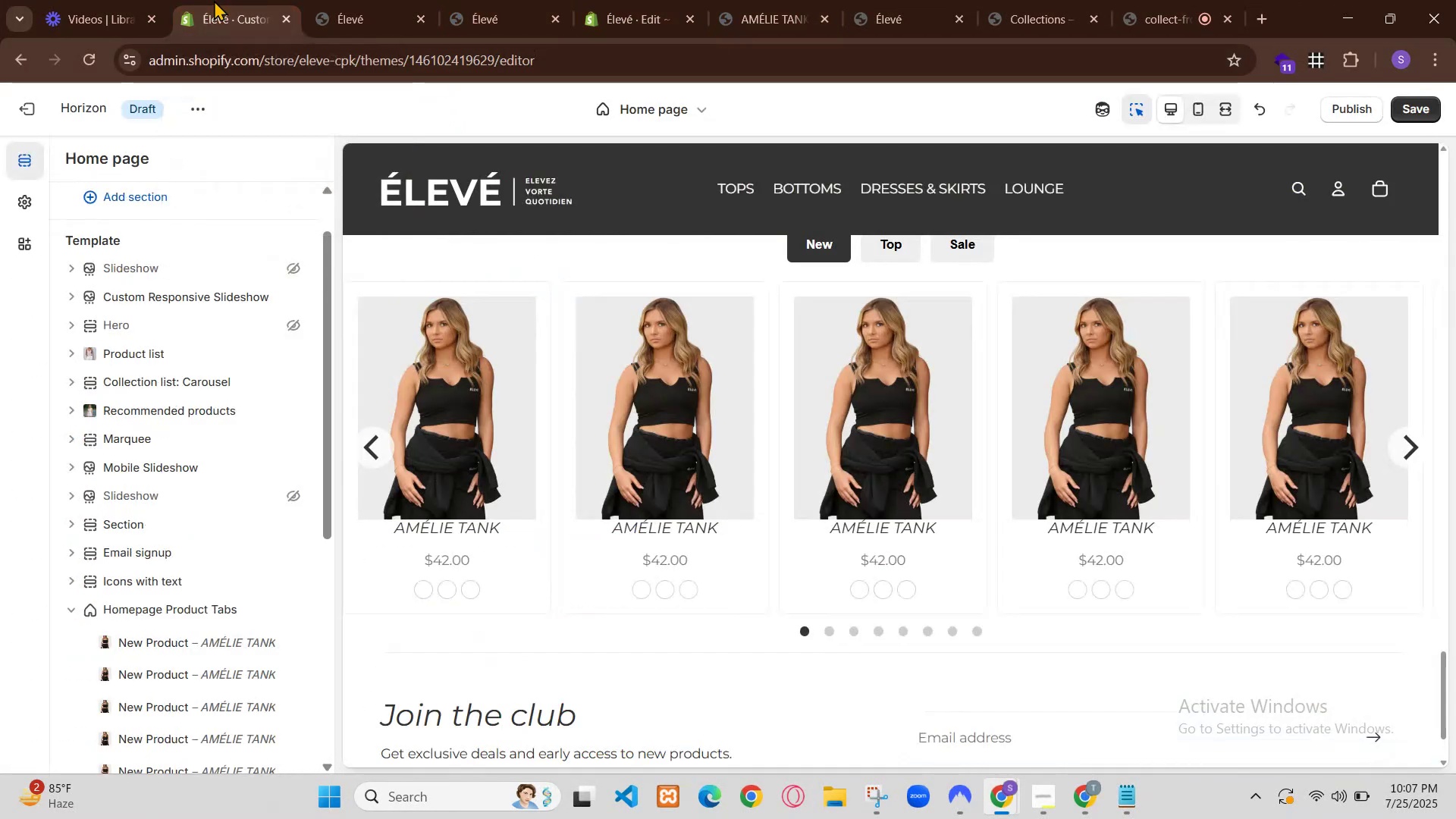 
key(Control+A)
 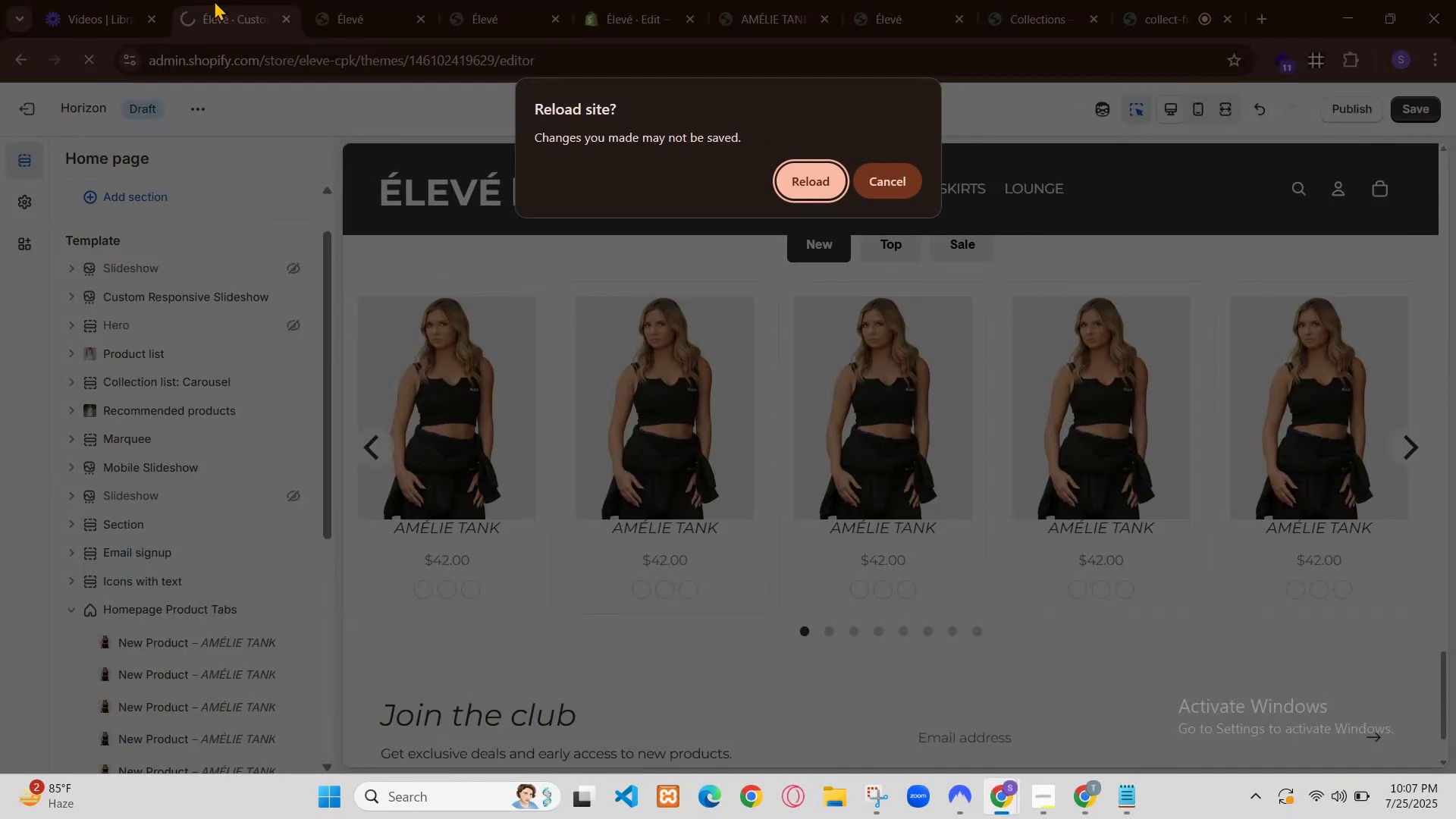 
key(Control+C)
 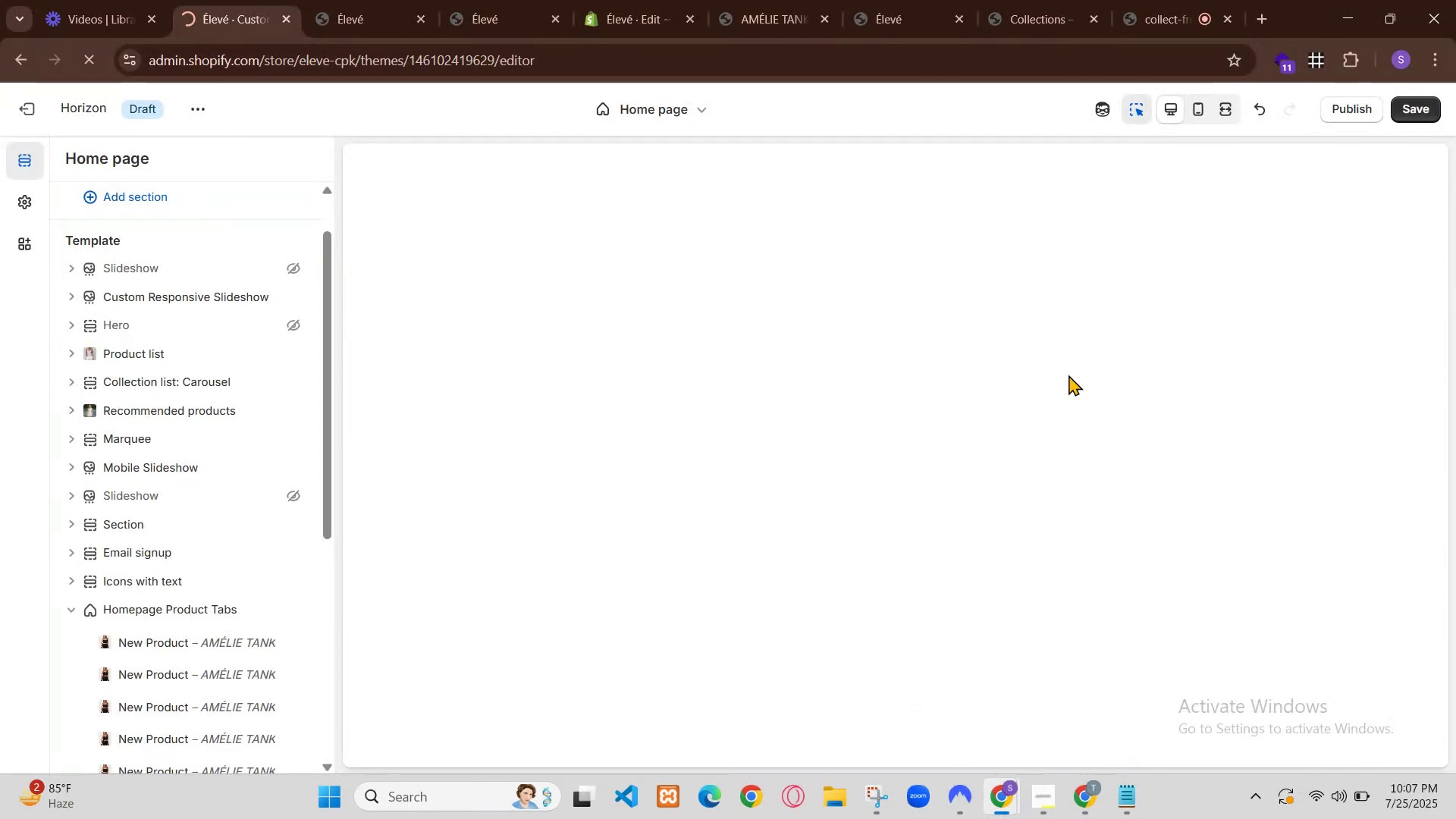 
left_click([1086, 802])
 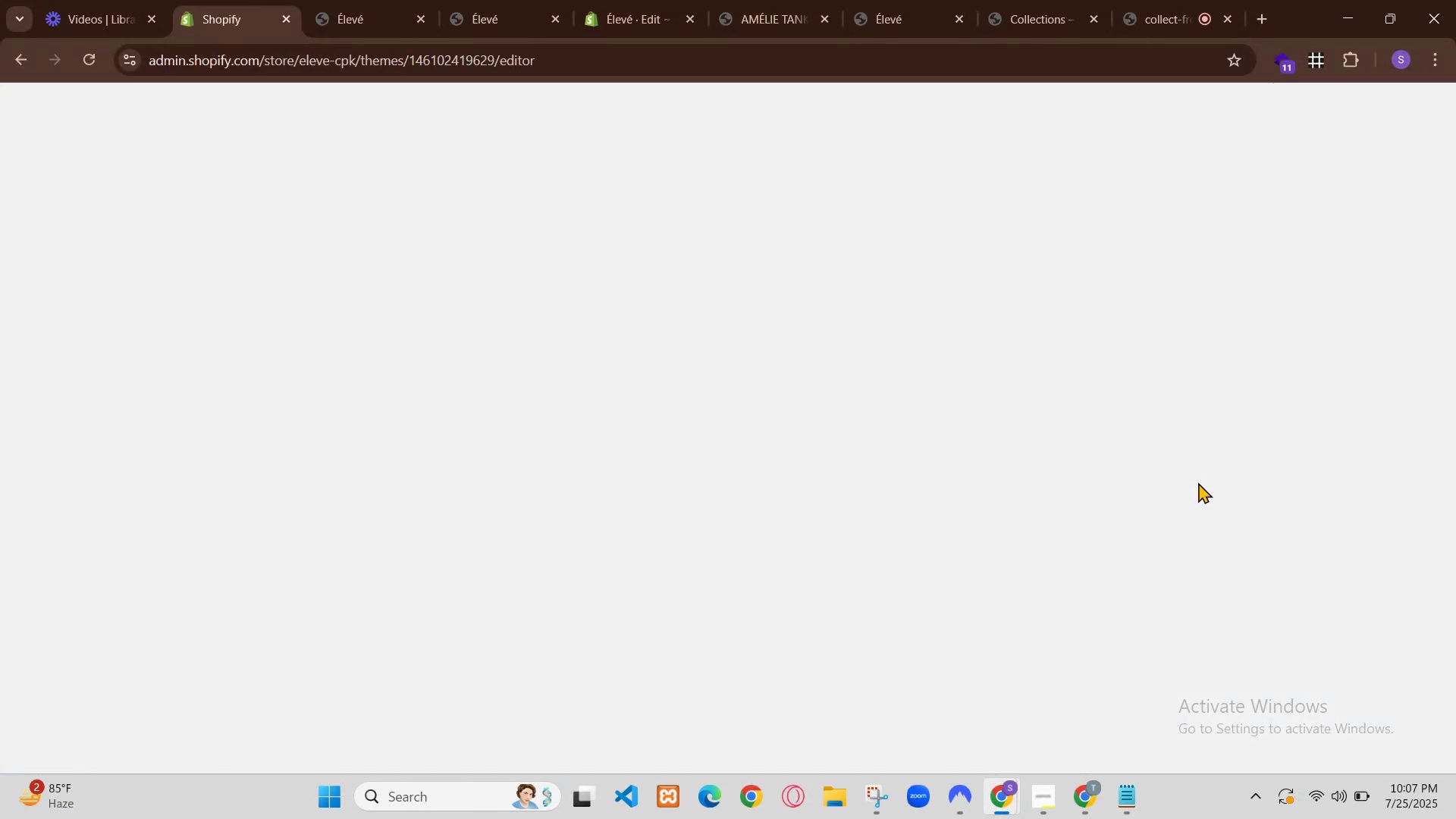 
left_click([210, 95])
 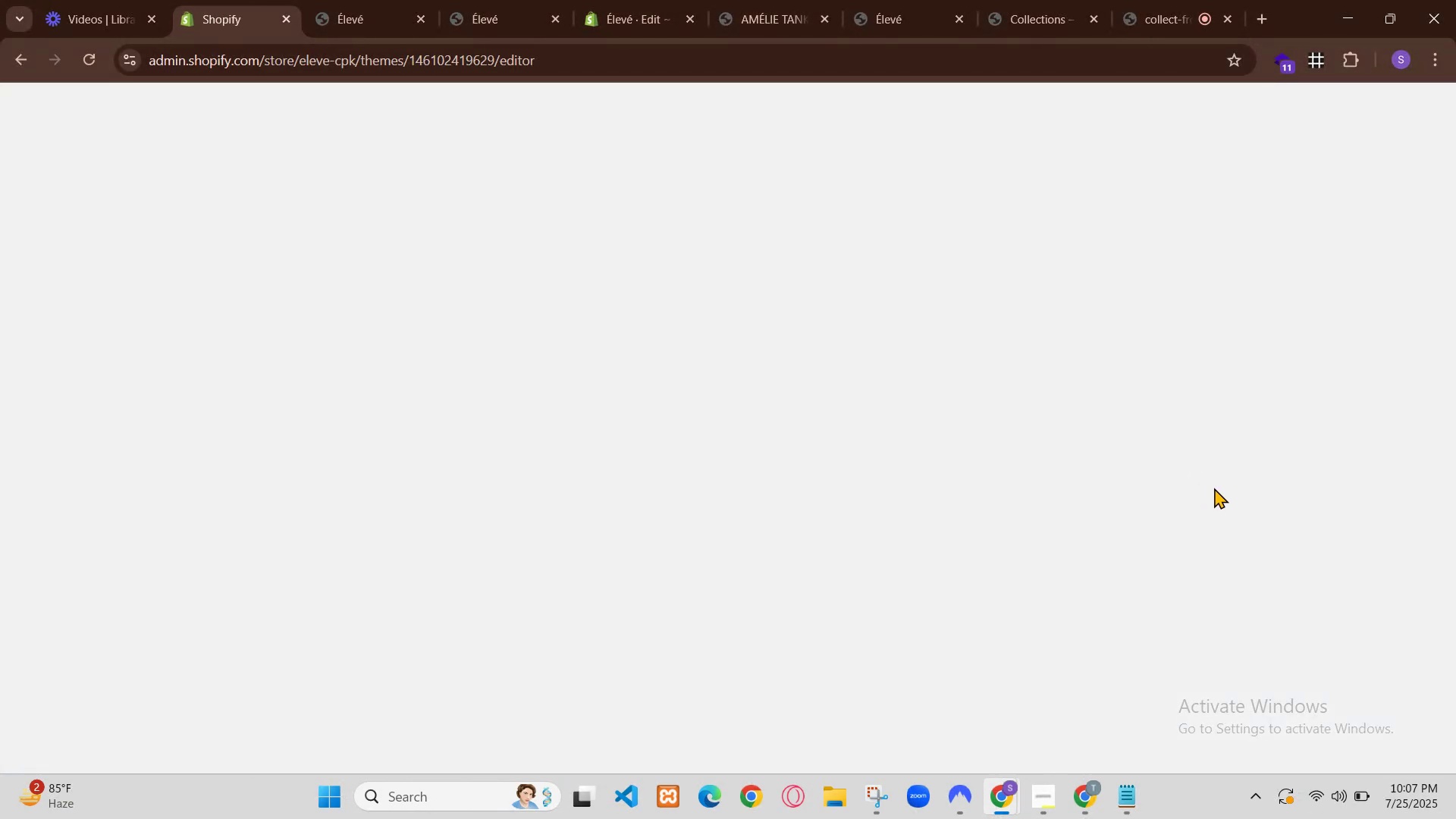 
left_click([8, 152])
 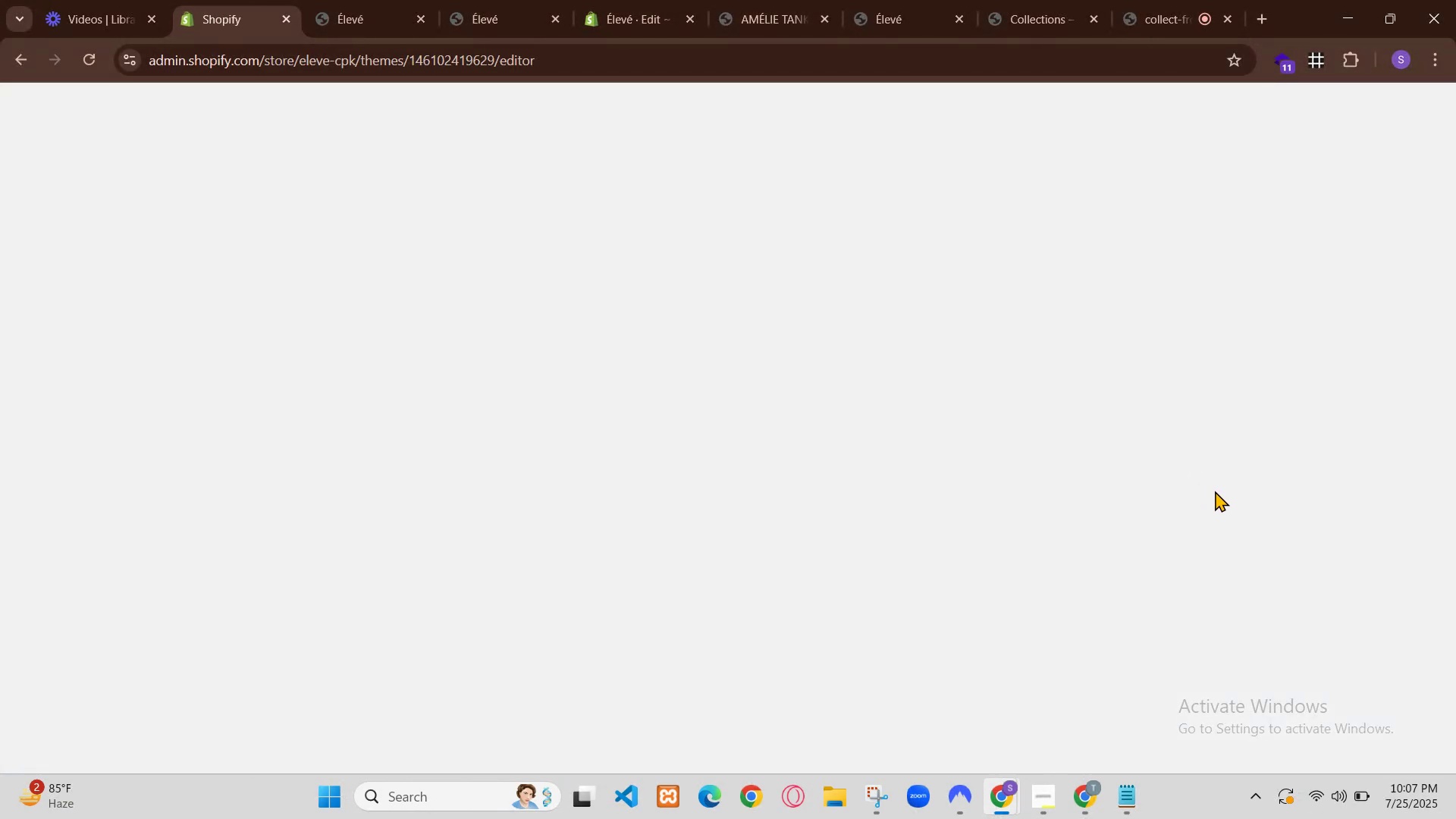 
key(Control+V)
 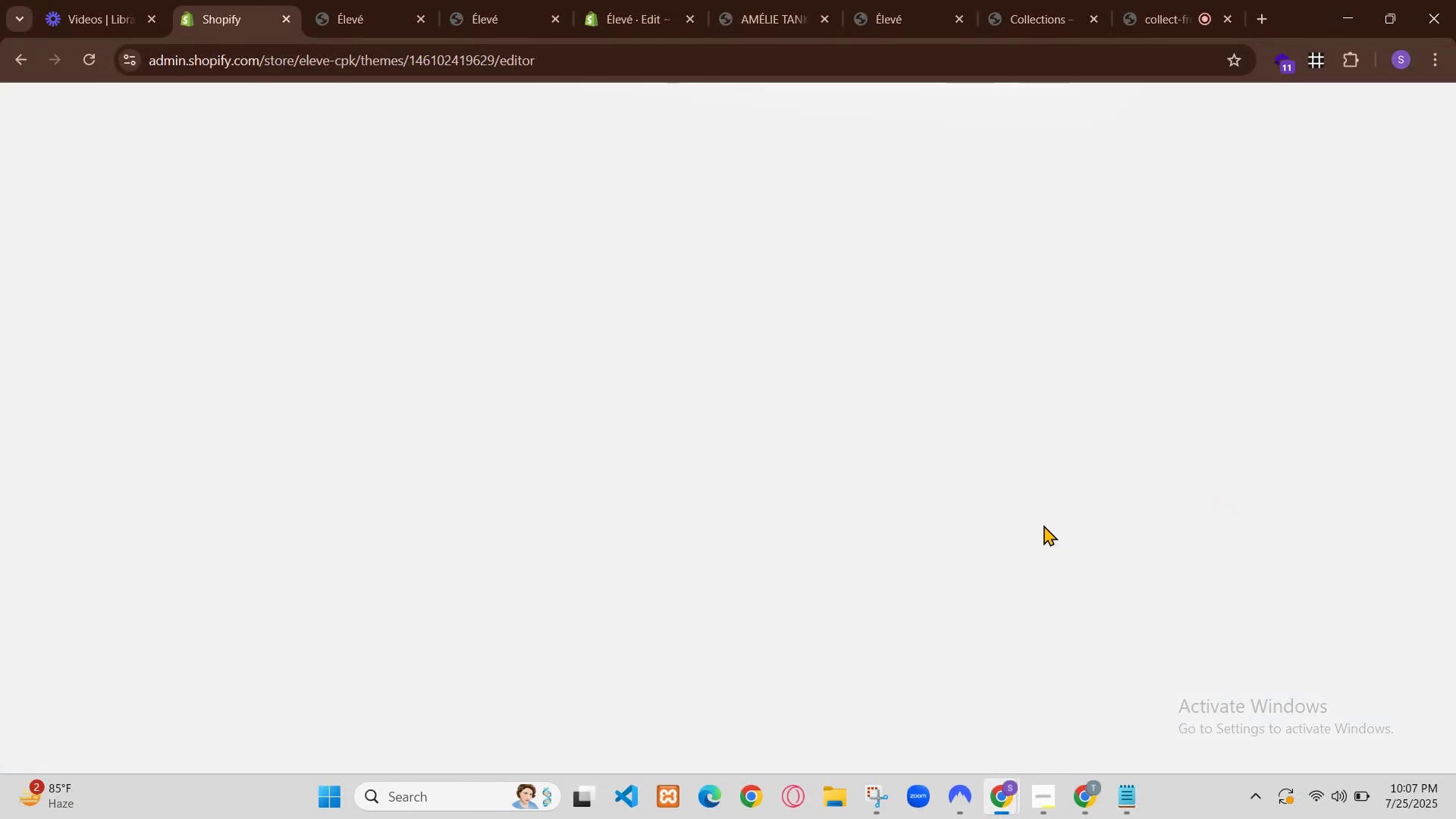 
scroll: coordinate [559, 440], scroll_direction: down, amount: 4.0
 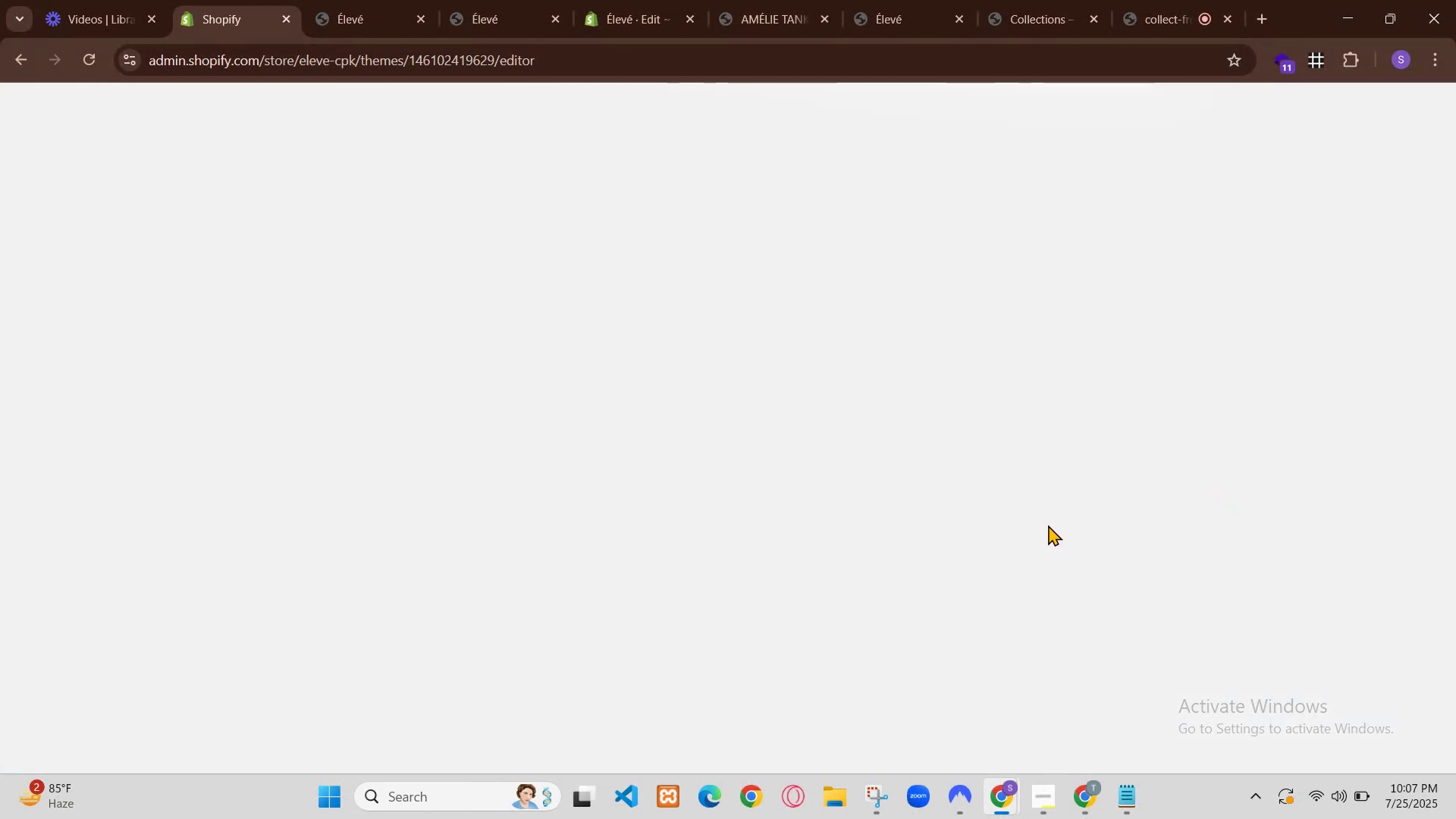 
type( silder bhi laga do is m product card ko handle krne k leye)
 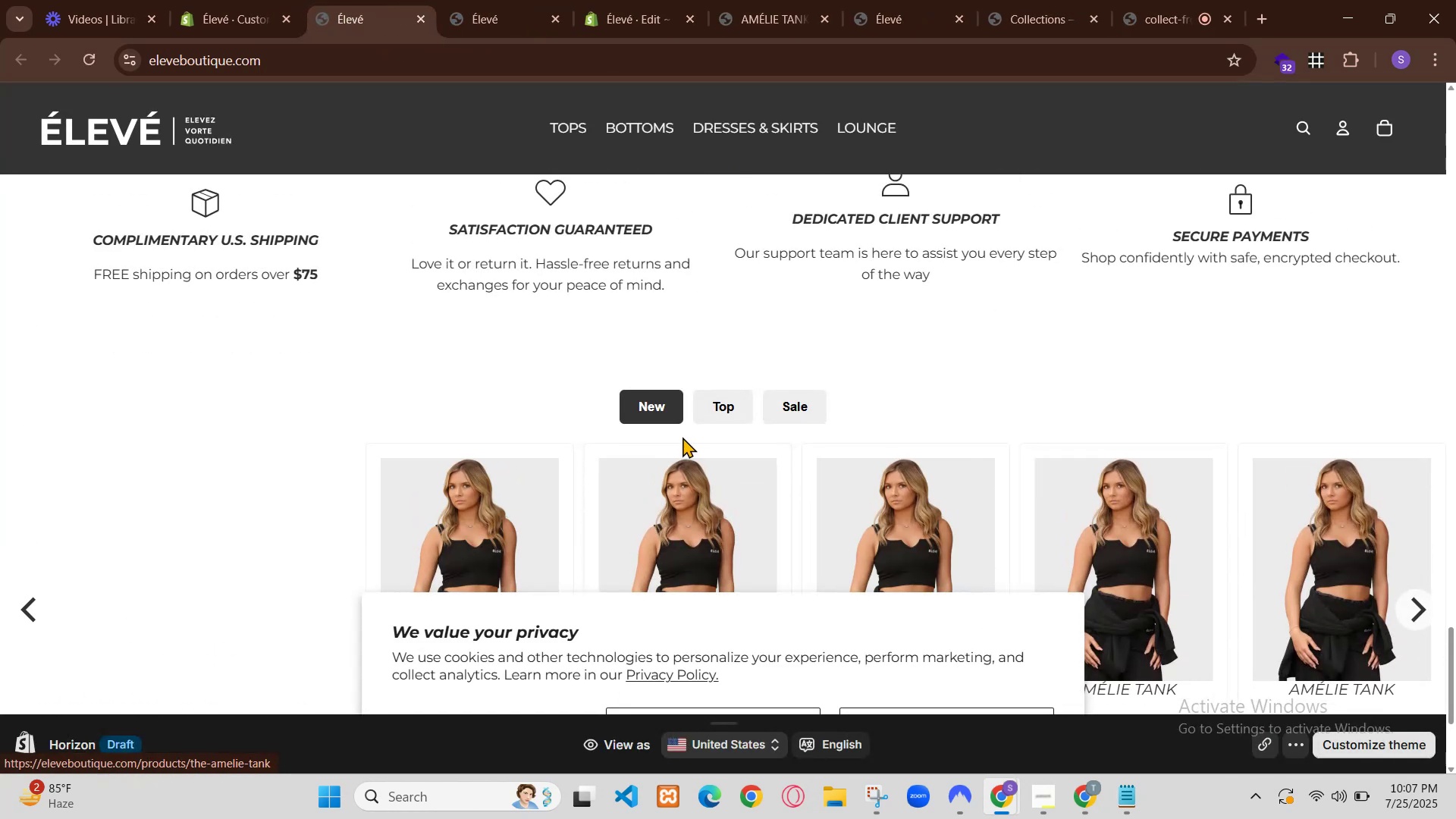 
key(Enter)
 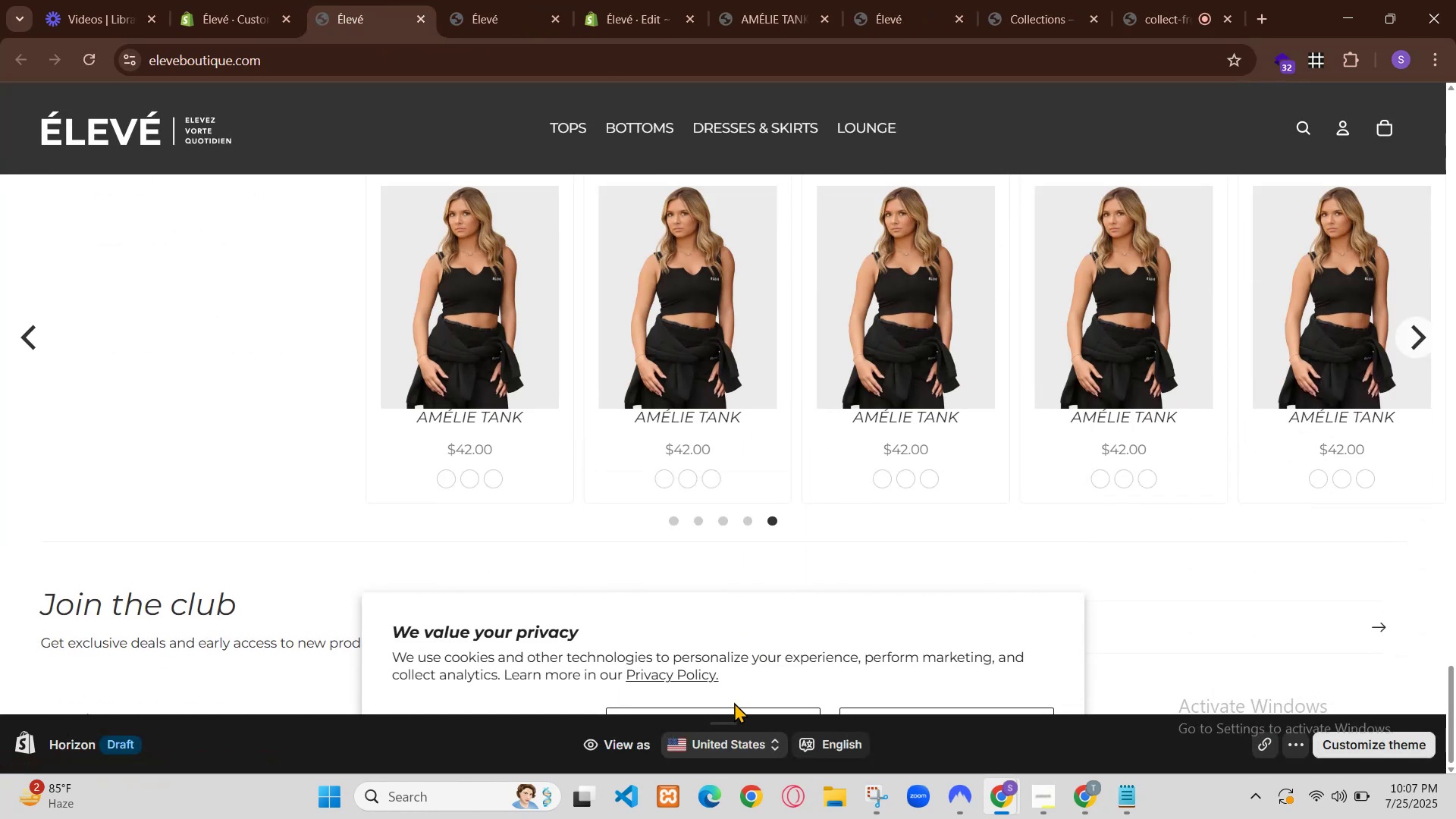 
scroll: coordinate [670, 287], scroll_direction: down, amount: 25.0
 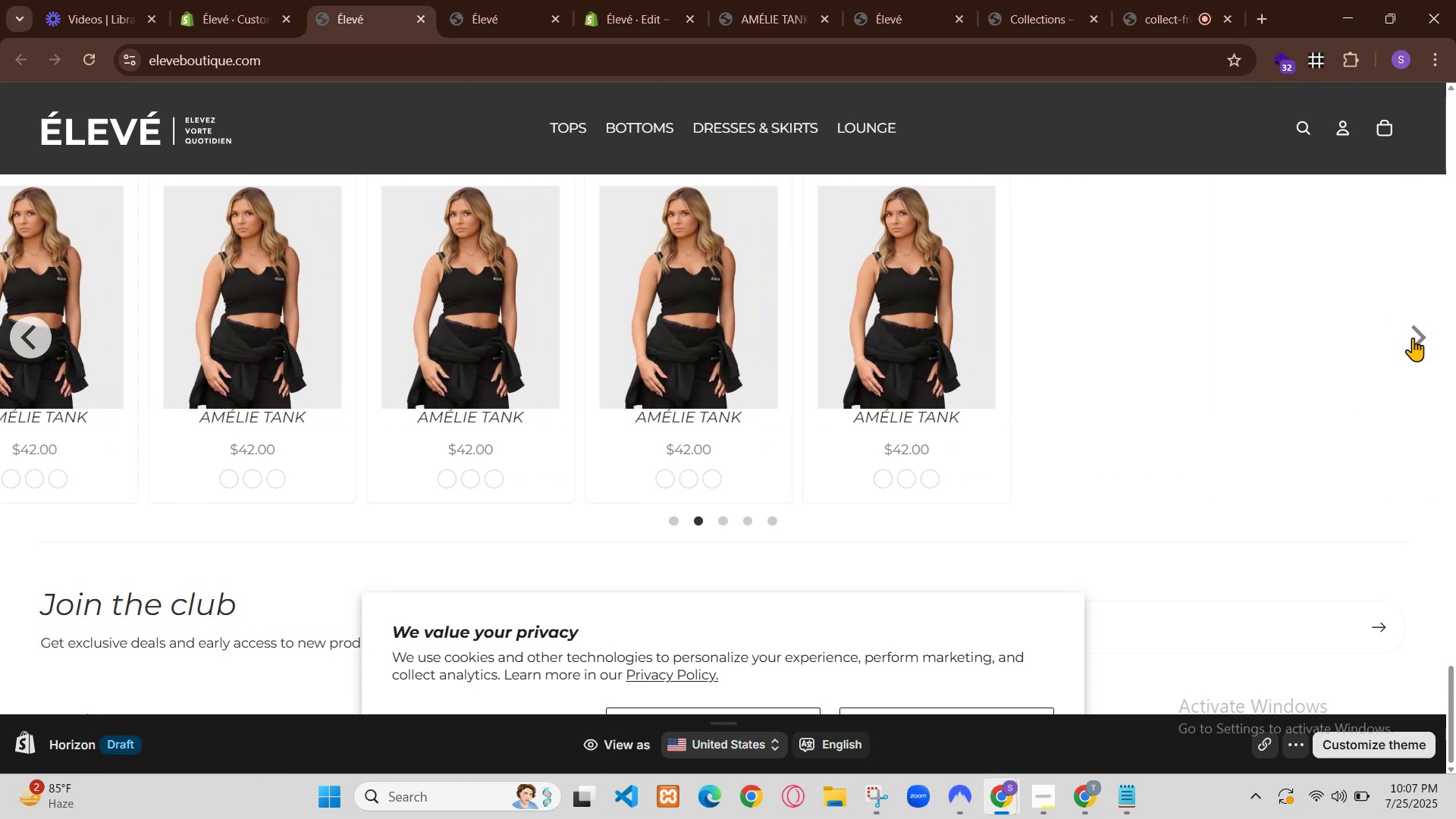 
scroll: coordinate [676, 284], scroll_direction: down, amount: 33.0
 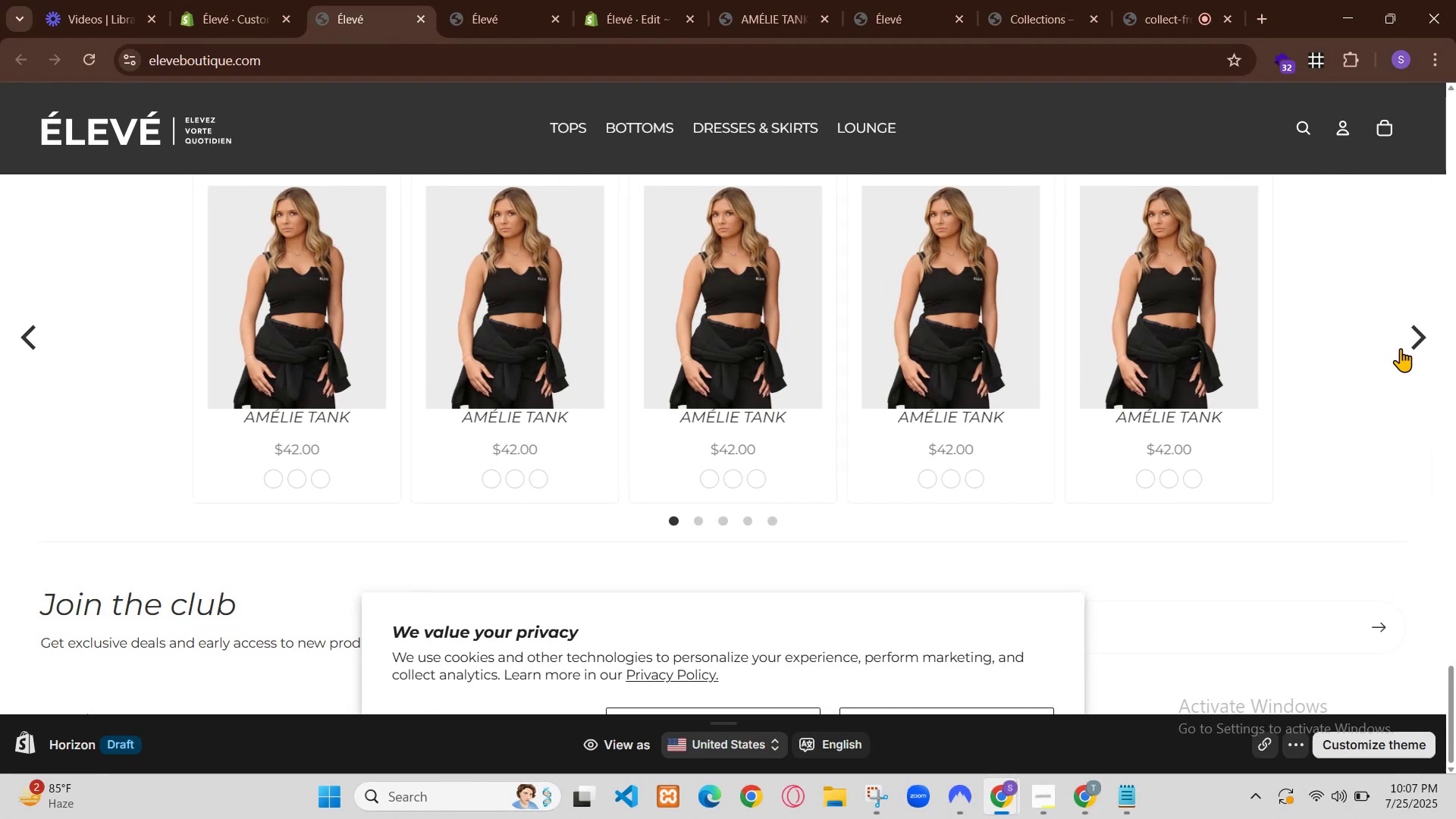 
scroll: coordinate [677, 283], scroll_direction: up, amount: 3.0
 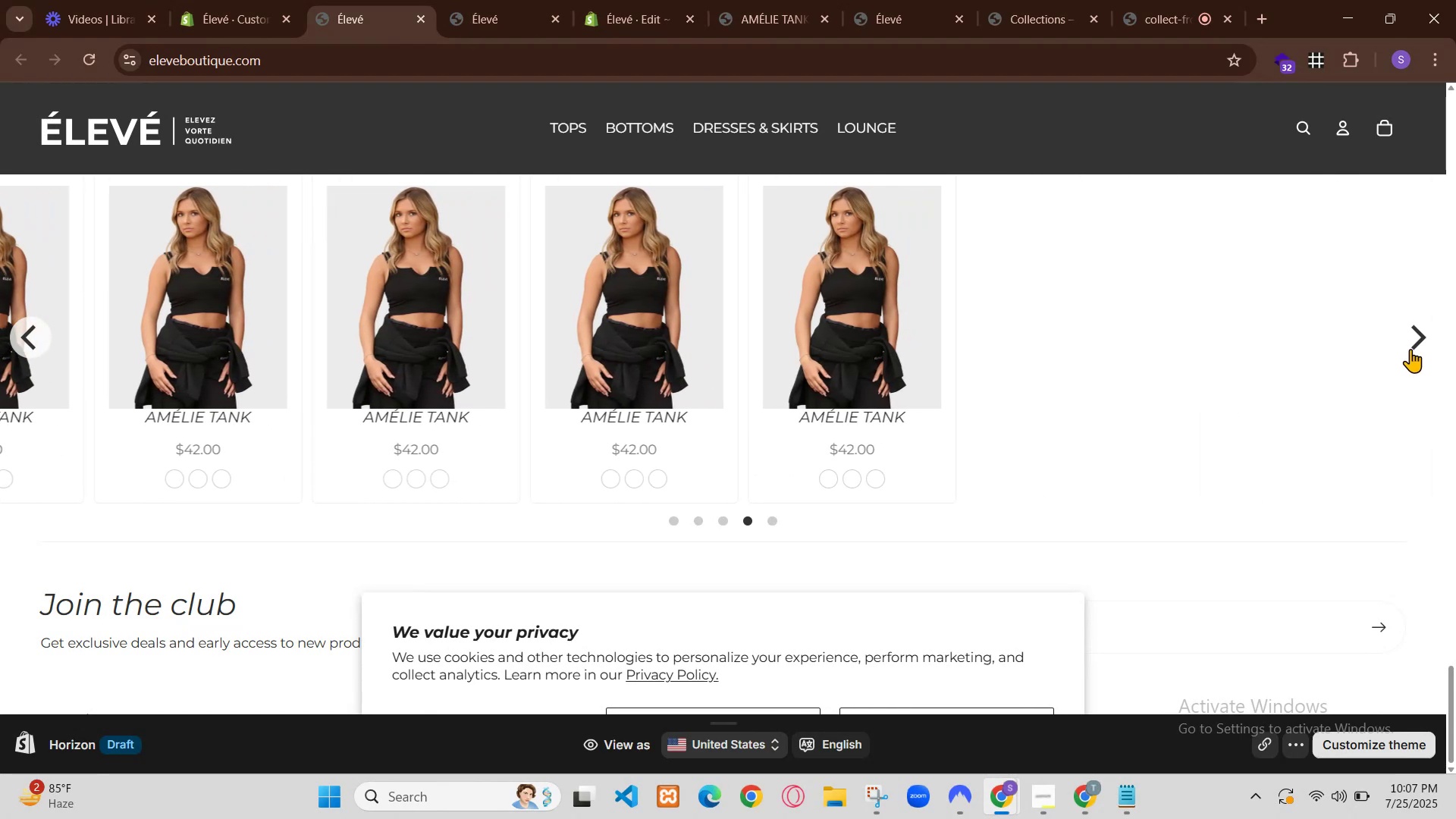 
scroll: coordinate [704, 459], scroll_direction: down, amount: 37.0
 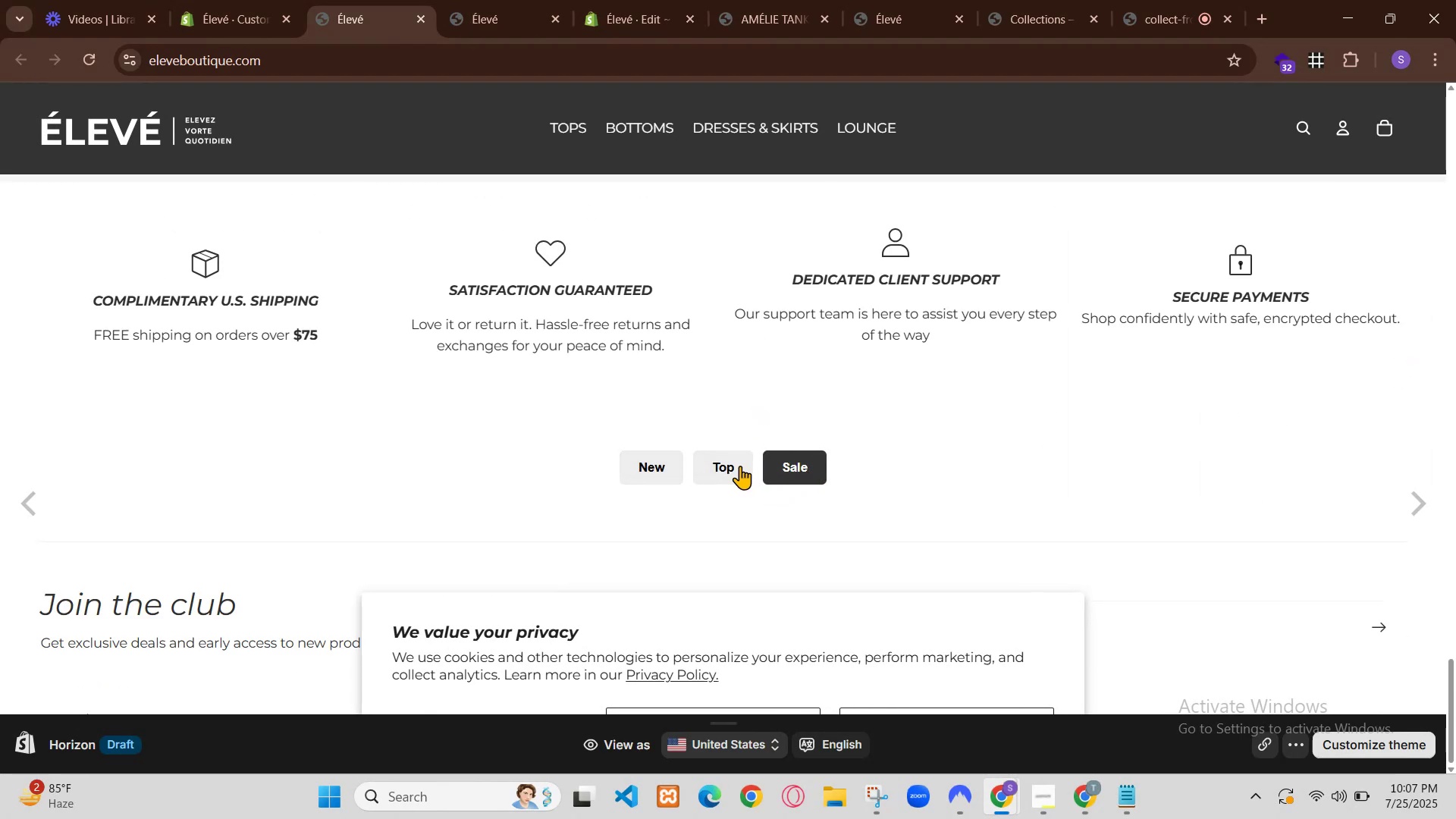 
scroll: coordinate [704, 500], scroll_direction: down, amount: 6.0
 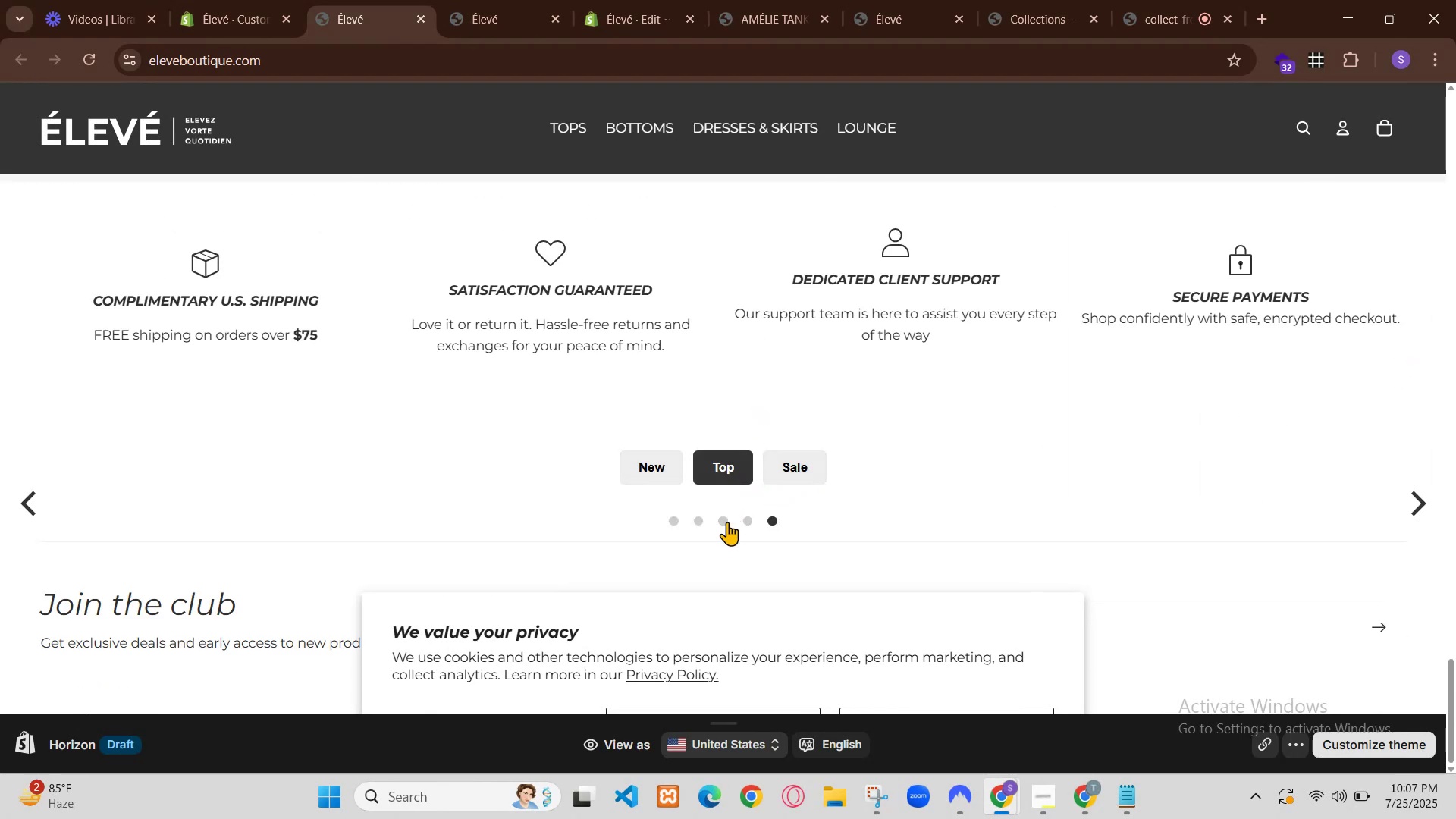 
left_click([678, 673])
 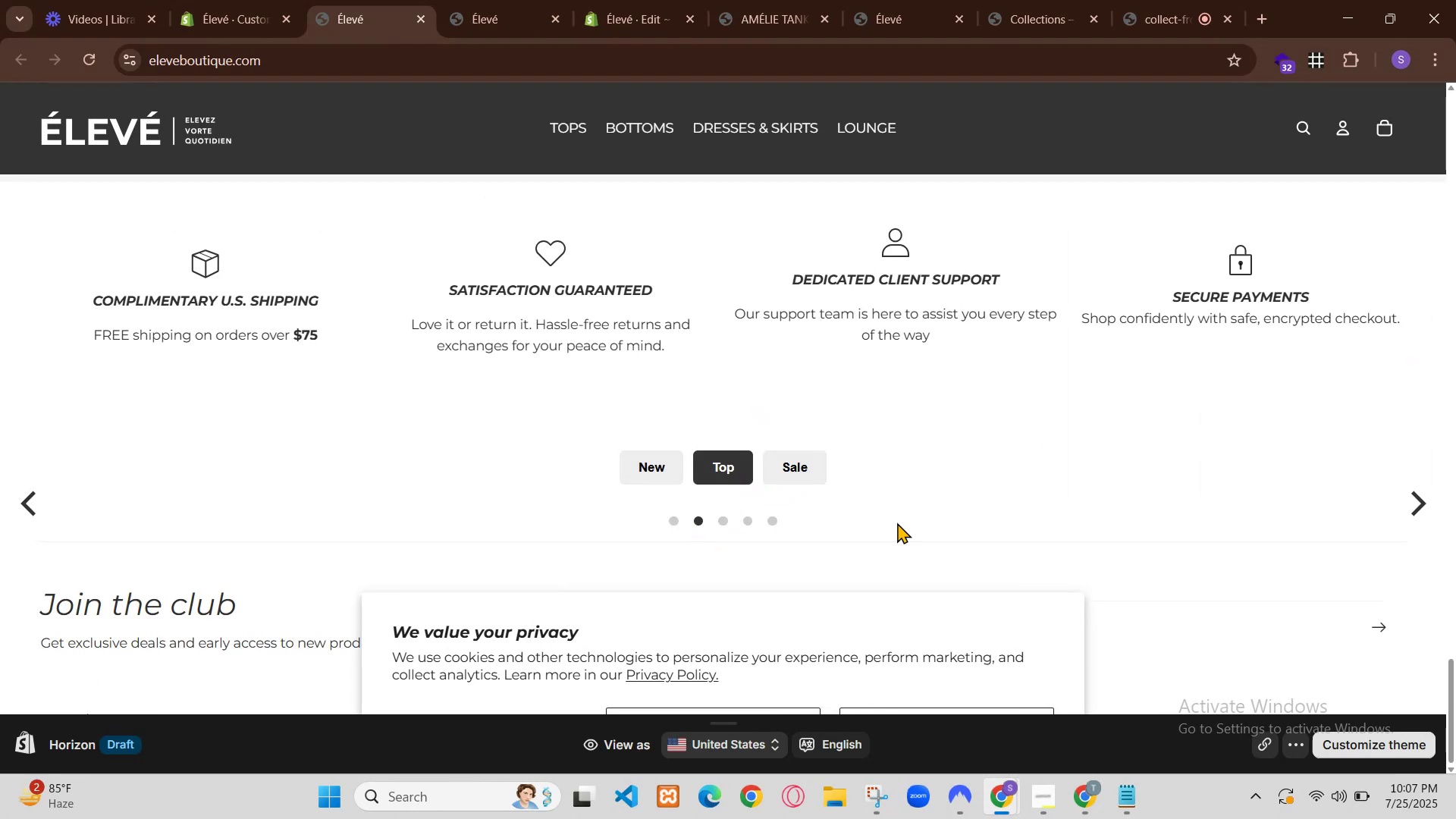 
type(givee)
key(Backspace)
type( complete updated code)
 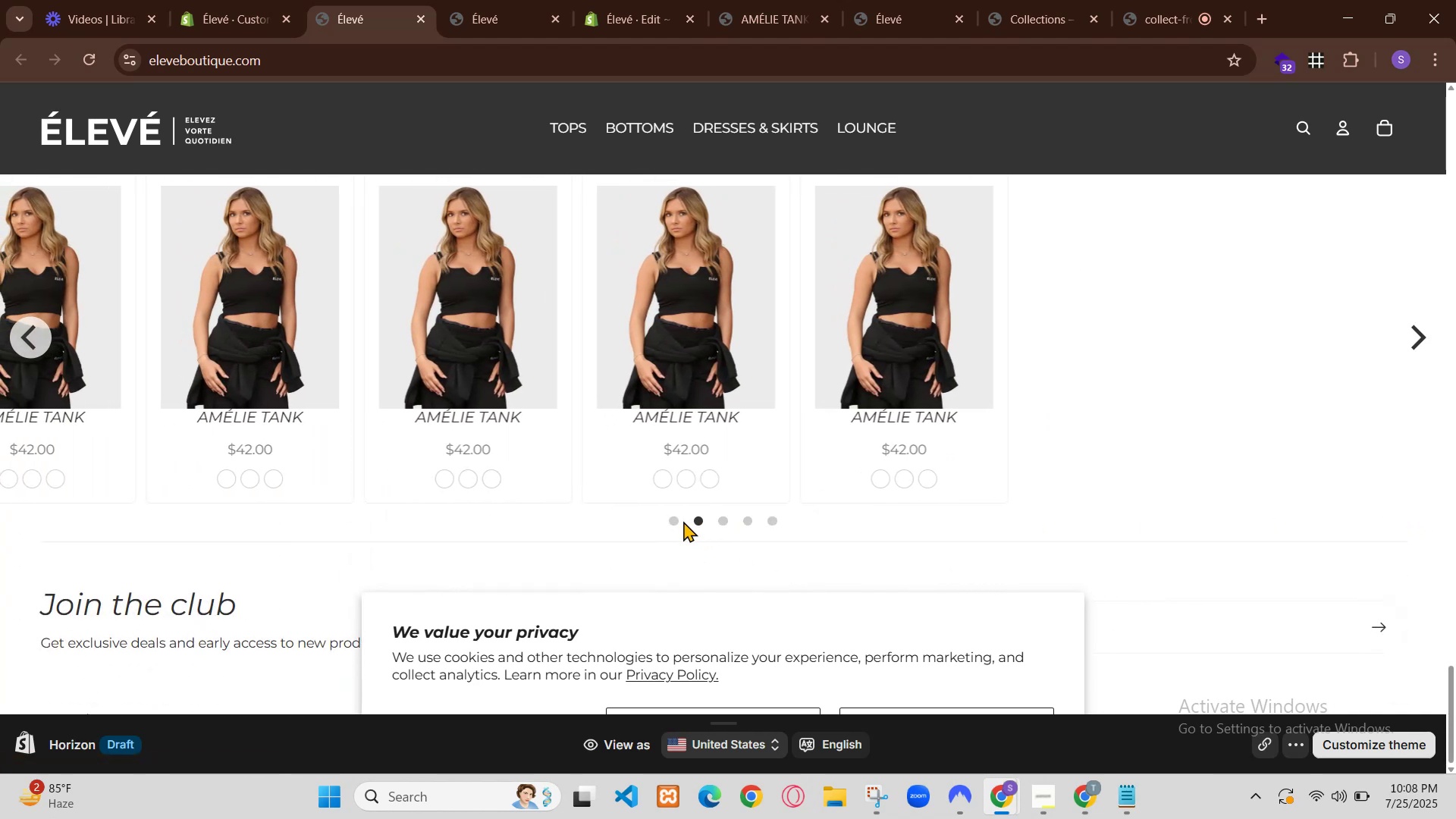 
key(Enter)
 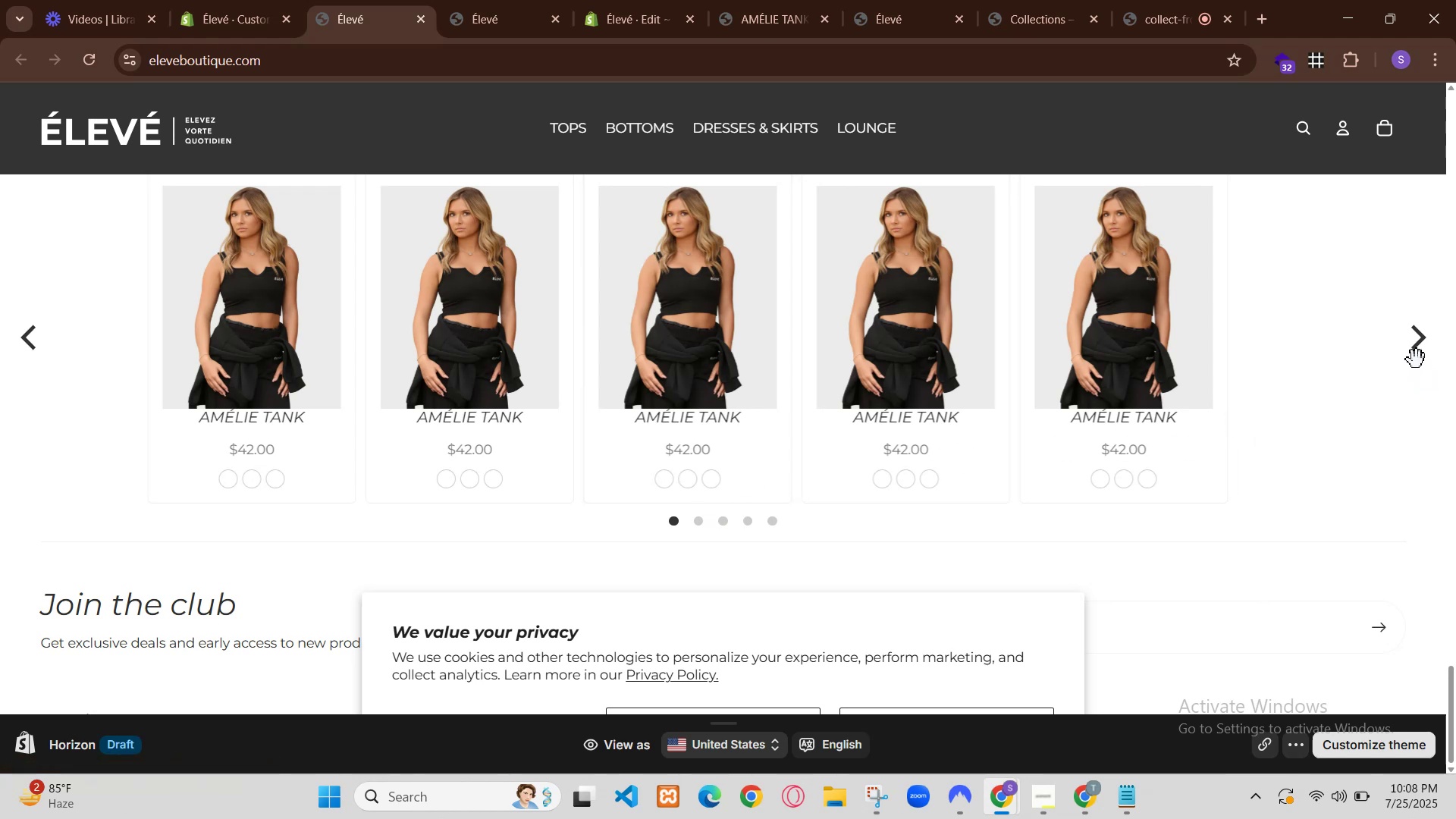 
wait(5.73)
 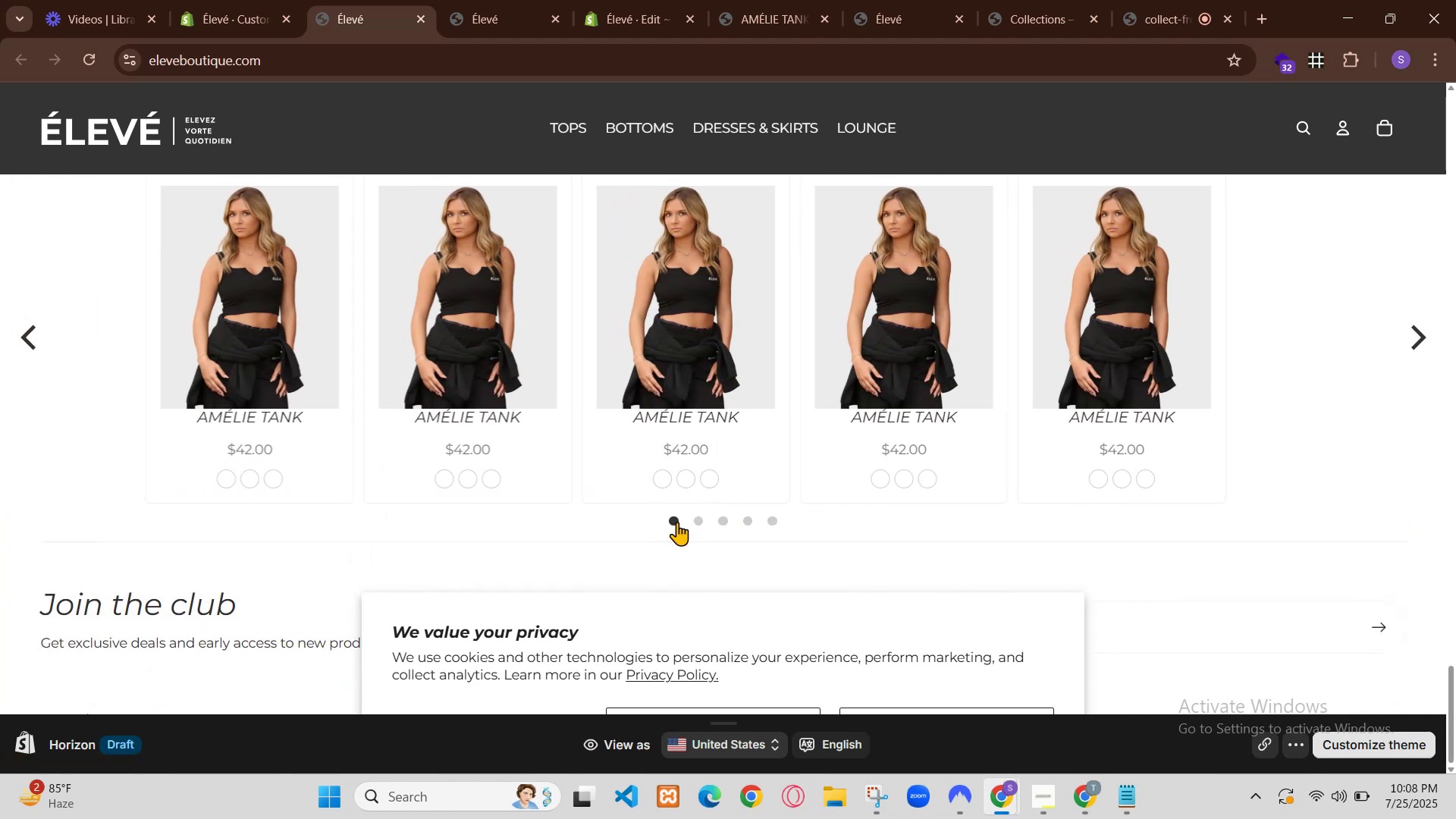 
scroll: coordinate [772, 266], scroll_direction: down, amount: 4.0
 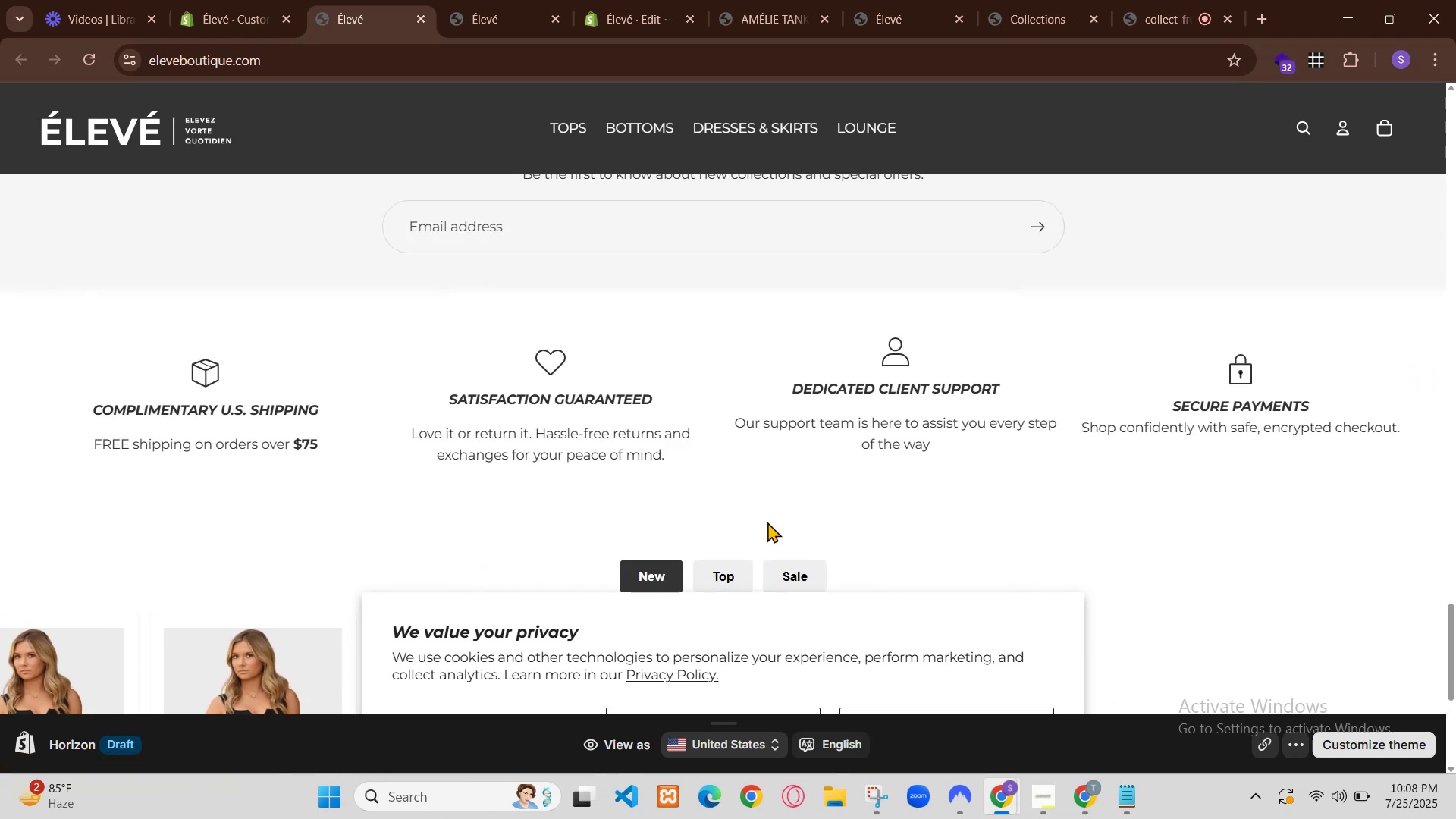 
wait(5.49)
 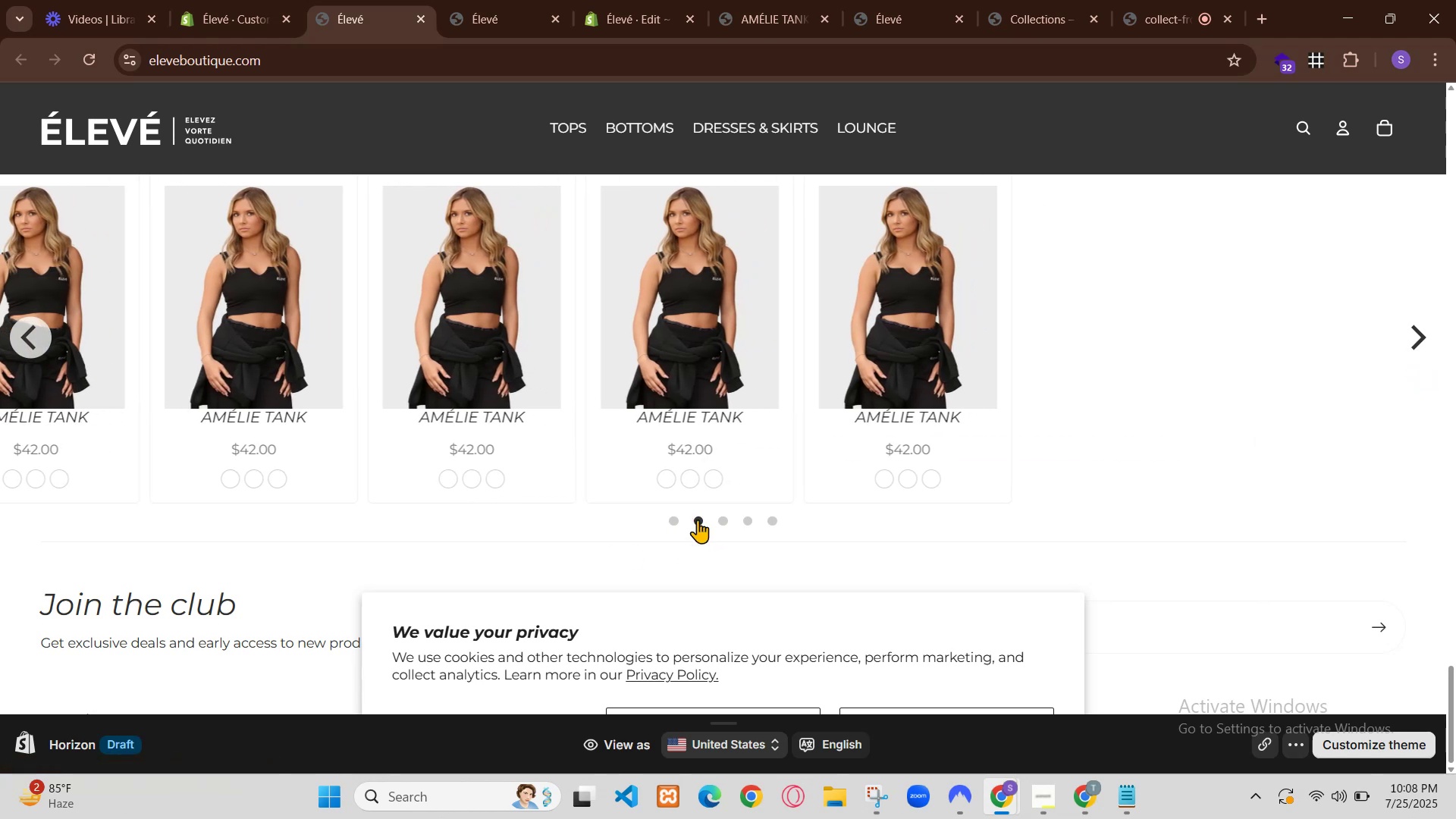 
scroll: coordinate [849, 247], scroll_direction: down, amount: 16.0
 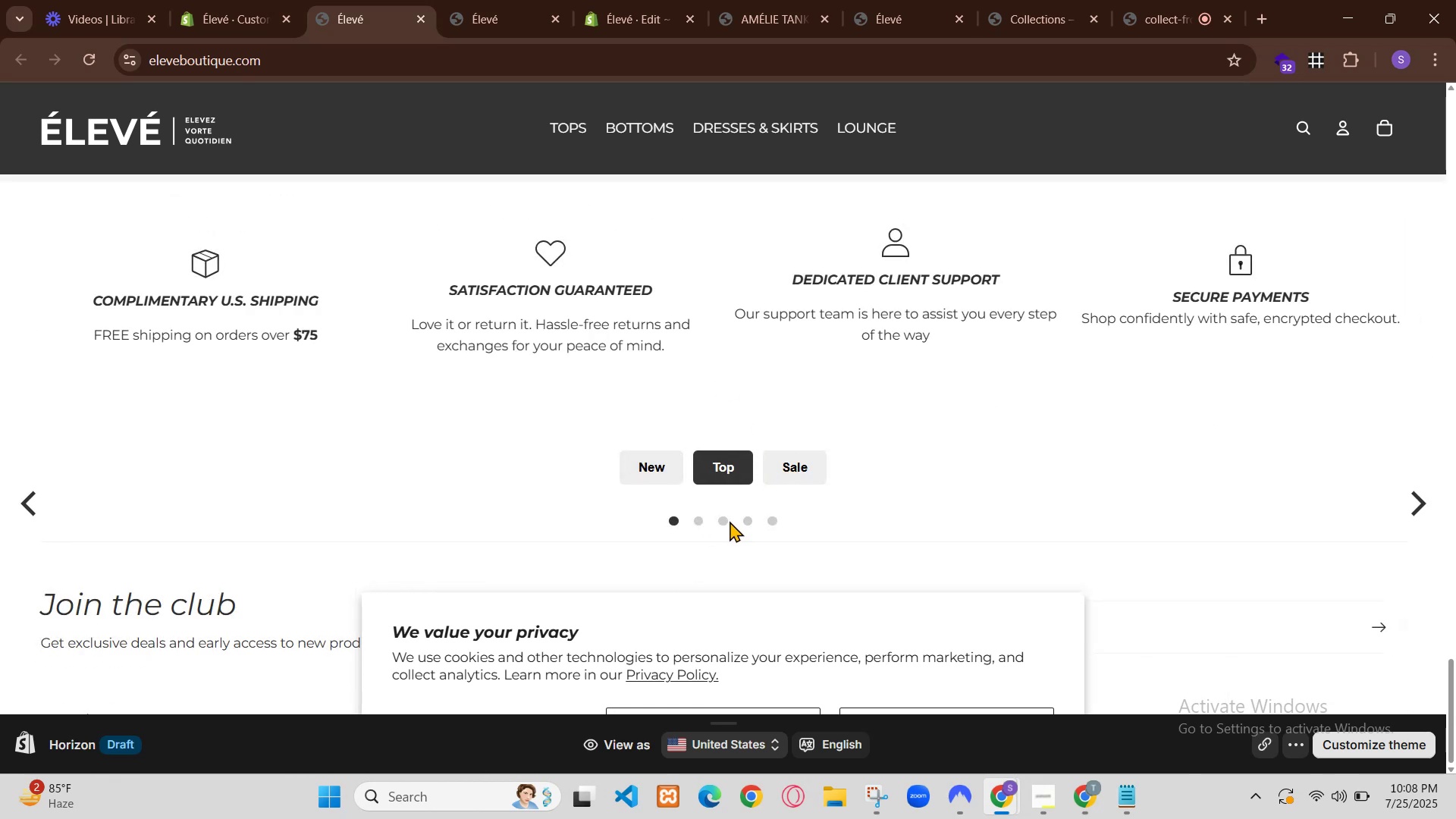 
scroll: coordinate [915, 454], scroll_direction: down, amount: 26.0
 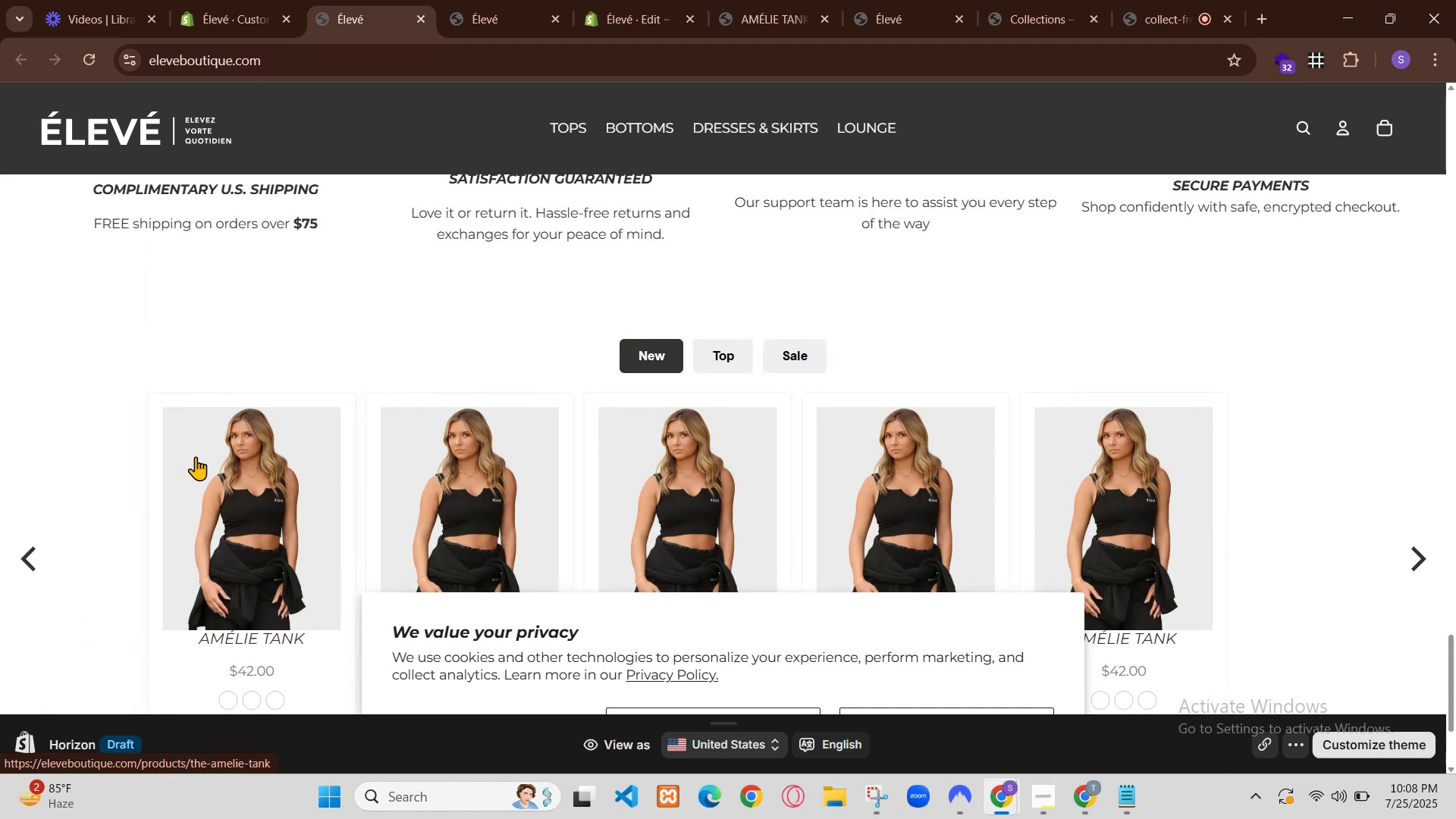 
scroll: coordinate [919, 446], scroll_direction: up, amount: 22.0
 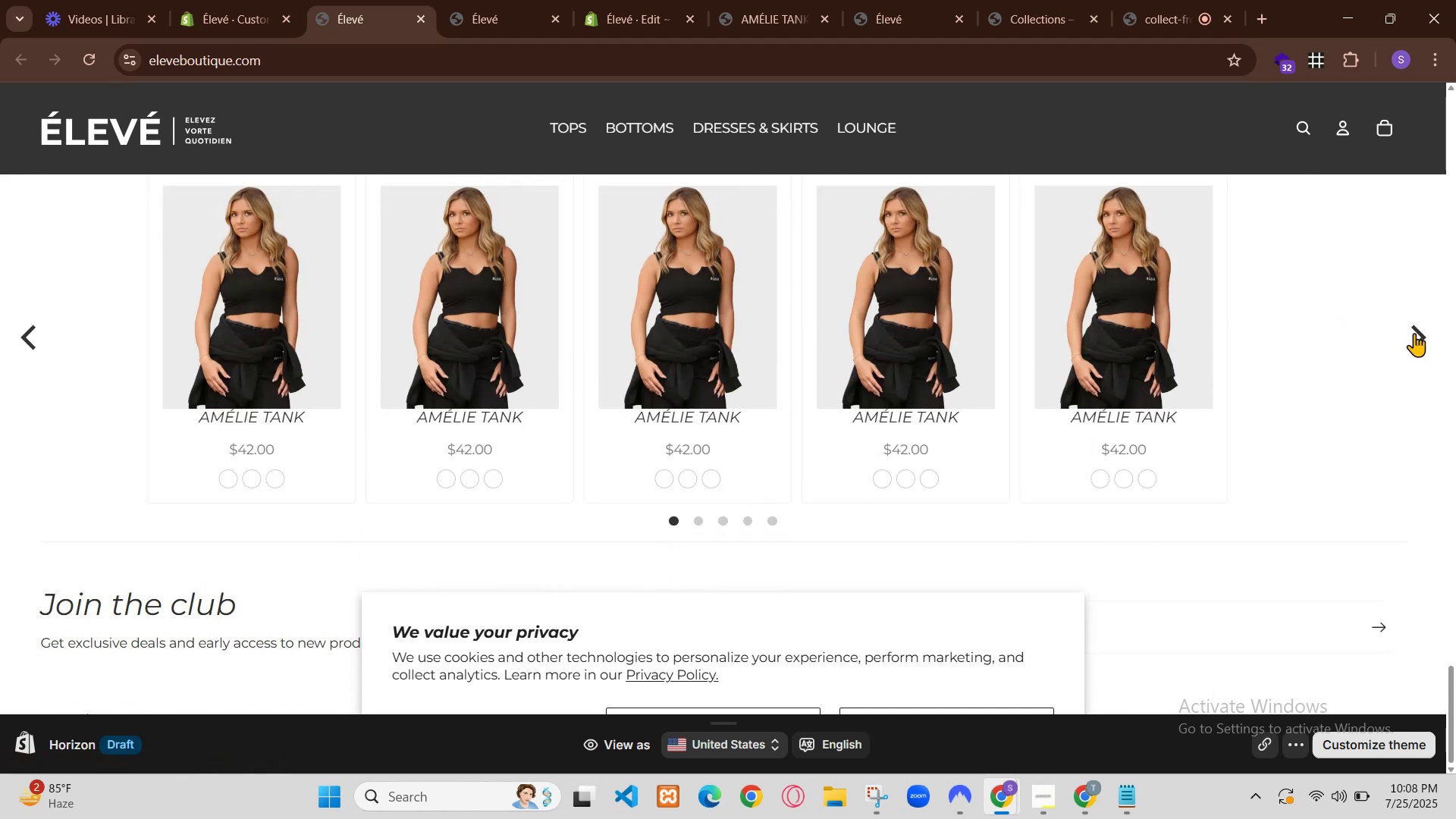 
left_click([1027, 469])
 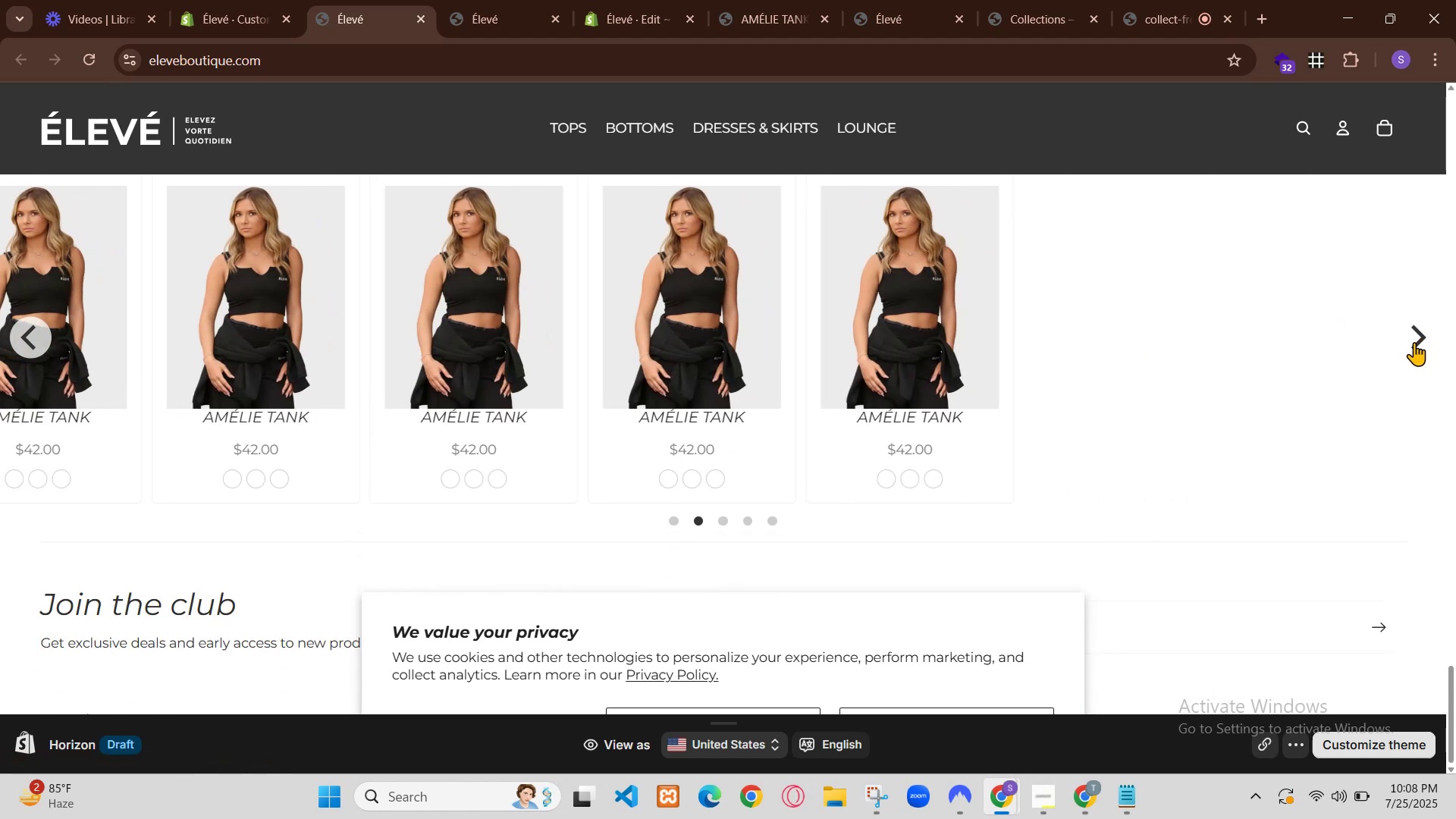 
left_click_drag(start_coordinate=[1090, 808], to_coordinate=[1087, 808])
 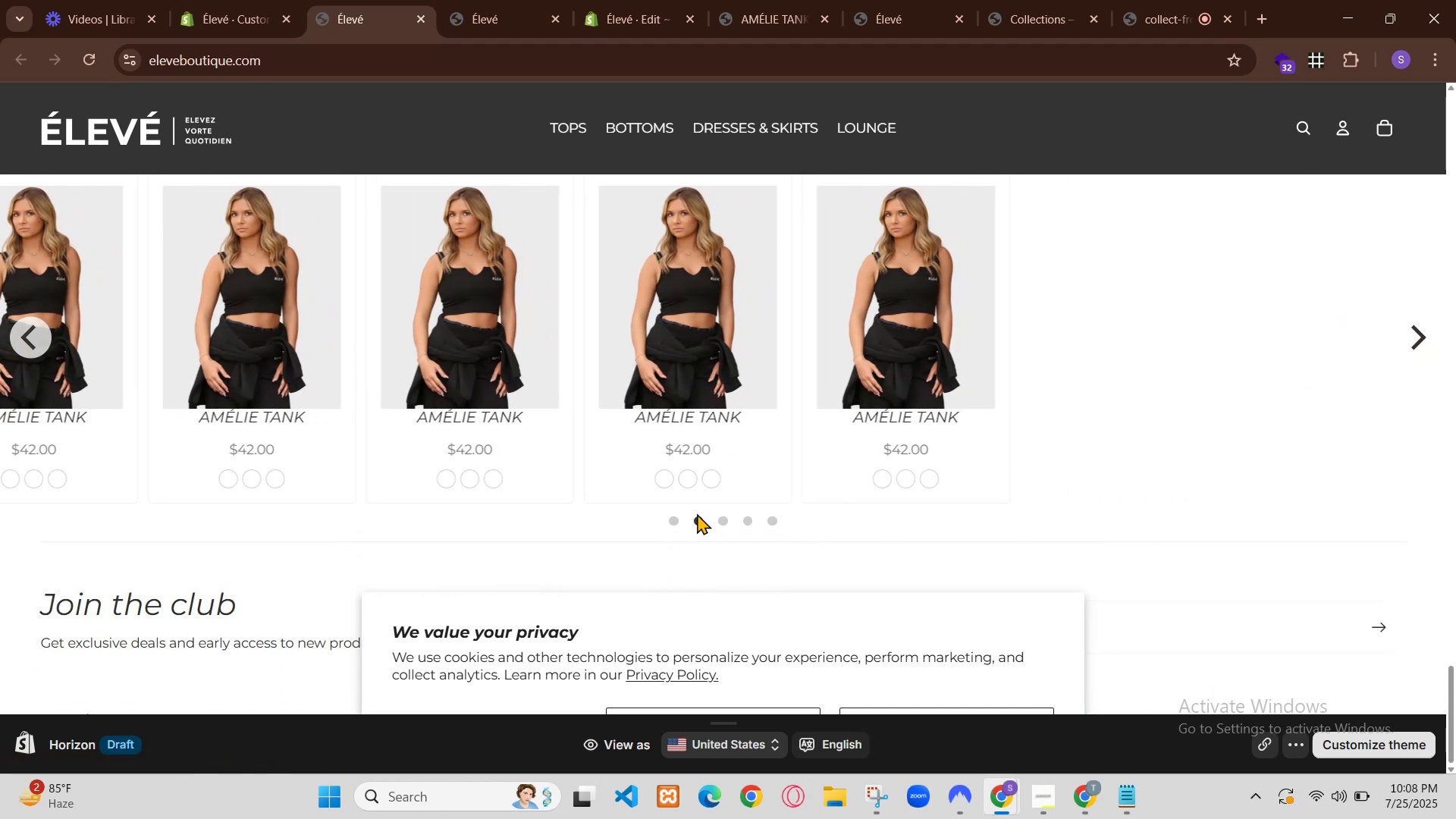 
left_click([1082, 808])
 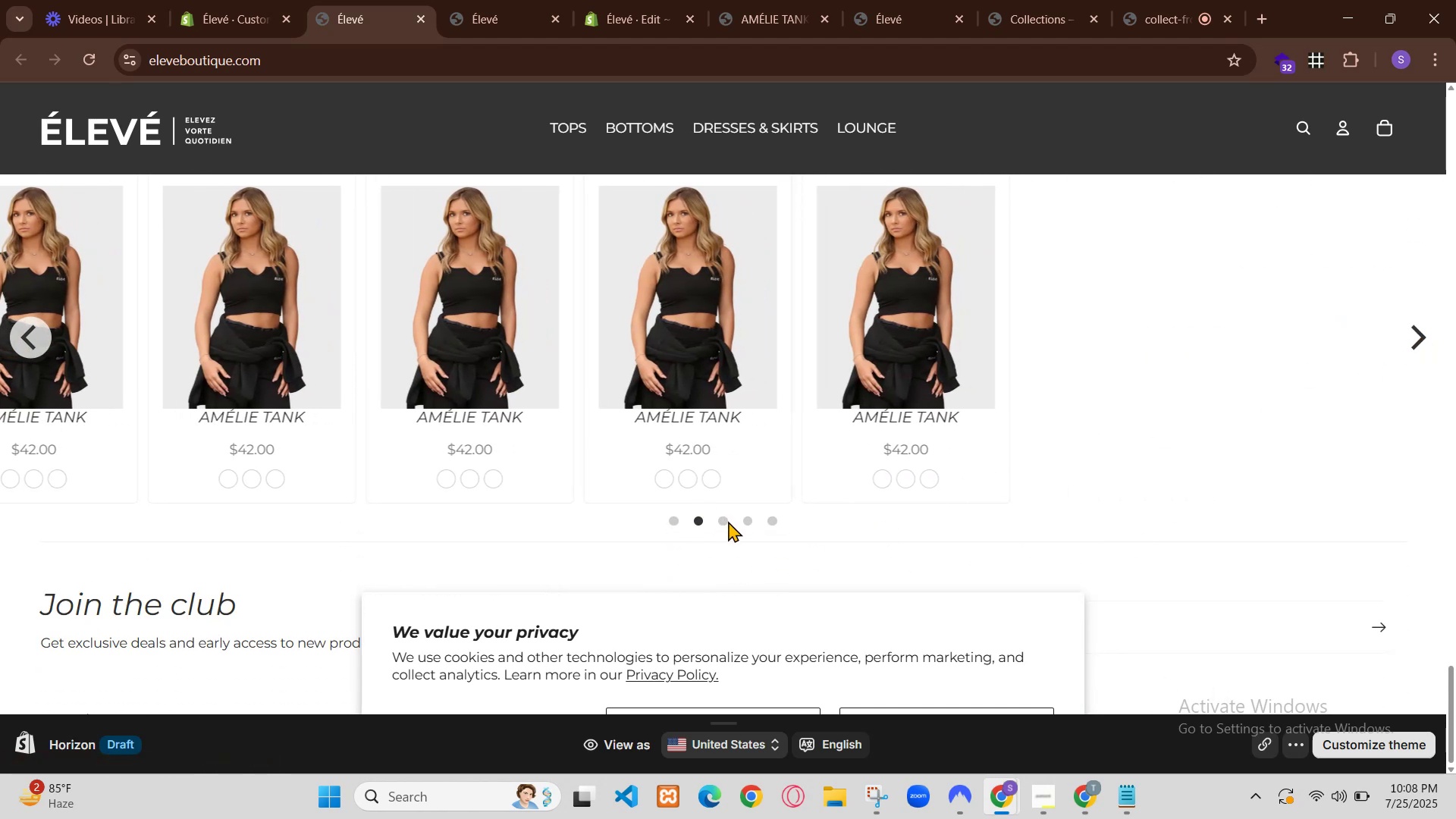 
left_click([990, 575])
 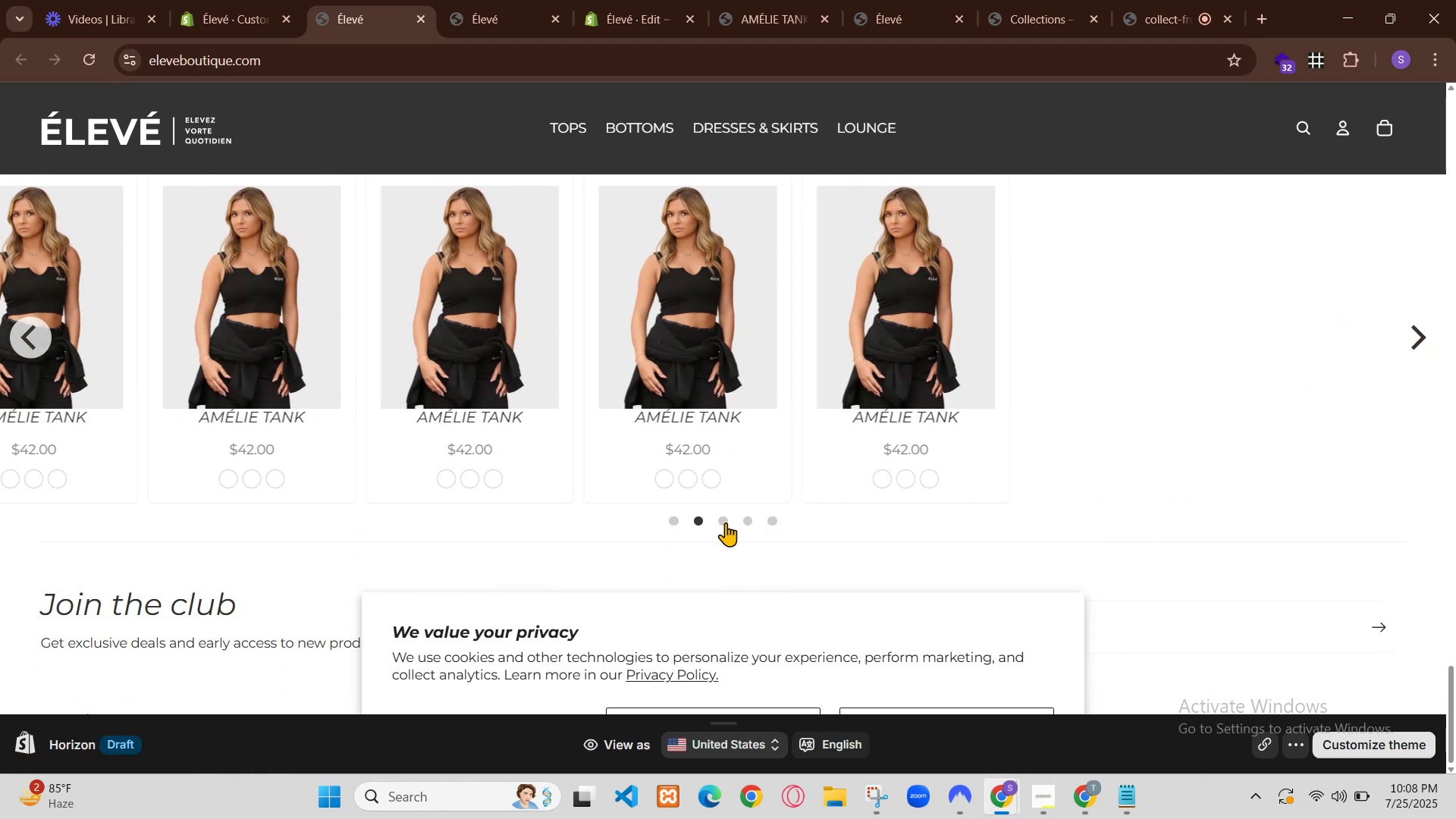 
key(Control+A)
 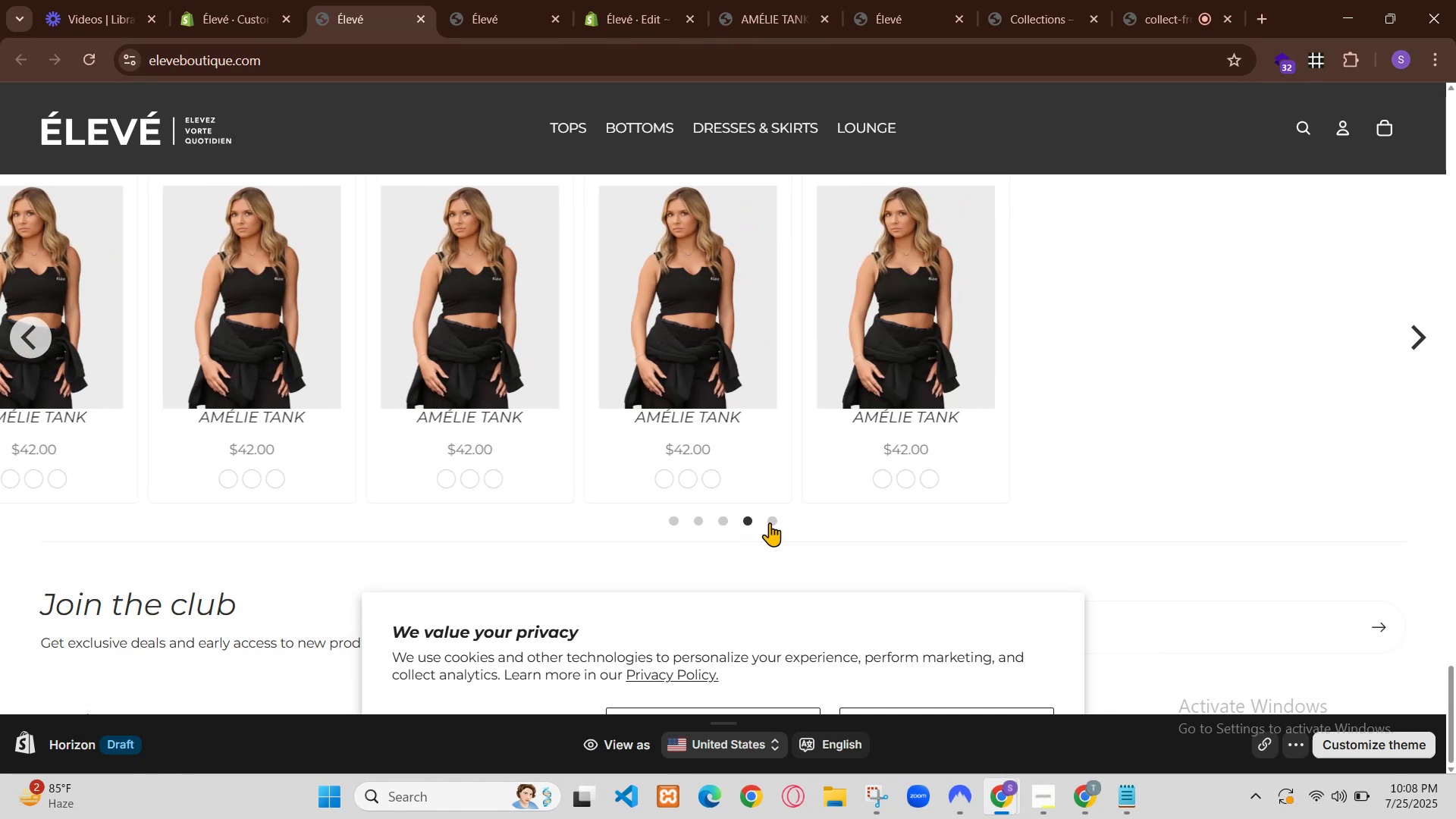 
key(Control+V)
 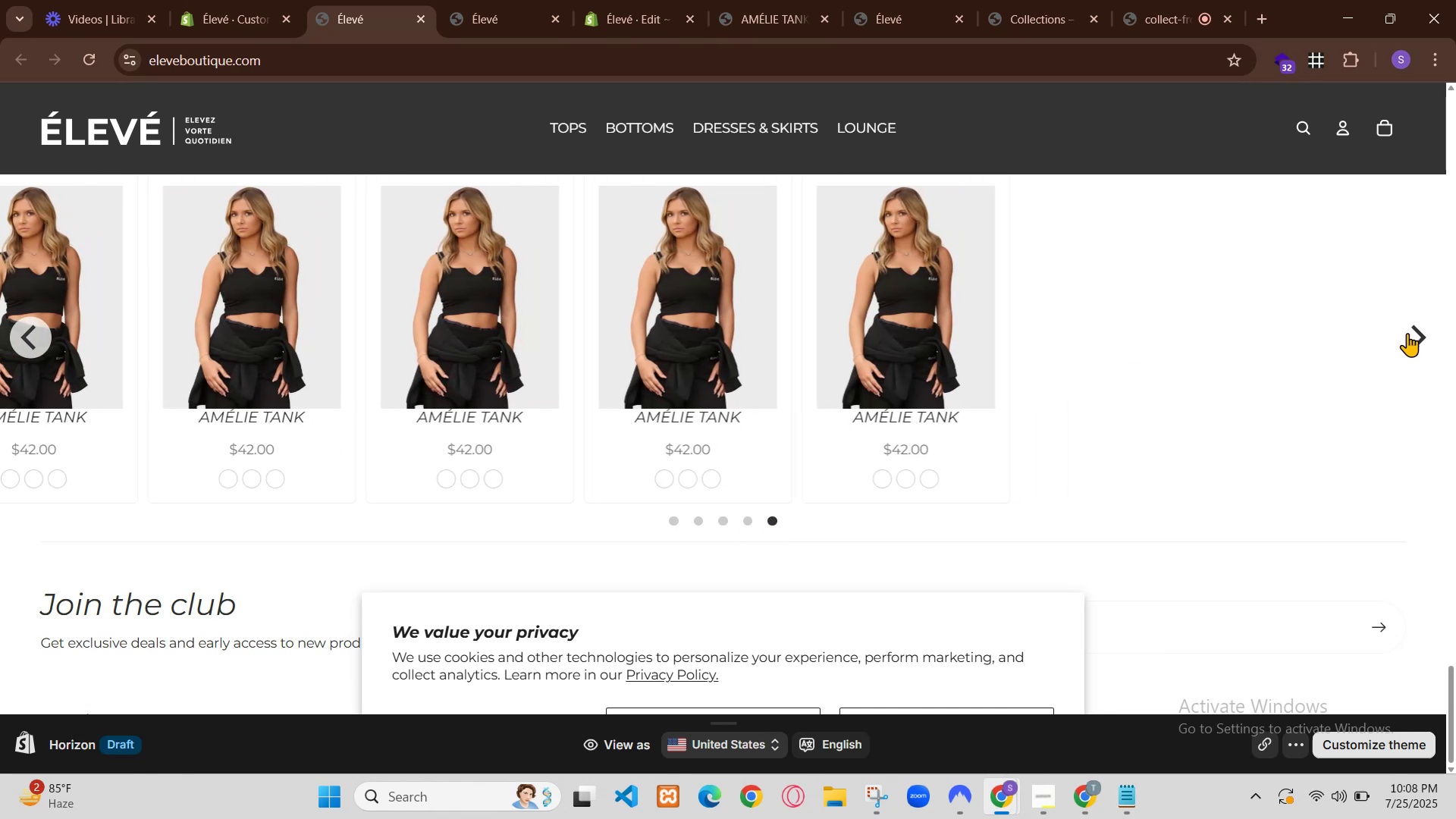 
key(Control+S)
 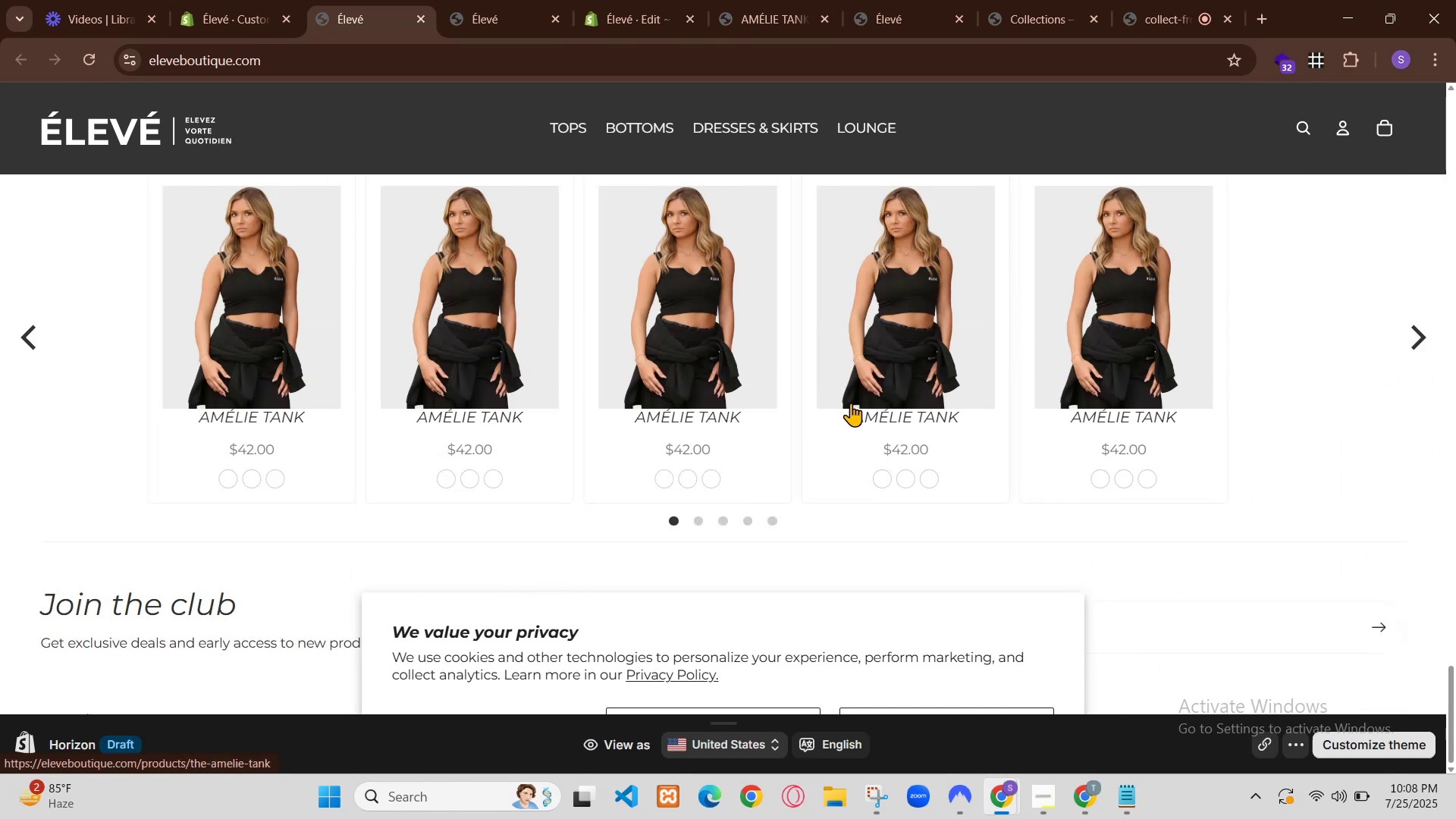 
left_click([169, 0])
 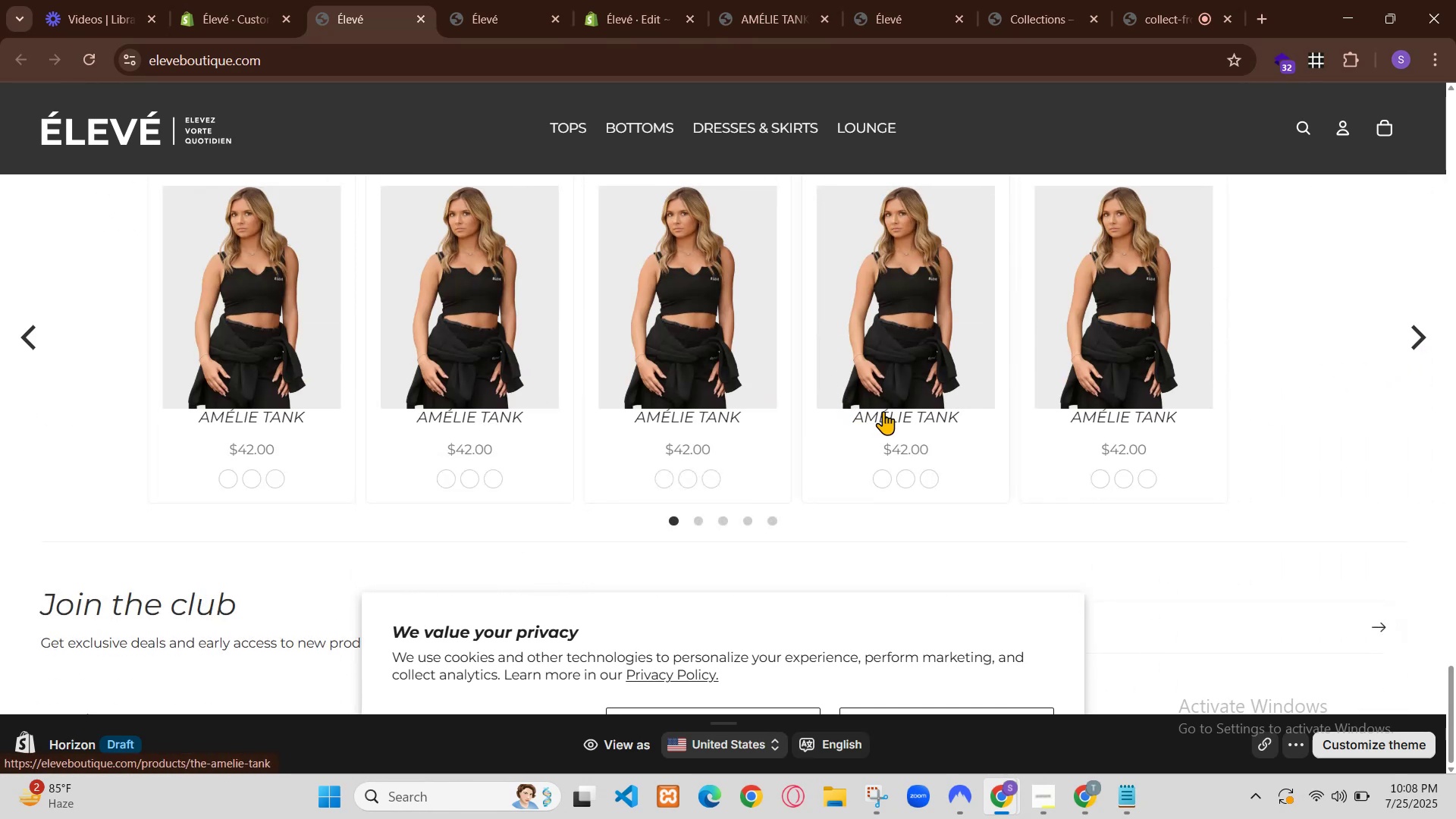 
key(Control+R)
 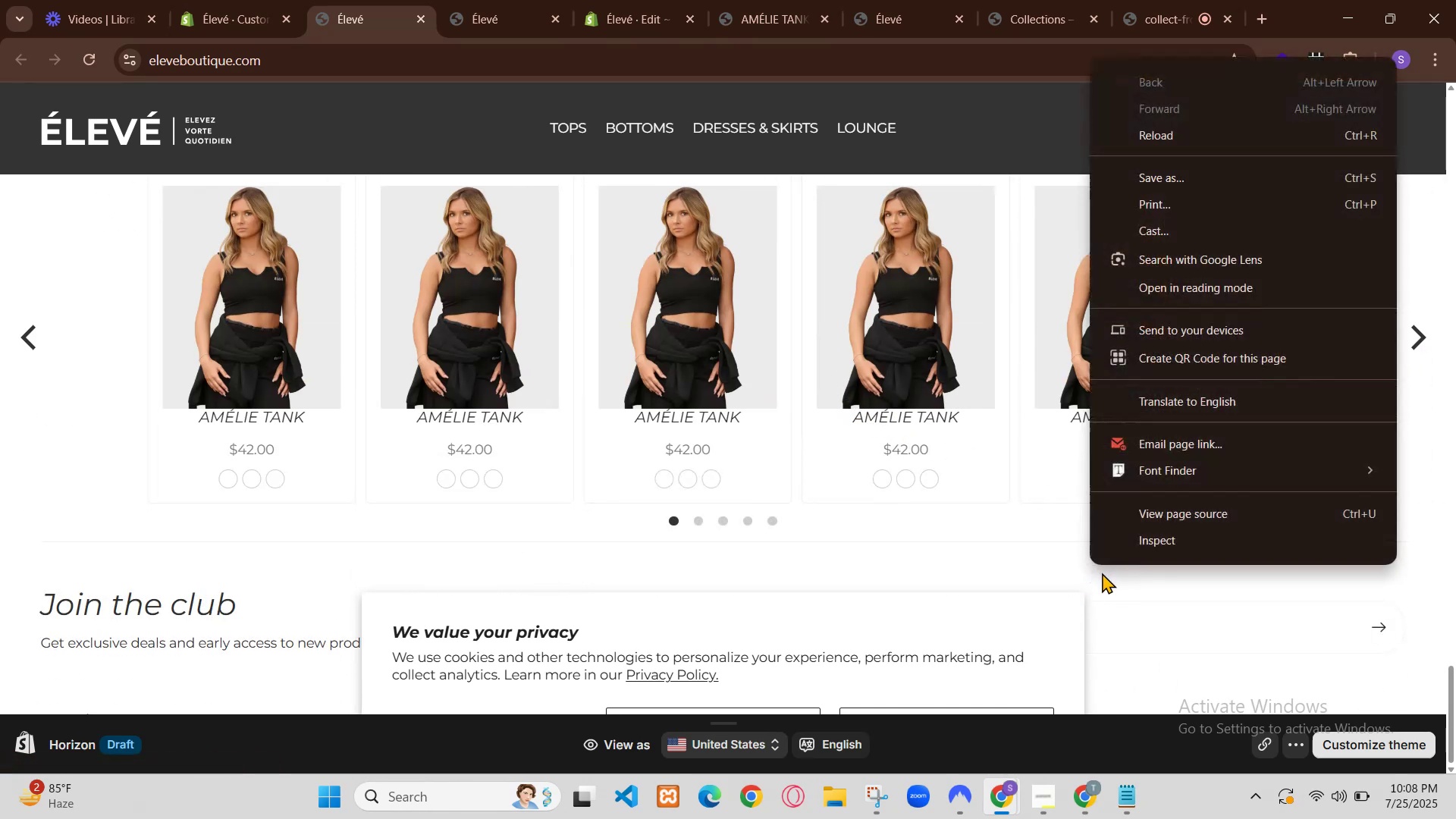 
left_click([821, 177])
 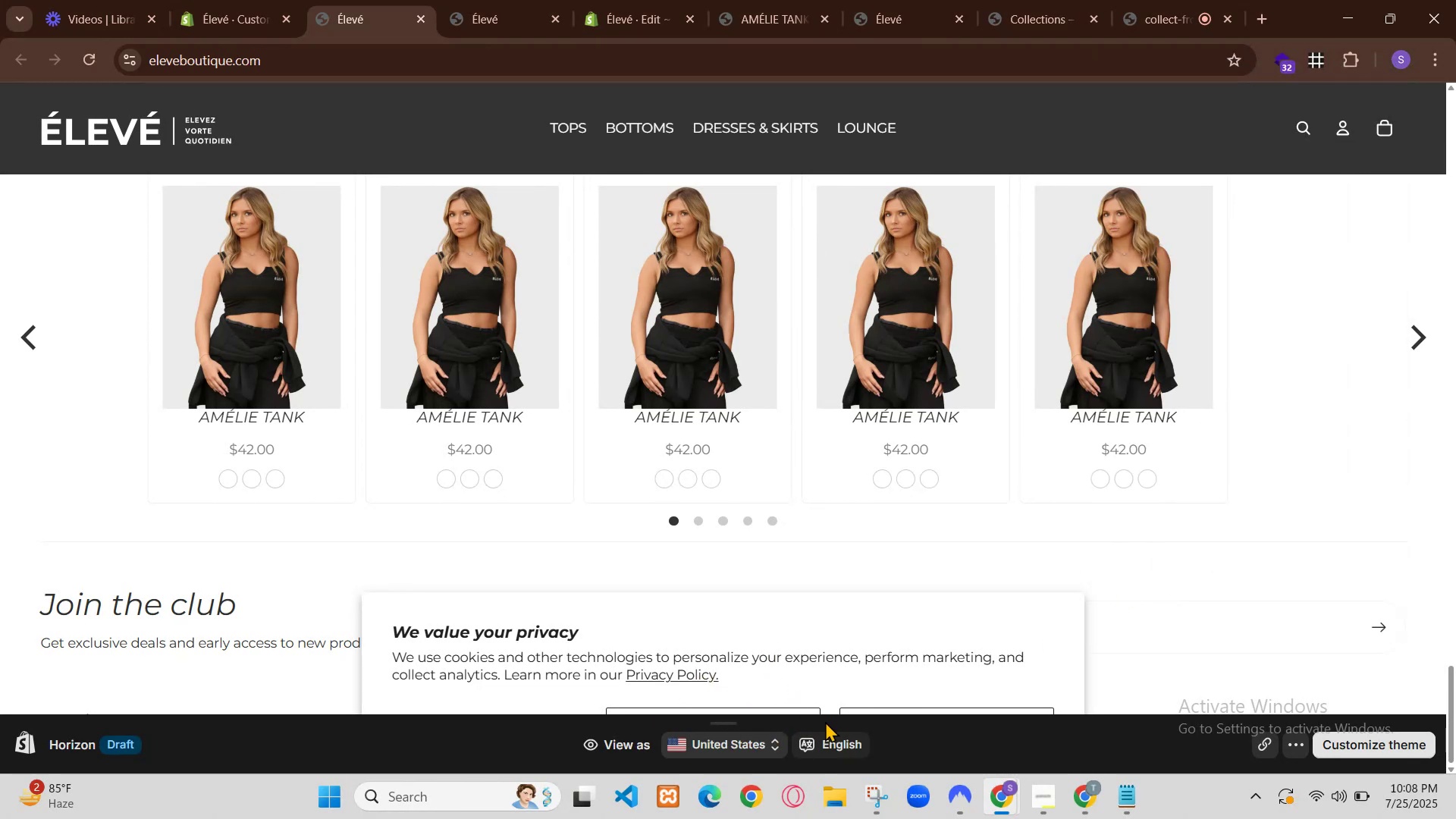 
wait(10.21)
 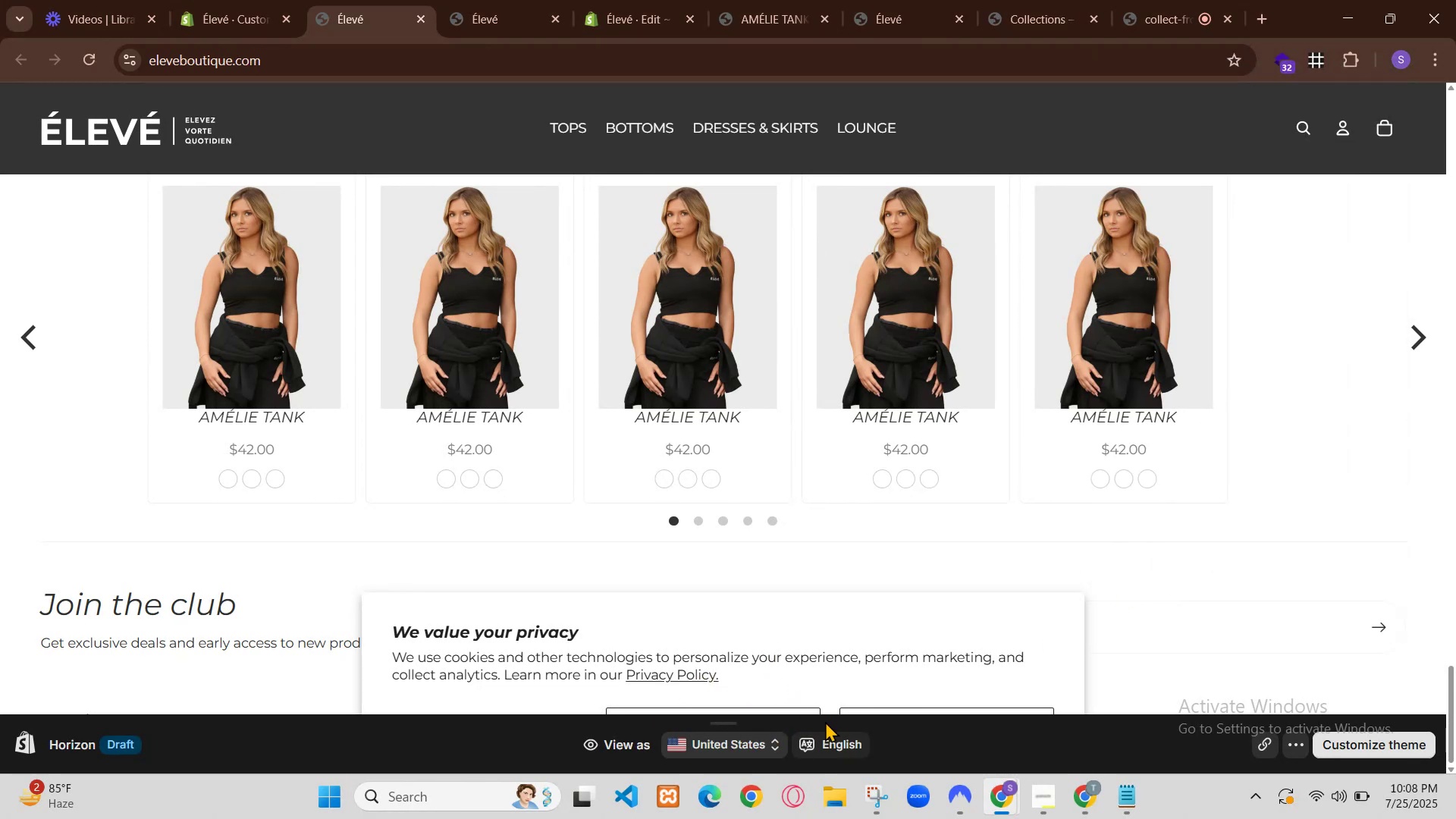 
scroll: coordinate [634, 347], scroll_direction: down, amount: 16.0
 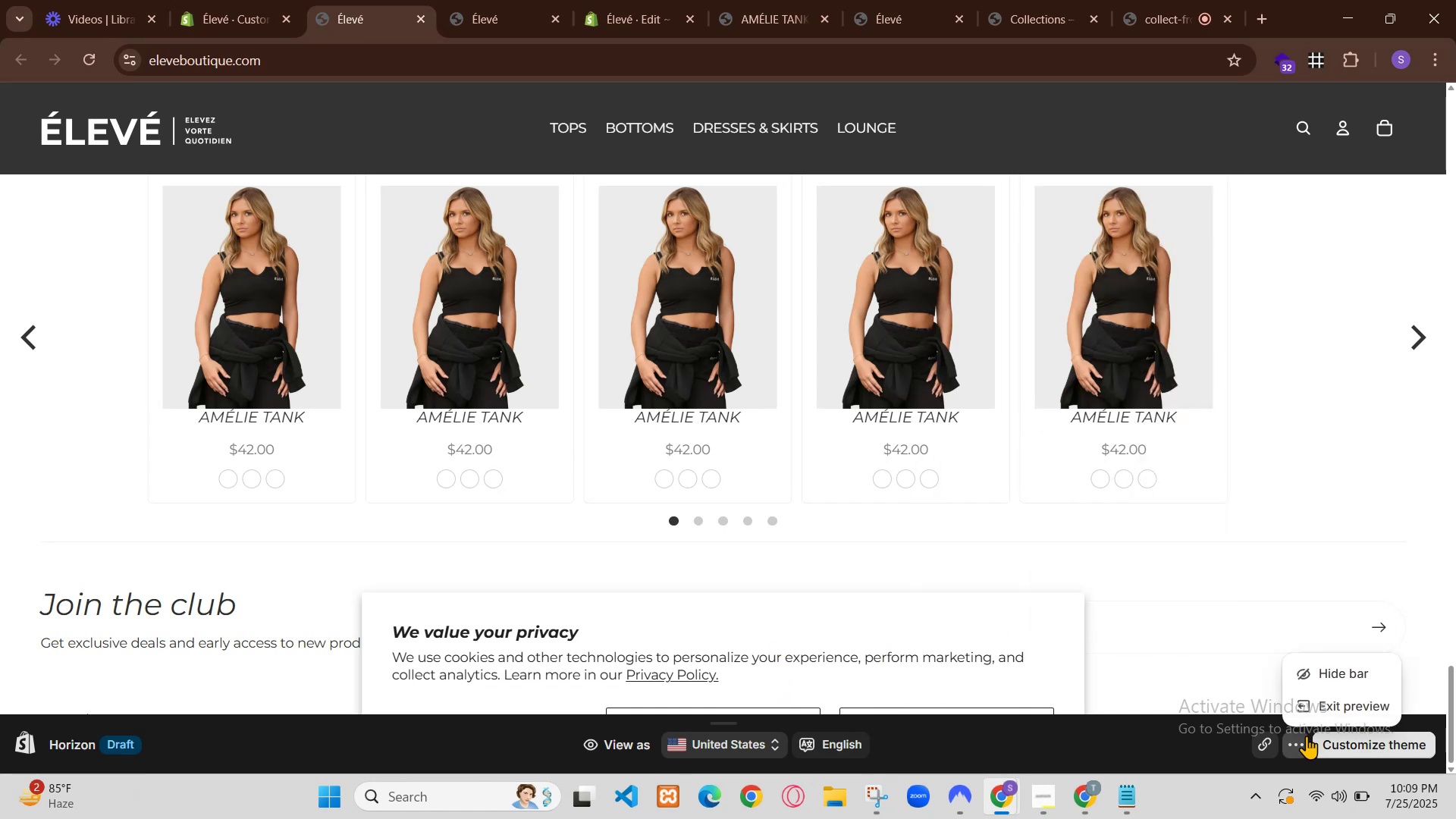 
left_click([193, 112])
 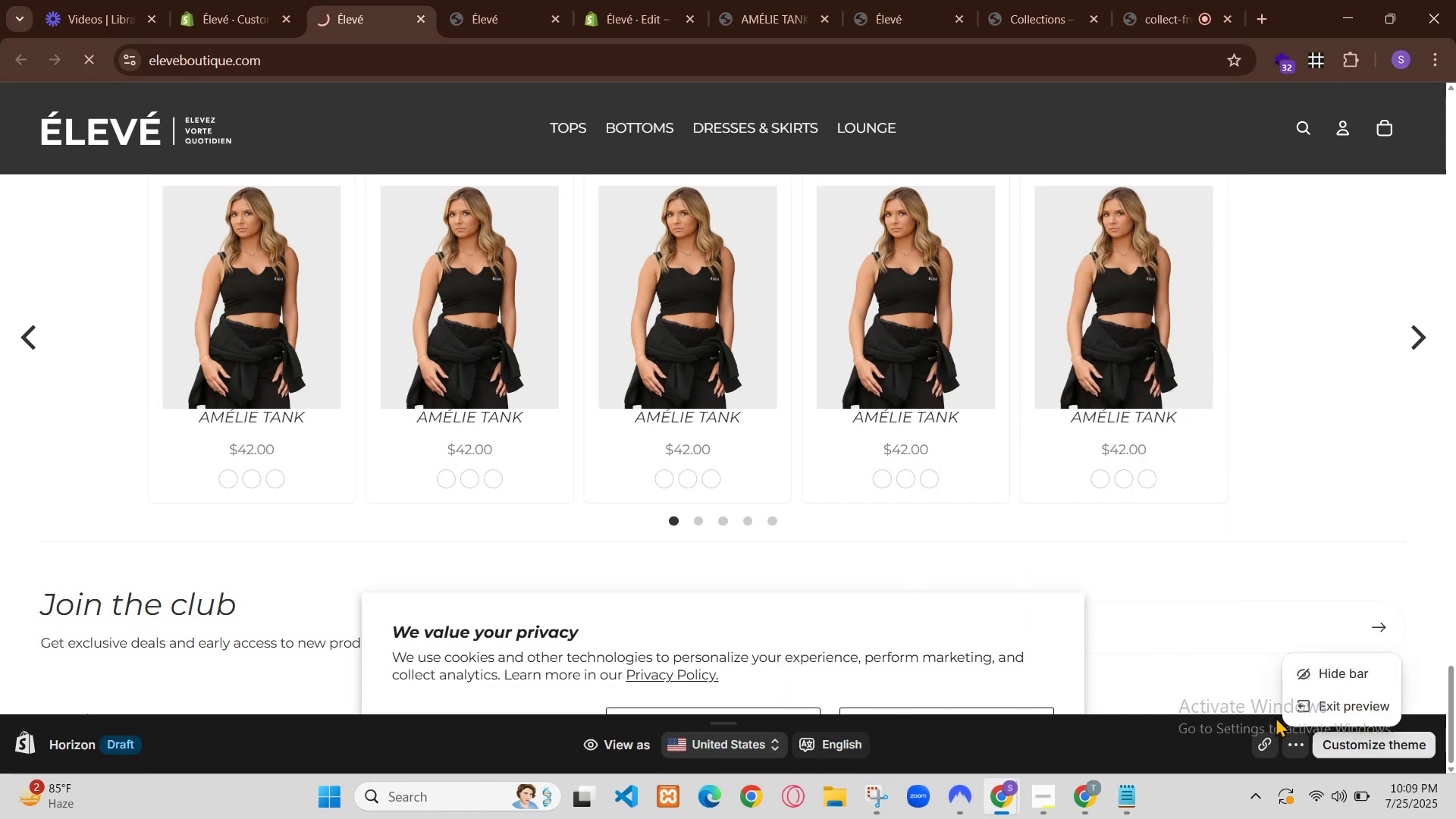 
left_click([115, 292])
 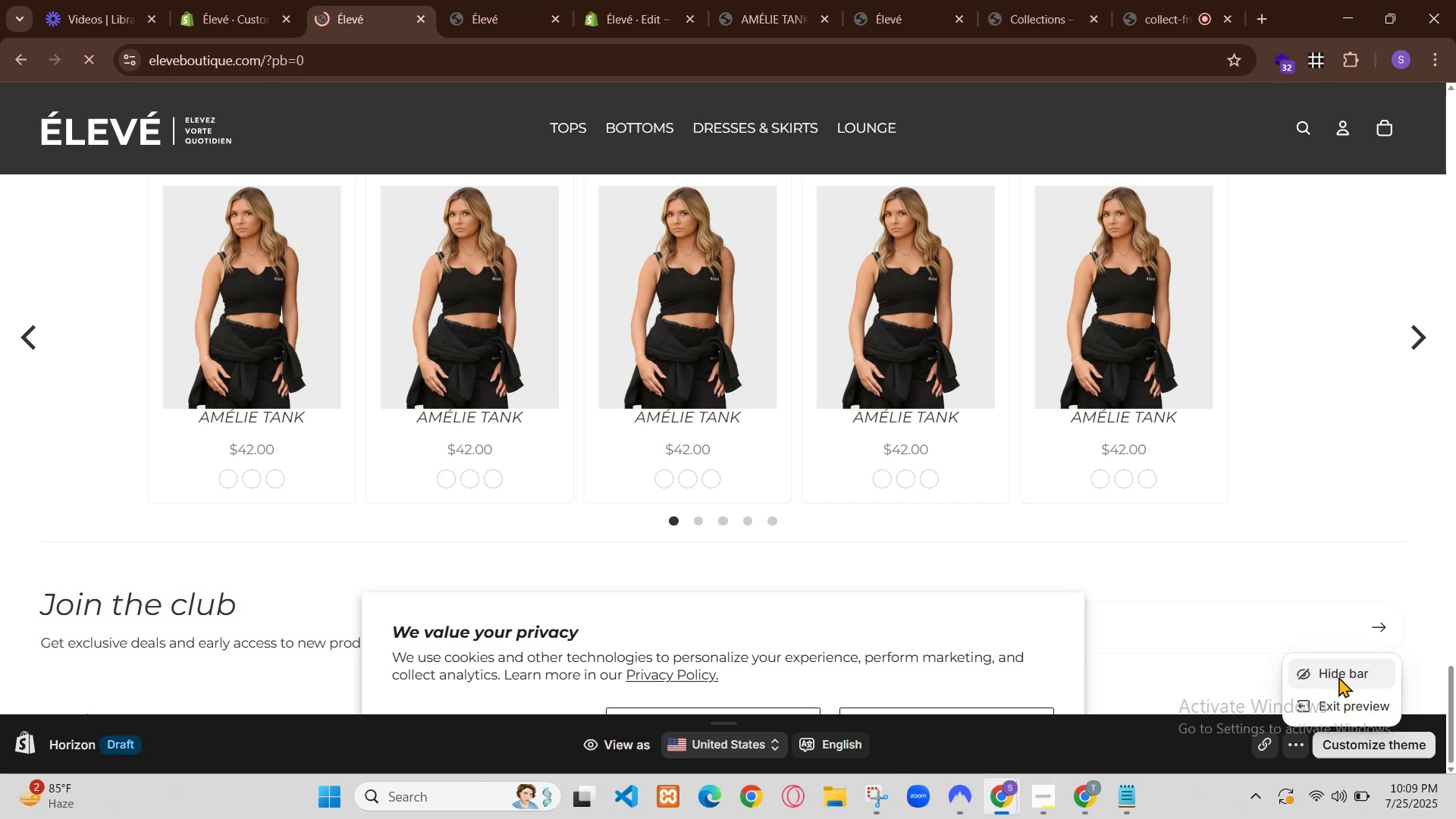 
scroll: coordinate [695, 380], scroll_direction: down, amount: 18.0
 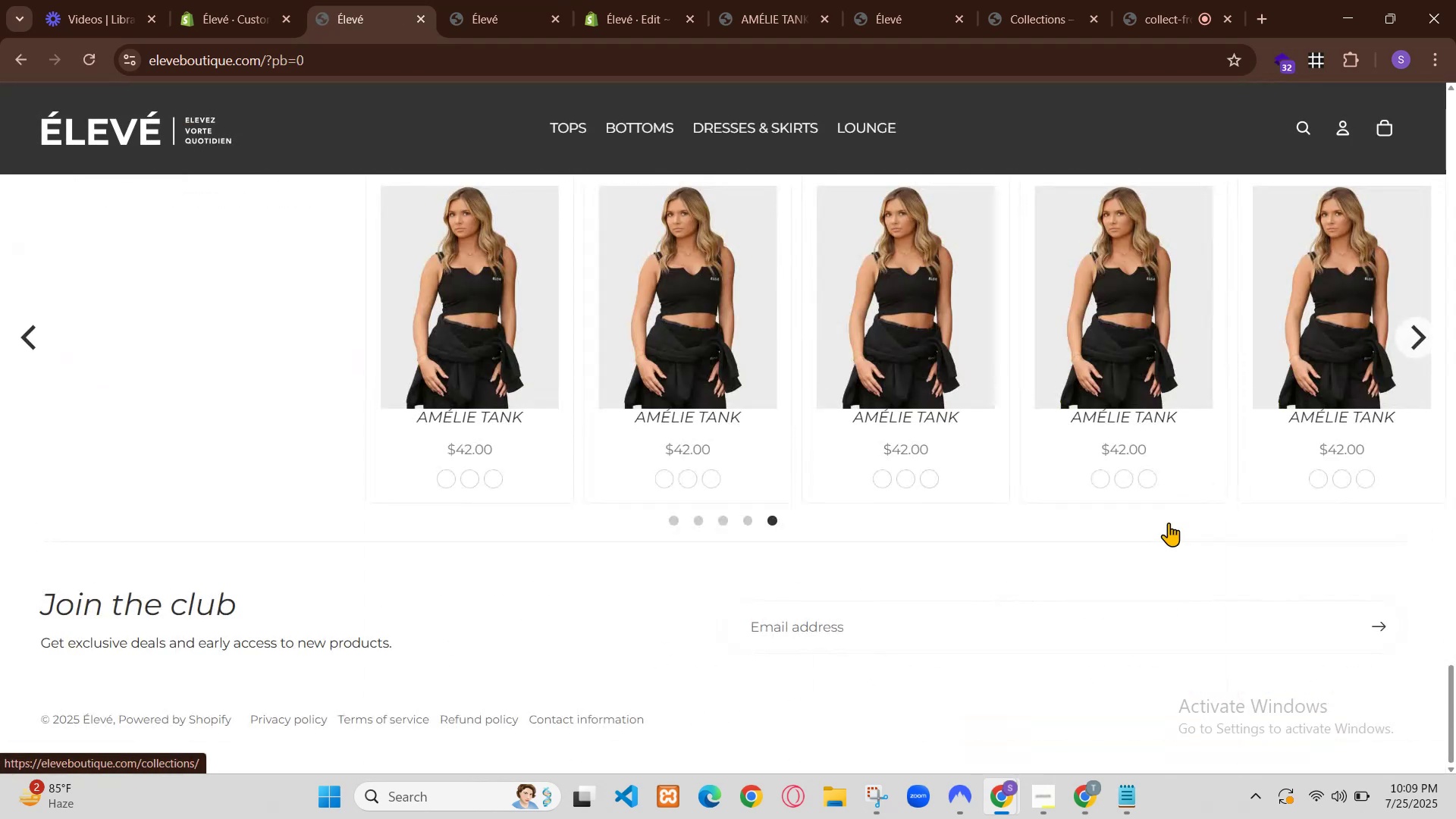 
left_click([1414, 353])
 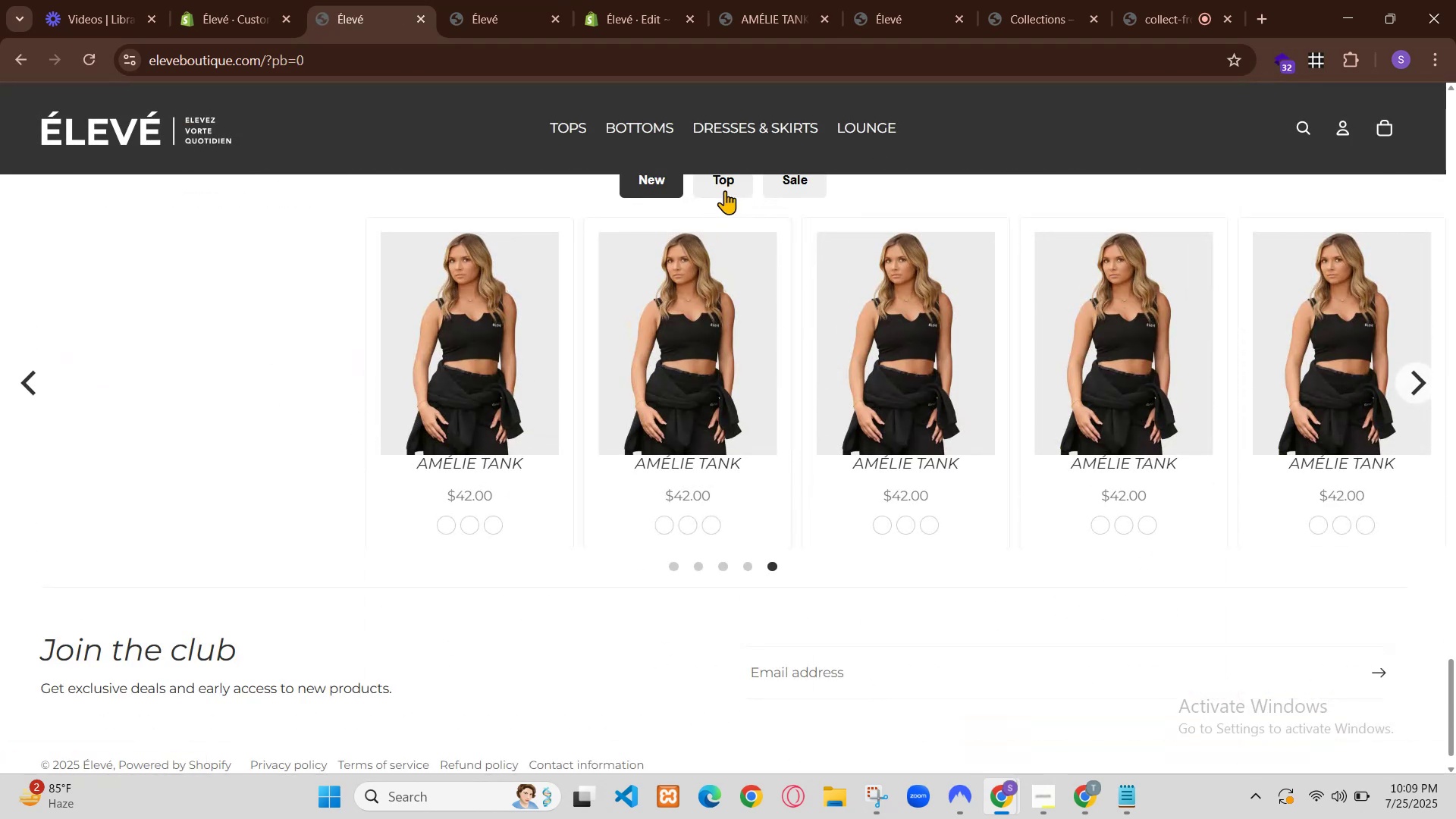 
left_click([16, 356])
 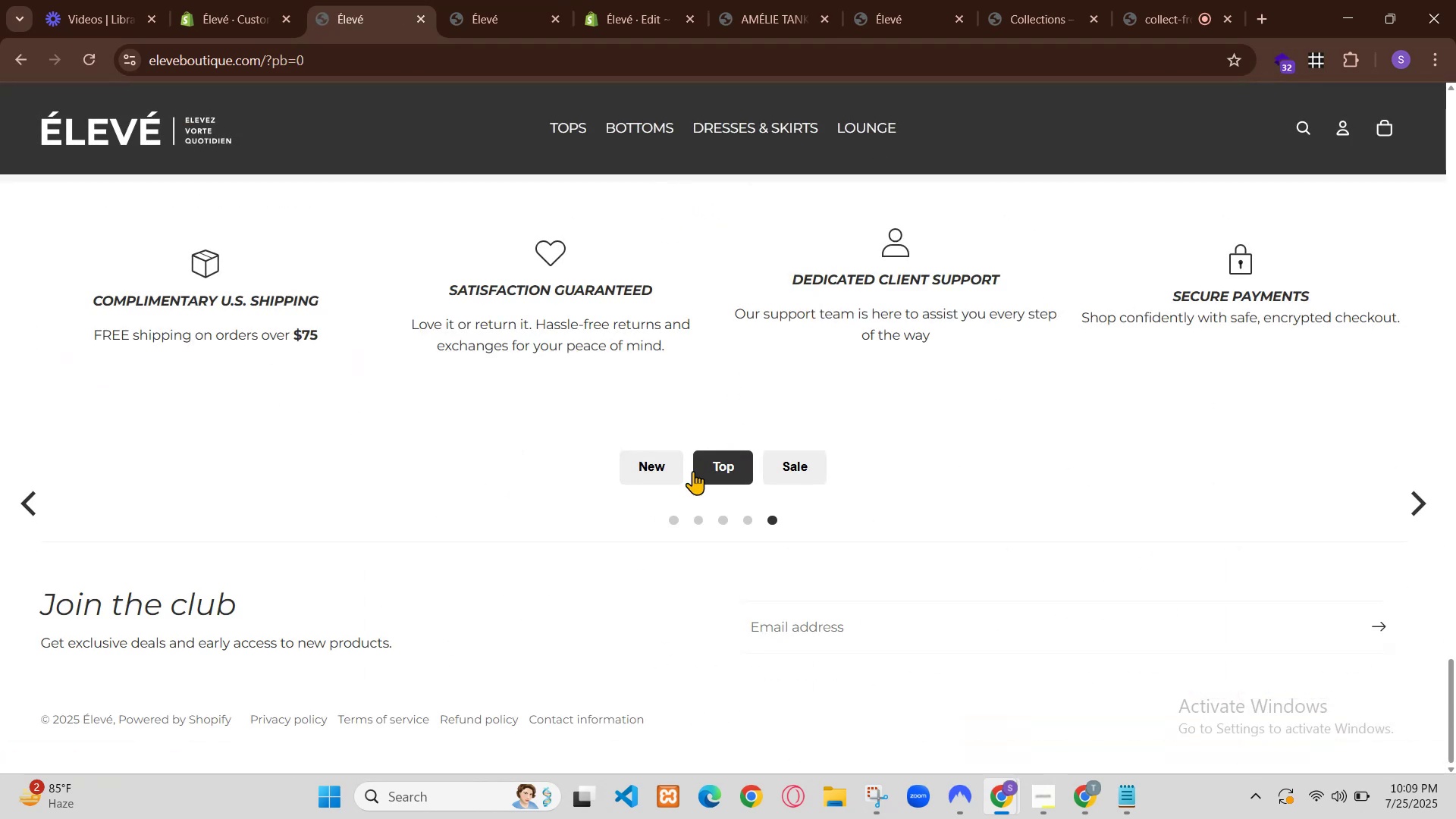 
left_click([16, 356])
 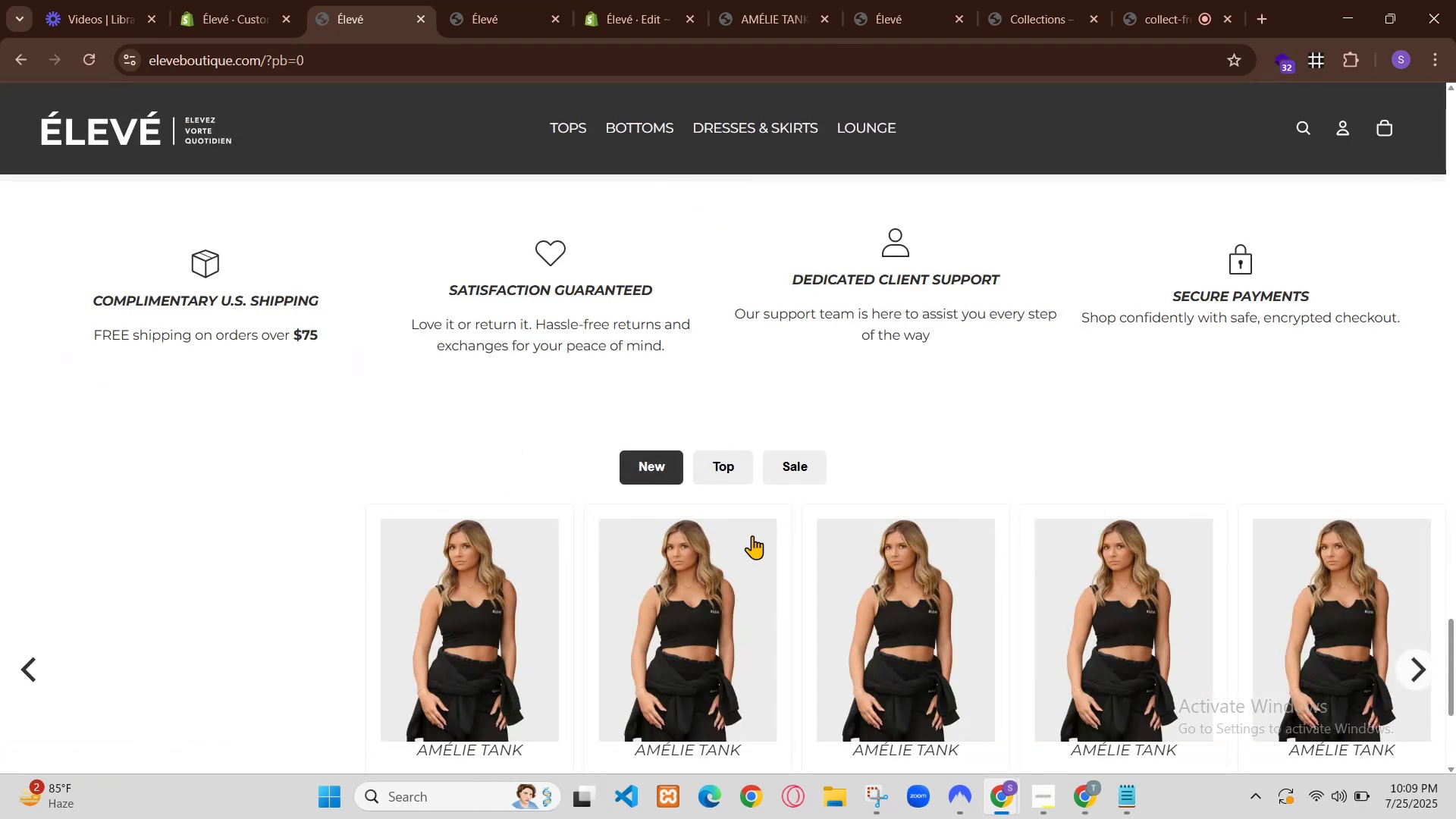 
left_click([16, 356])
 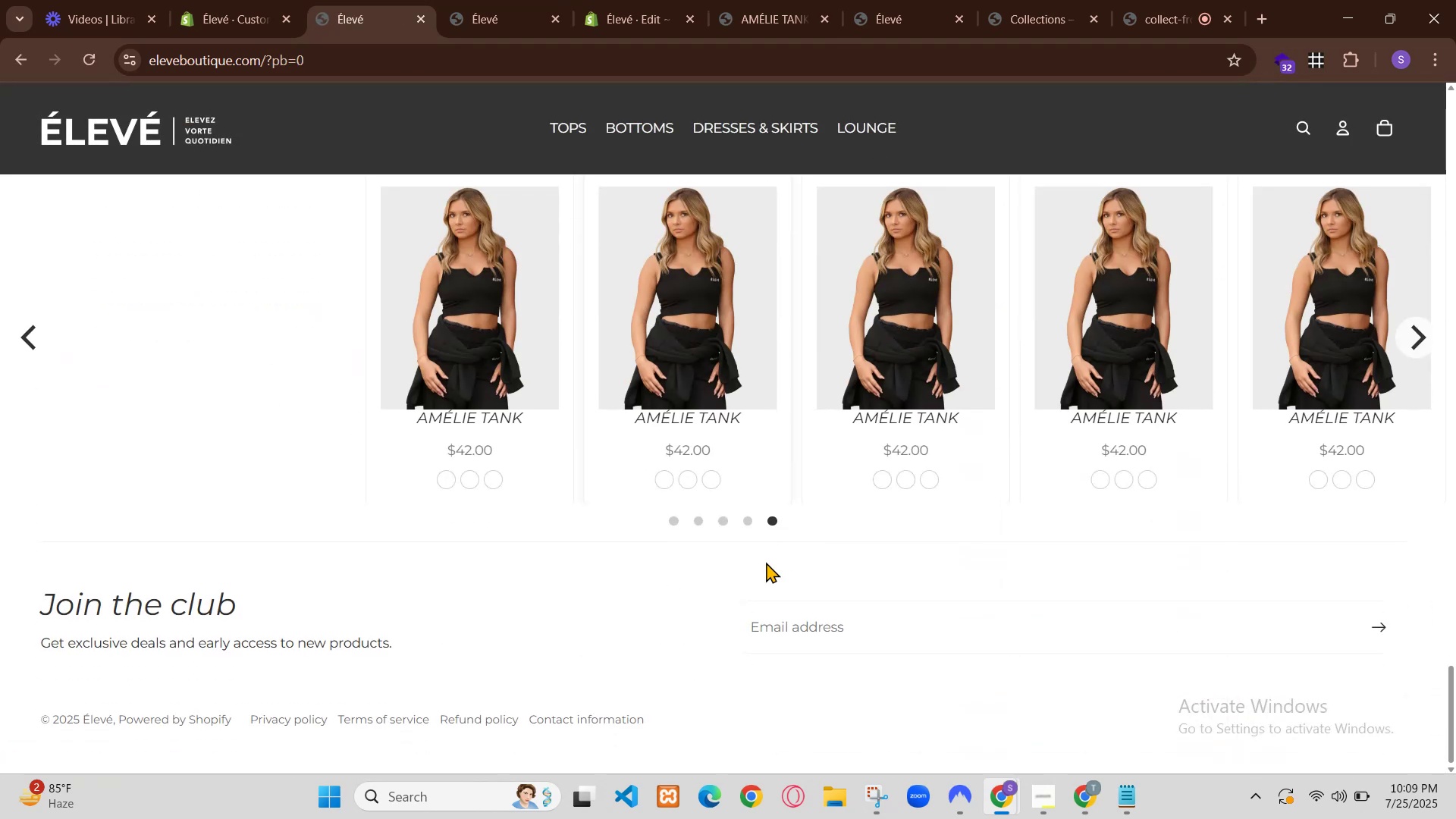 
left_click([16, 356])
 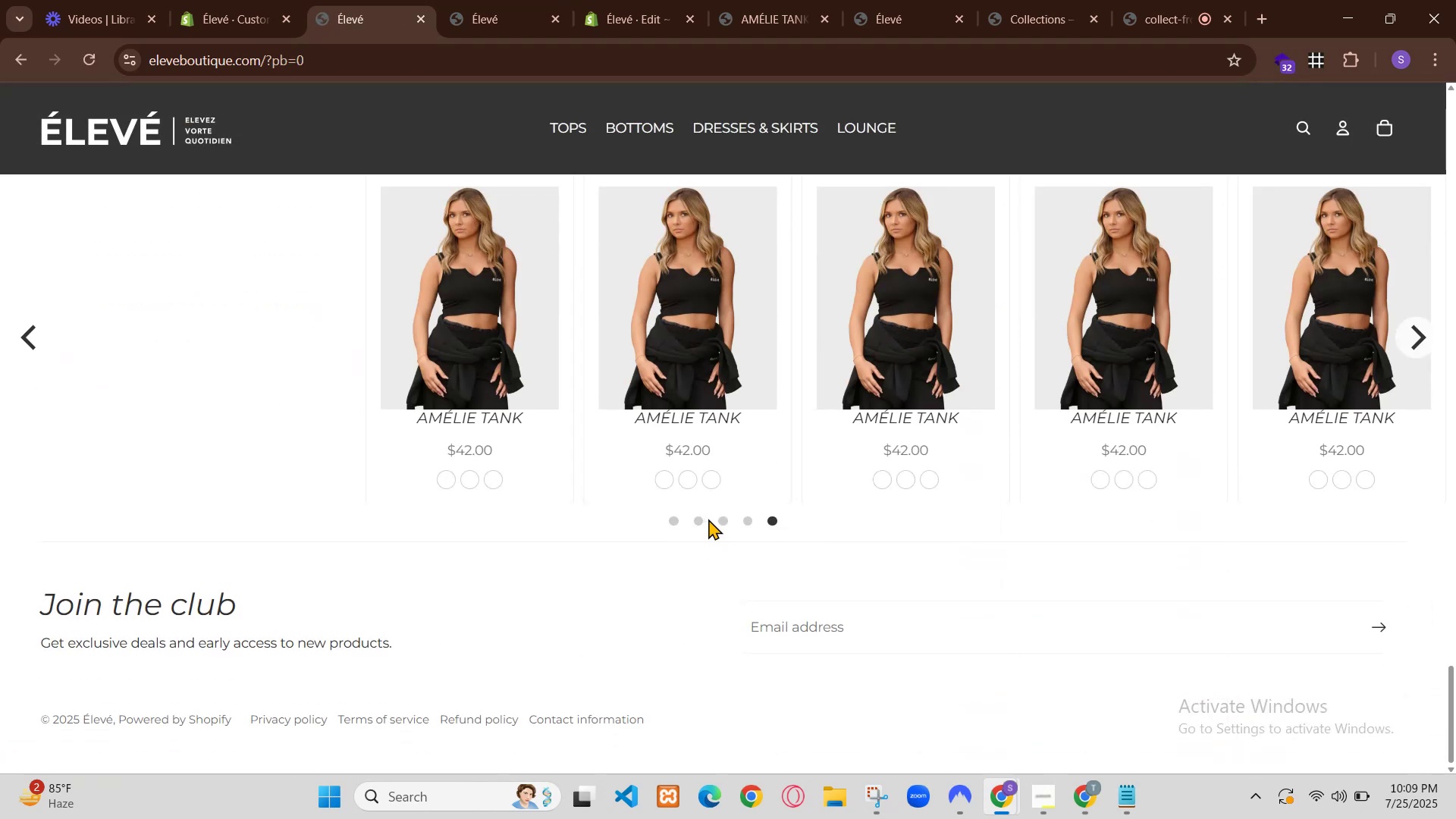 
left_click([17, 356])
 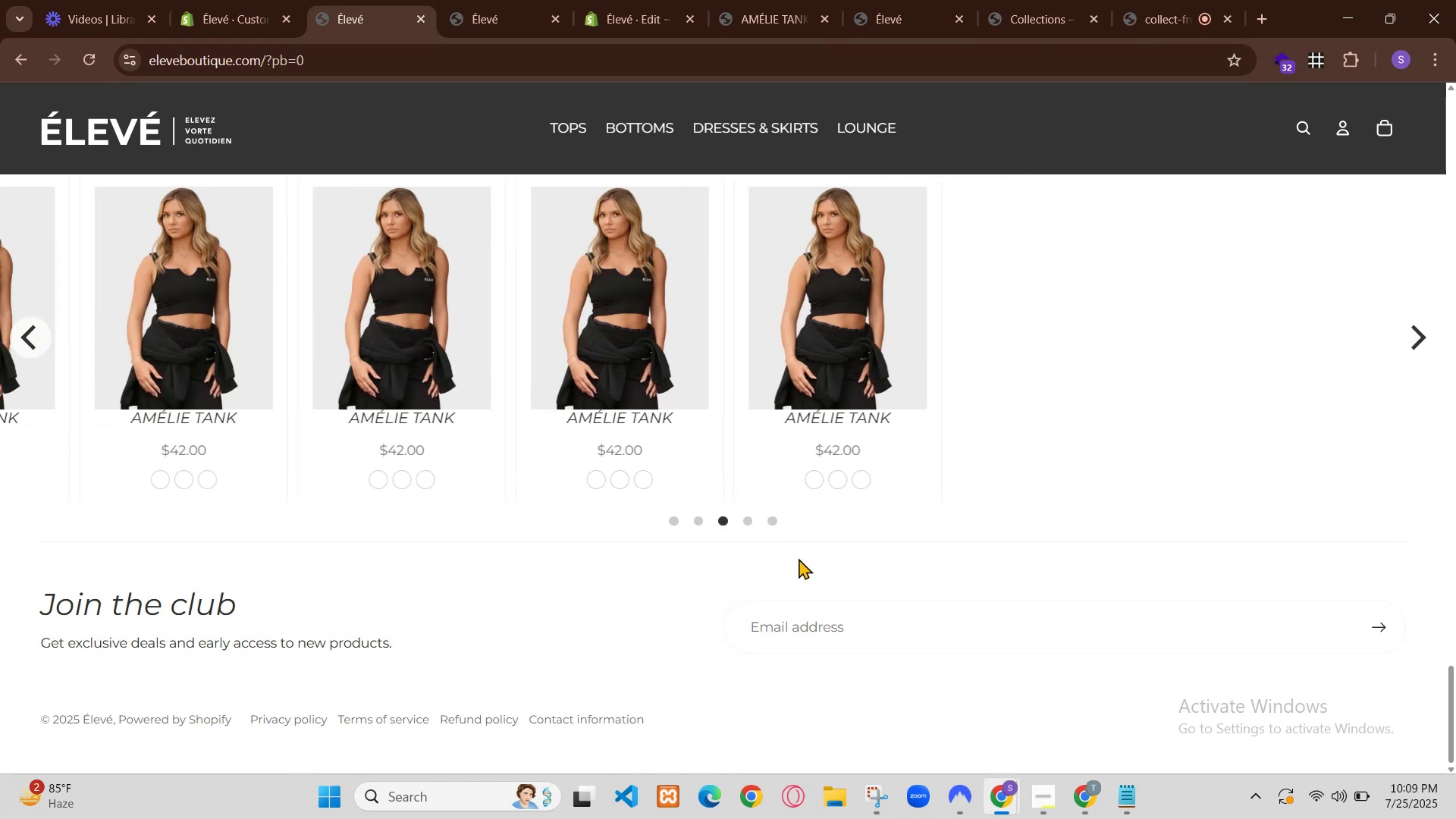 
left_click([58, 344])
 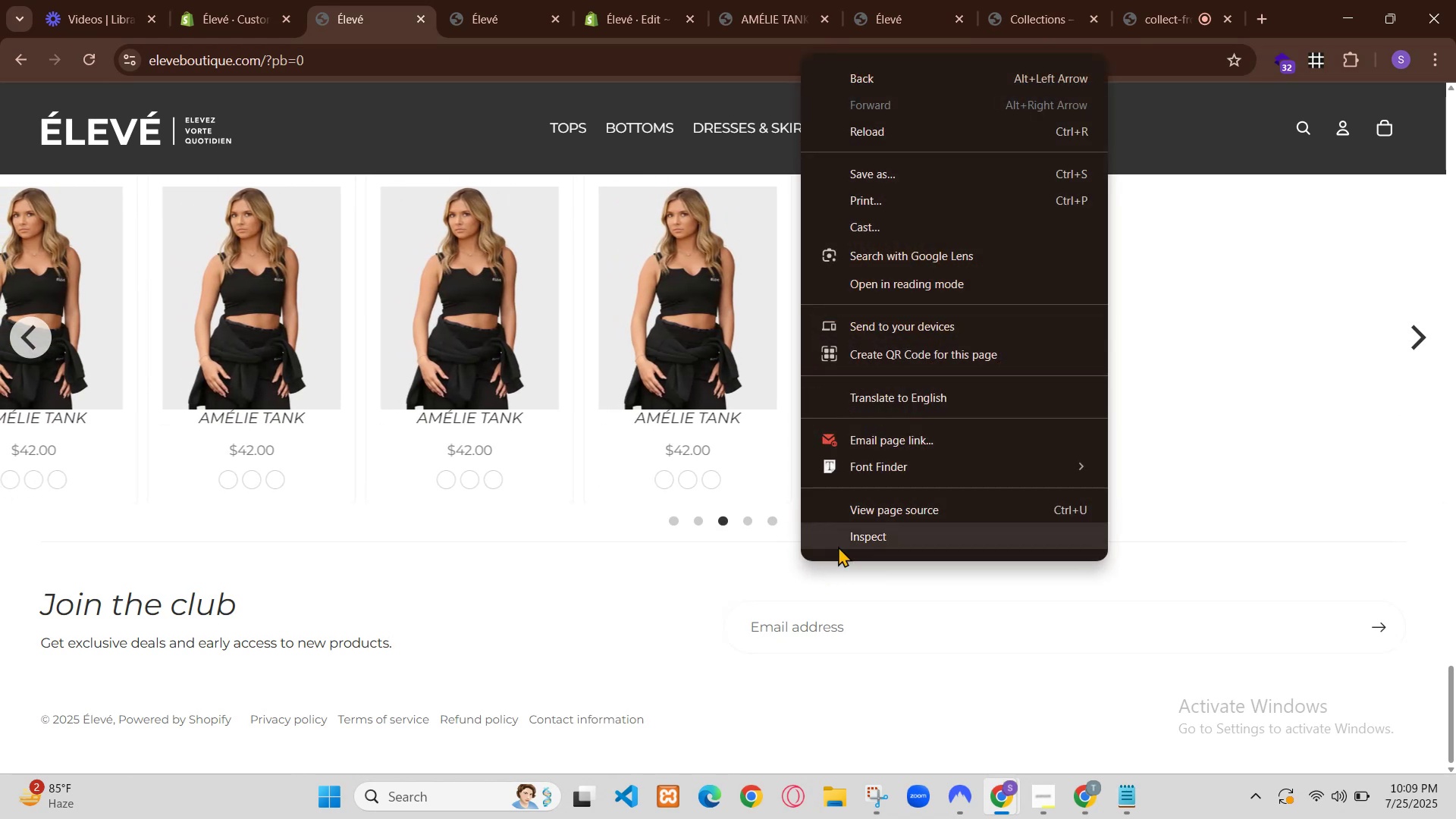 
left_click([32, 350])
 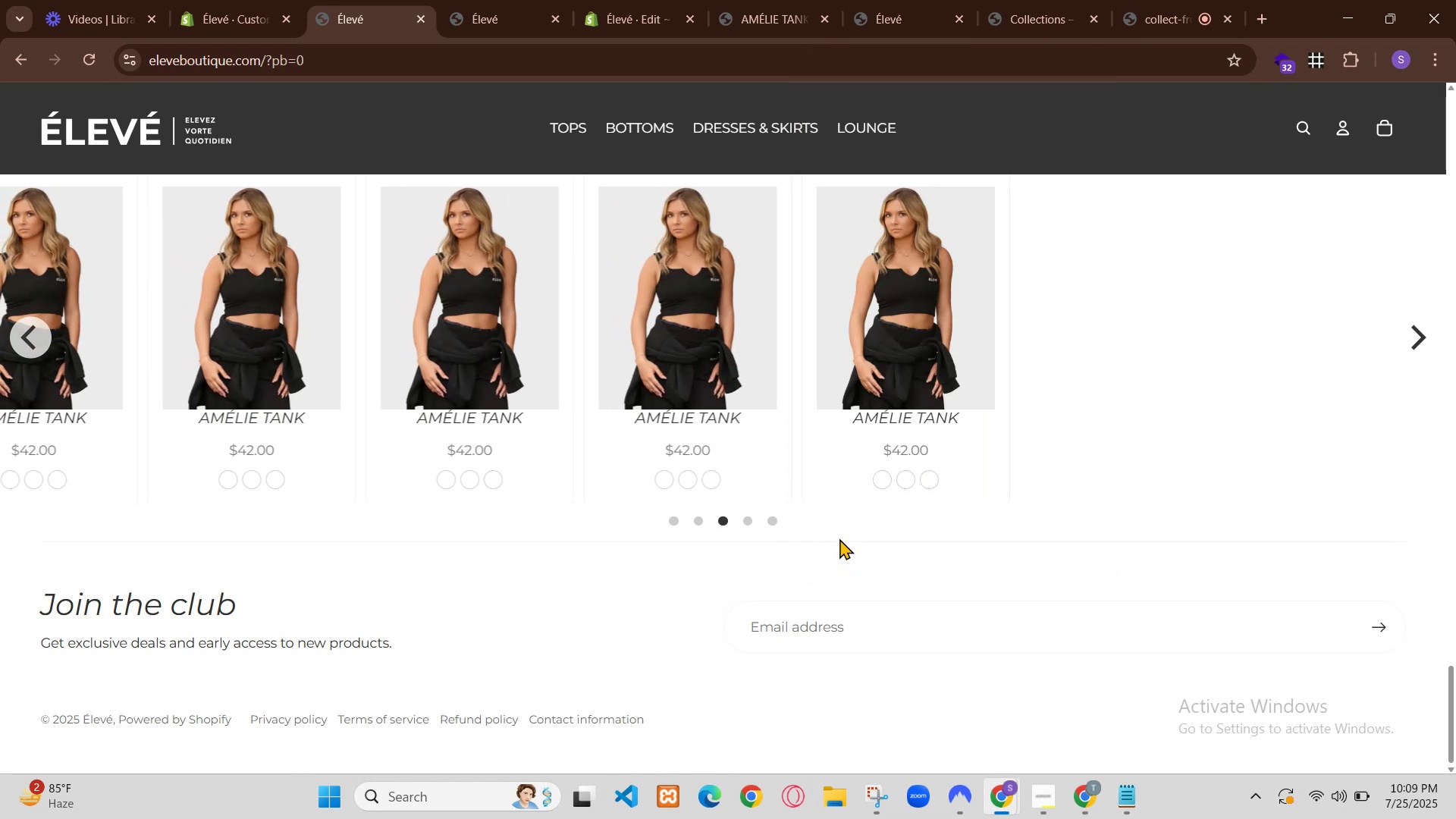 
left_click([32, 350])
 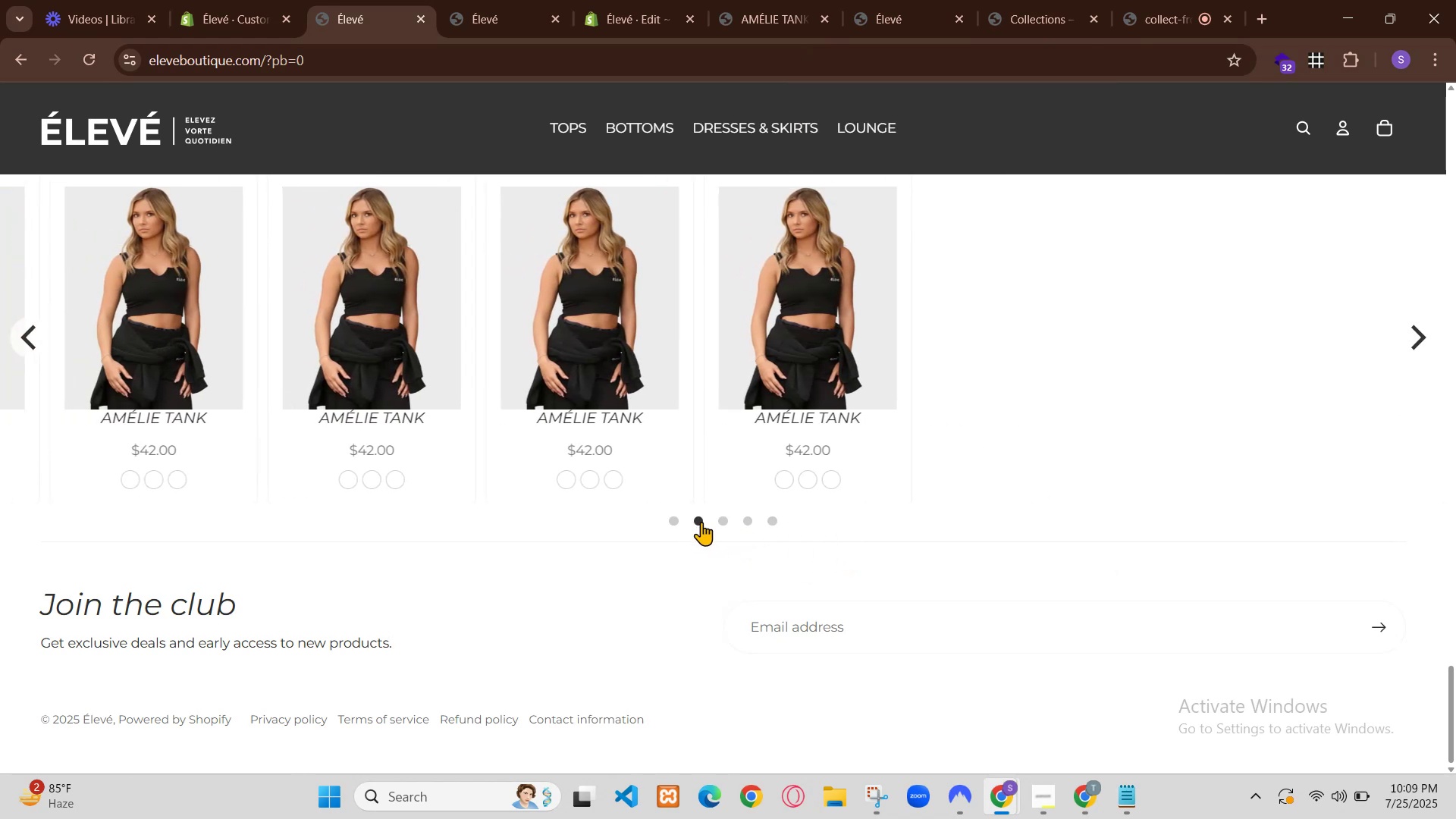 
left_click([1422, 357])
 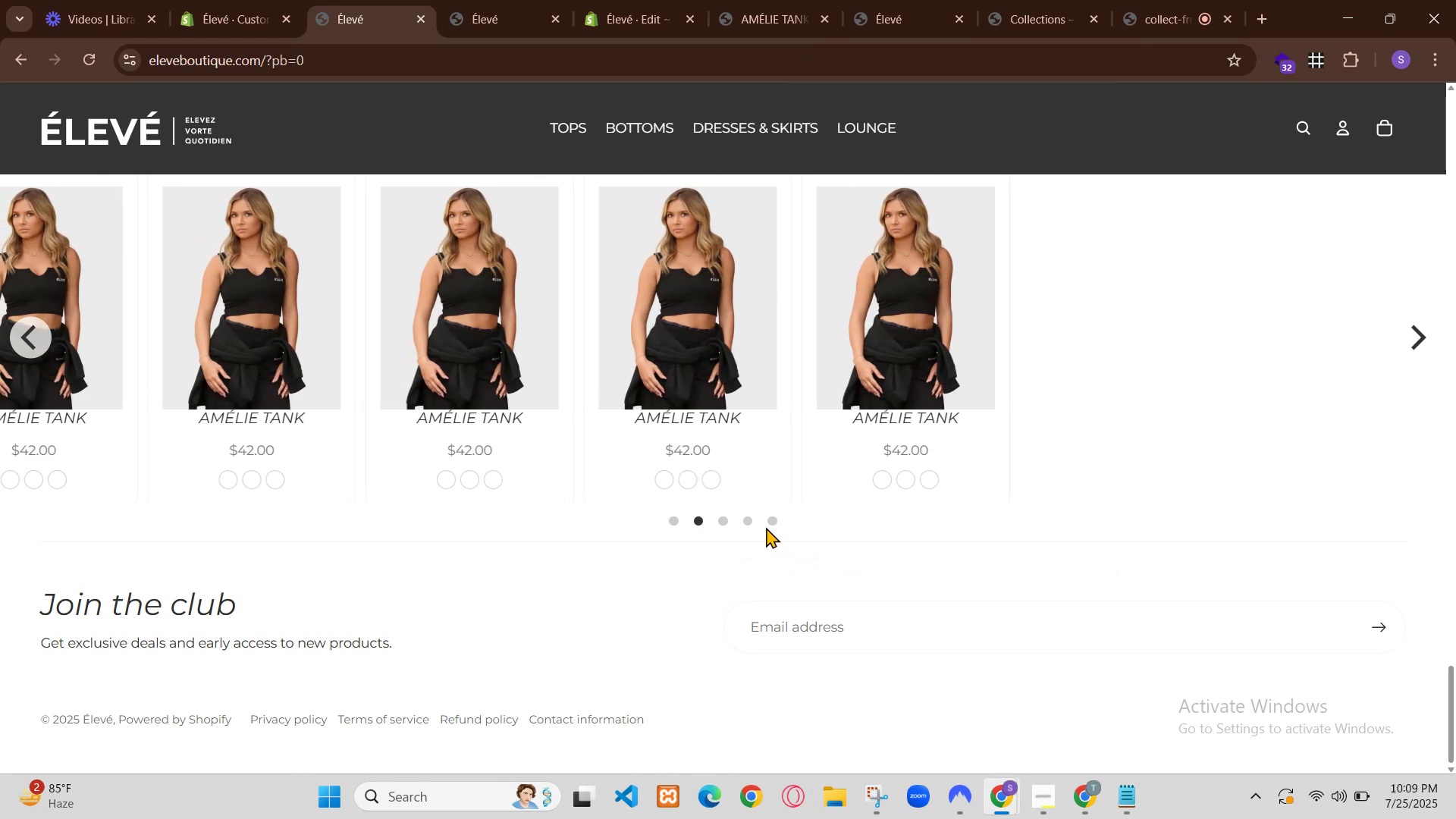 
left_click([1422, 357])
 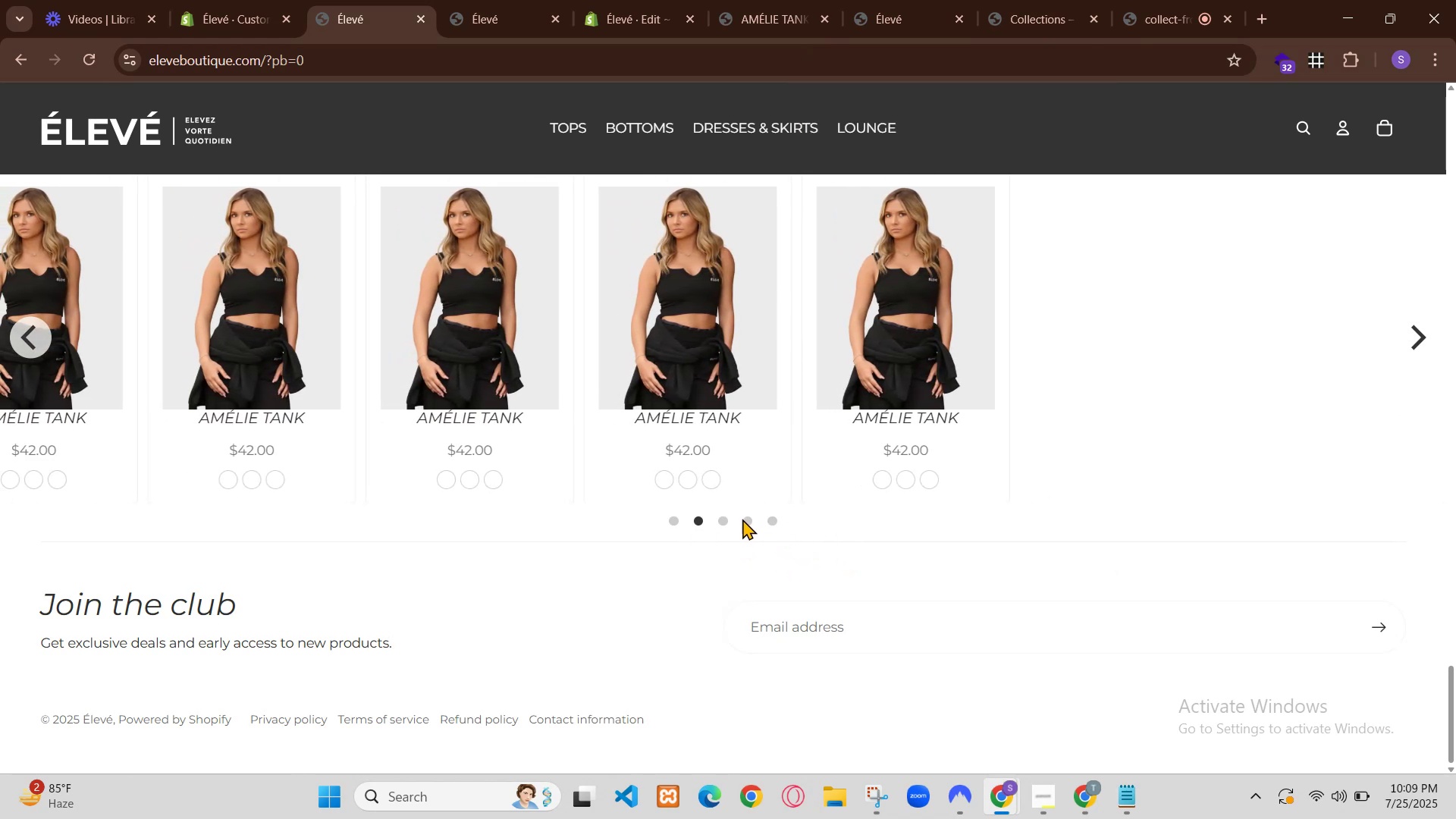 
left_click([1422, 357])
 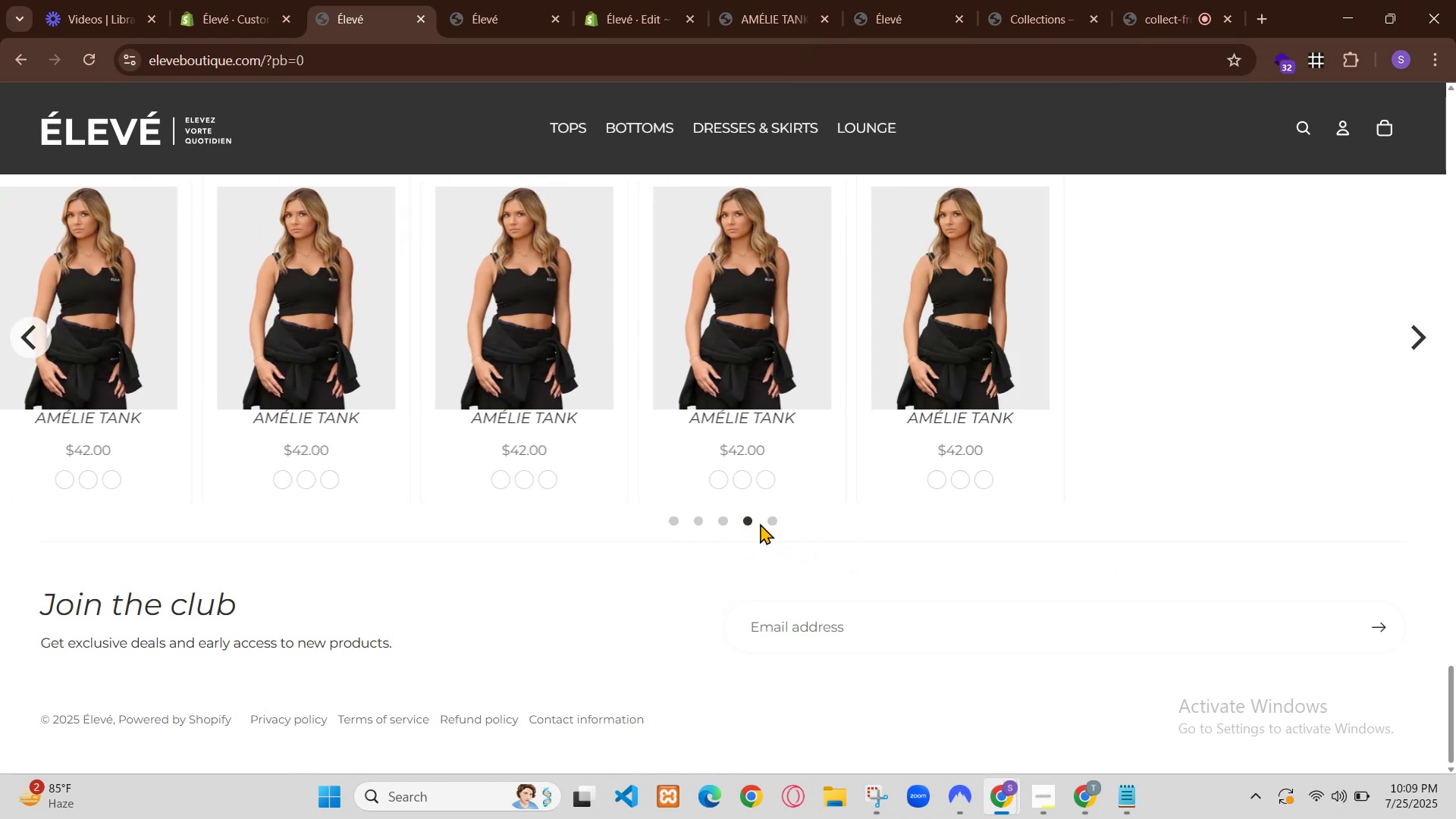 
left_click([1422, 357])
 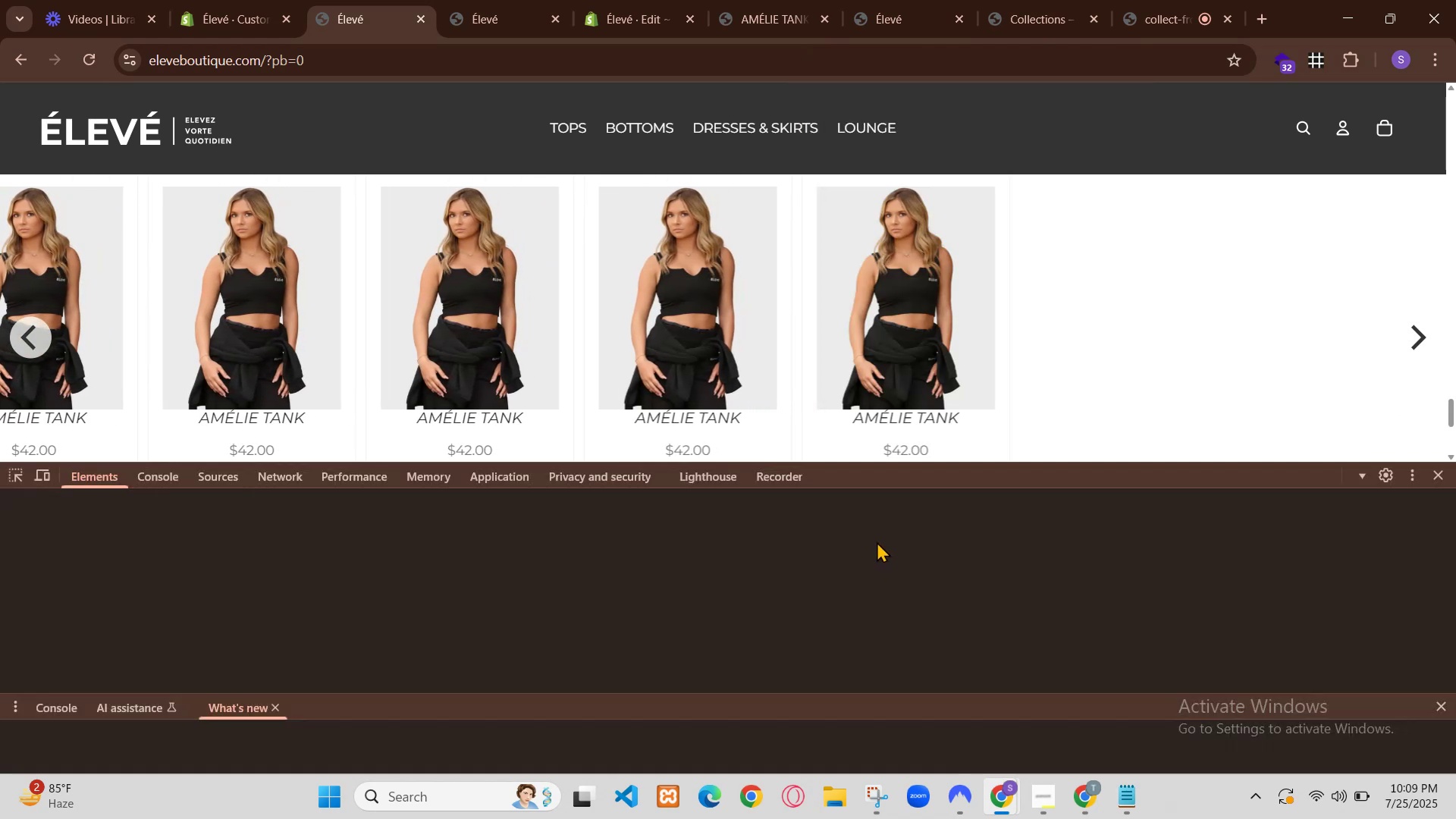 
left_click([1422, 357])
 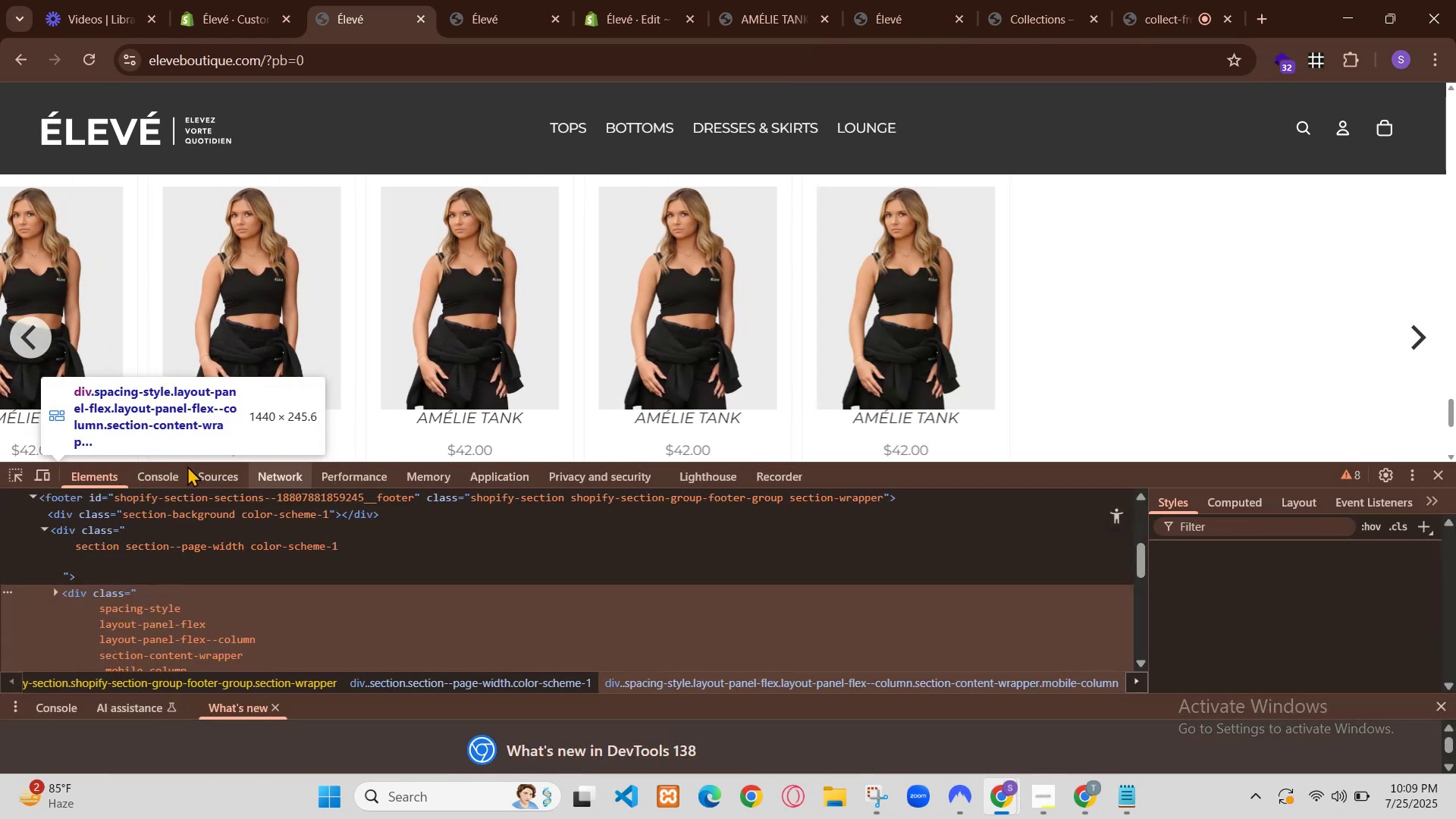 
left_click([1422, 357])
 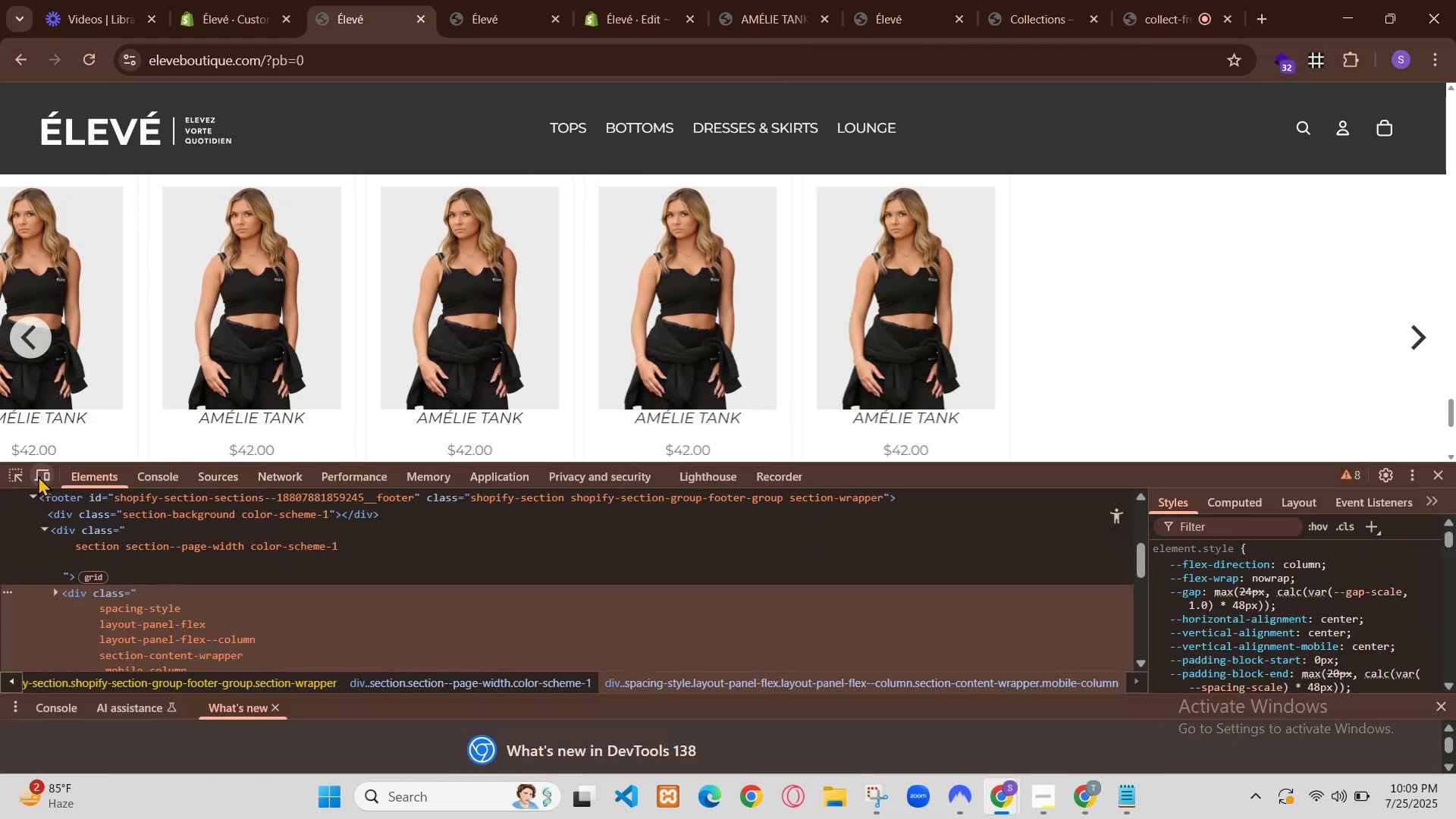 
left_click([1422, 357])
 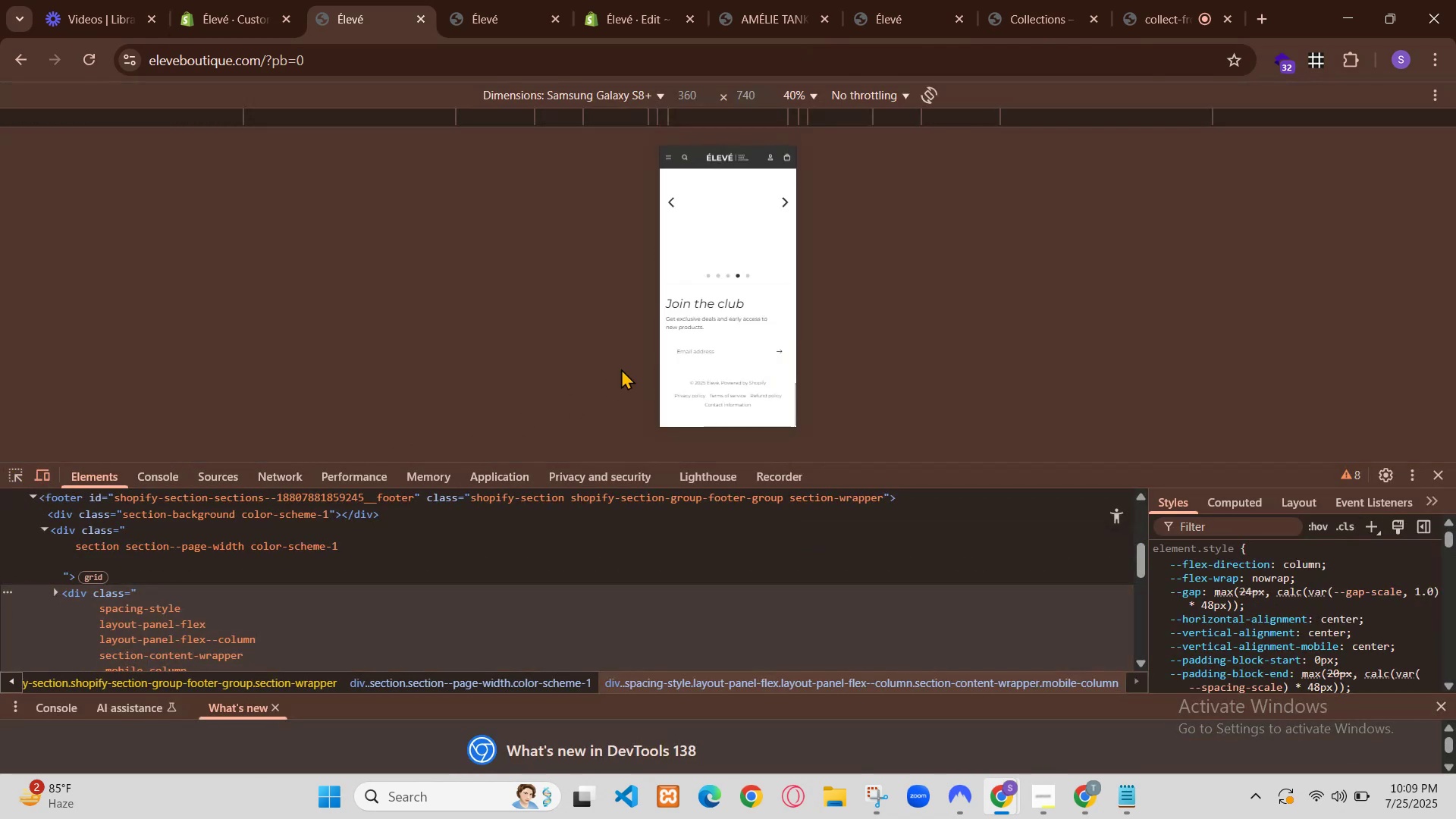 
left_click([1422, 357])
 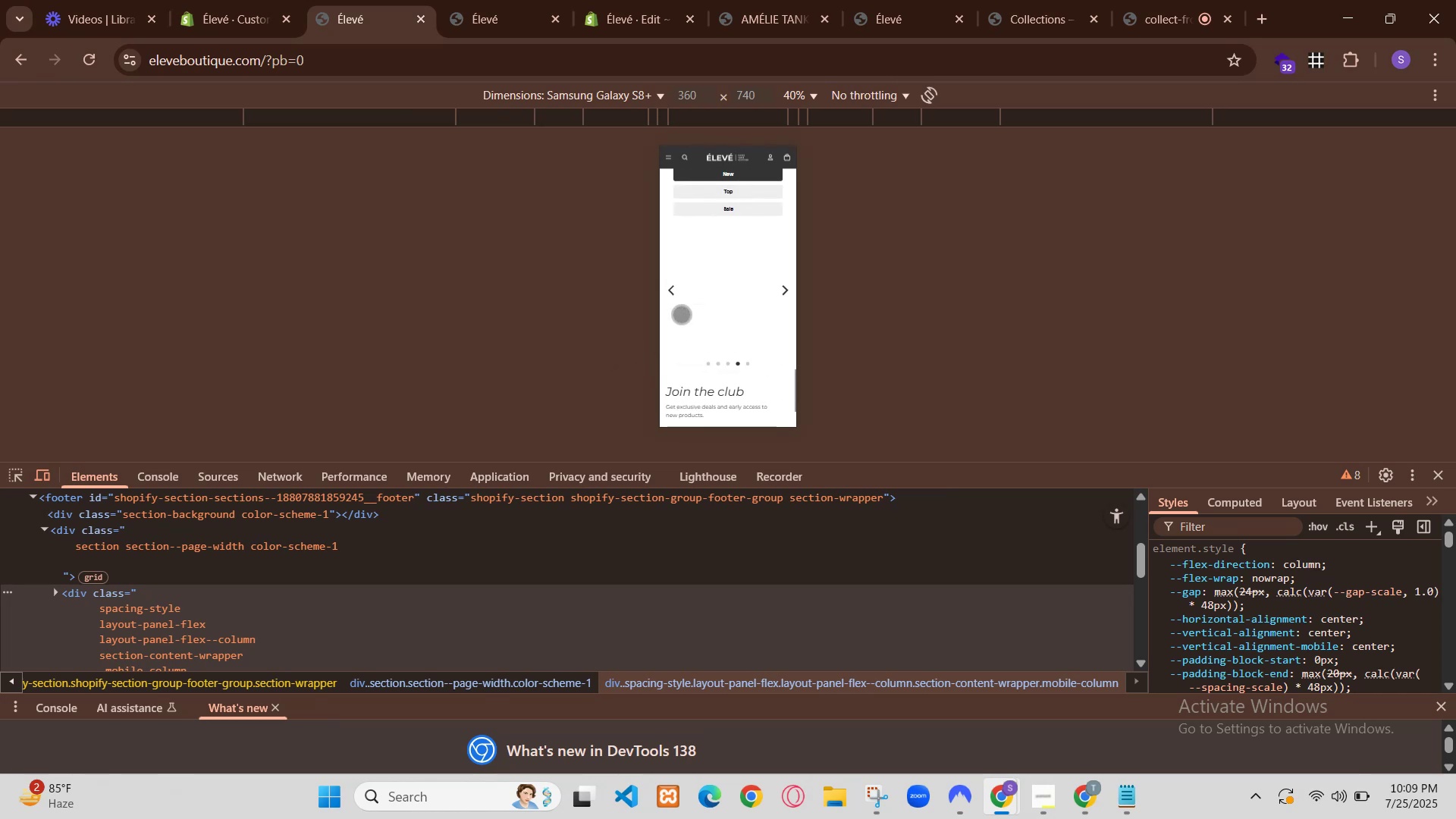 
left_click([1422, 357])
 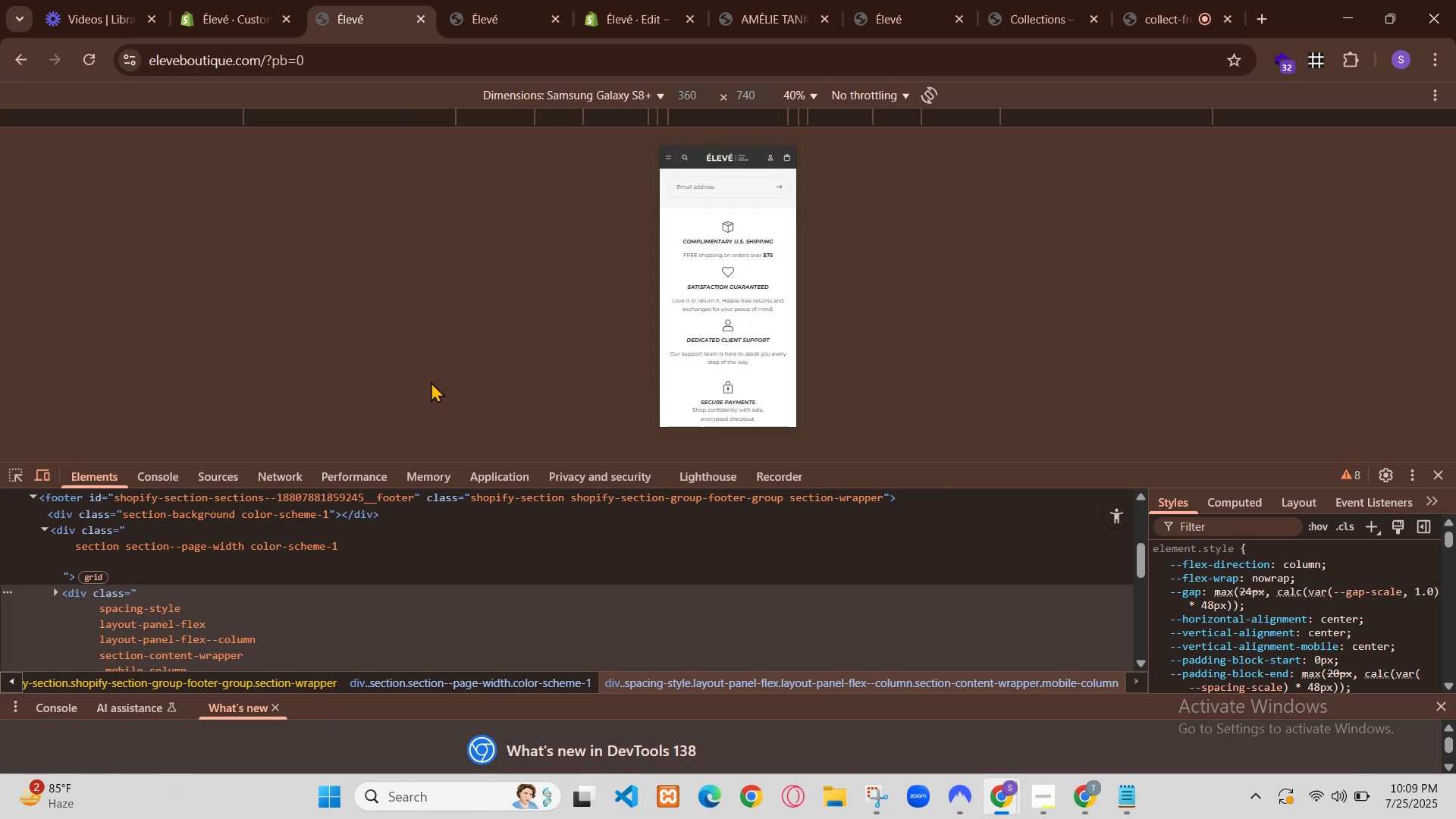 
left_click([1422, 357])
 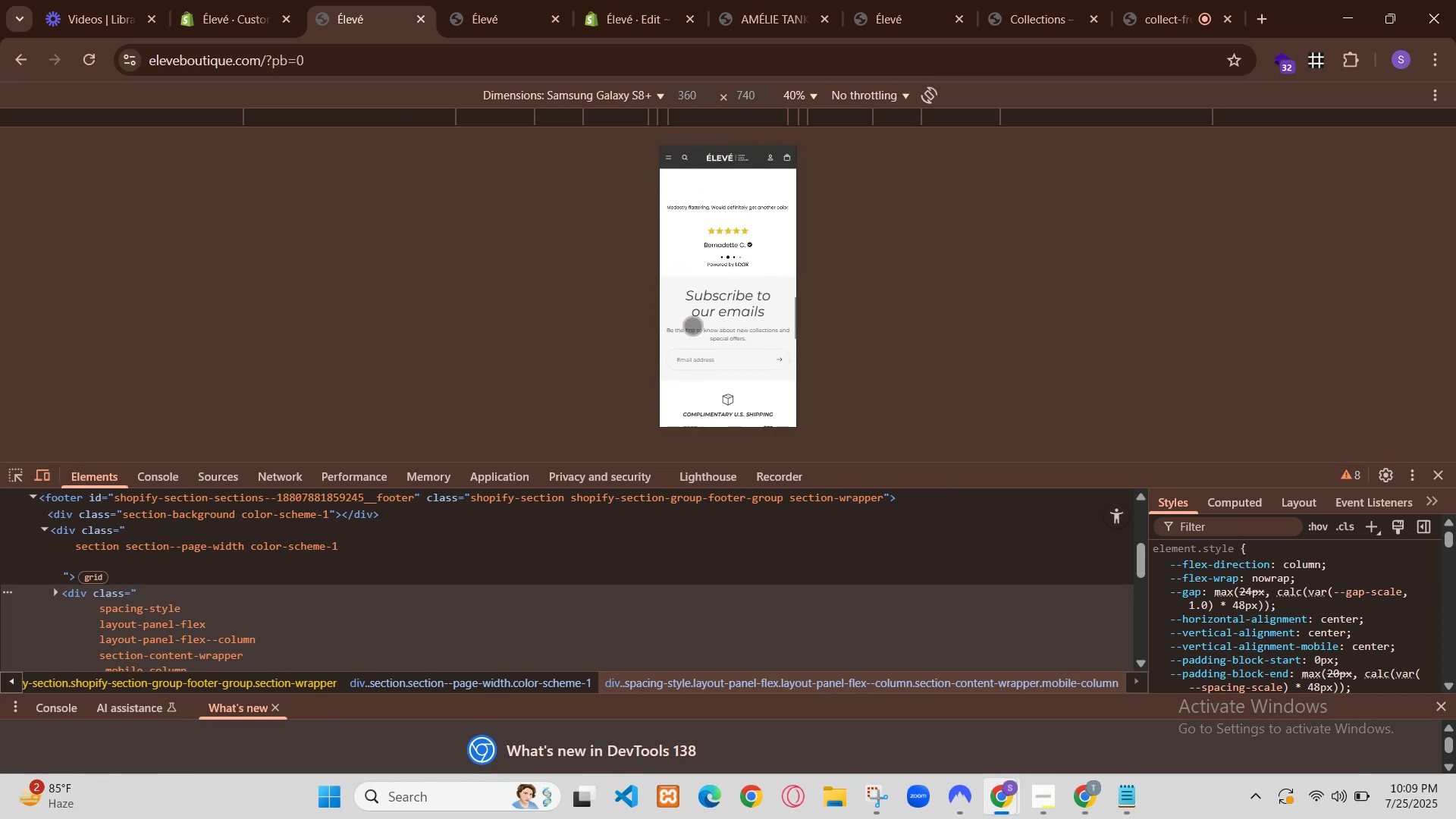 
left_click([171, 0])
 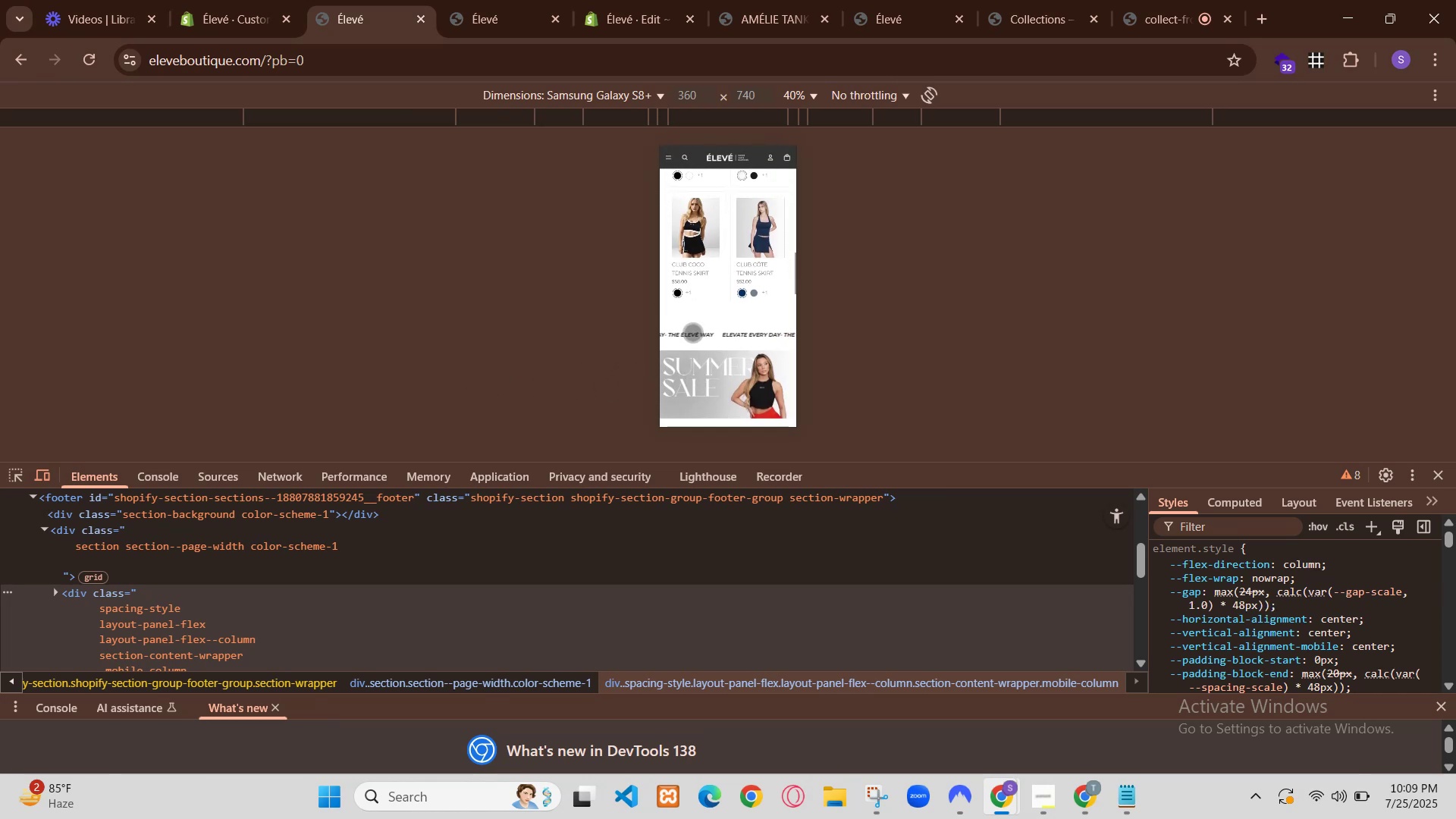 
scroll: coordinate [197, 481], scroll_direction: down, amount: 3.0
 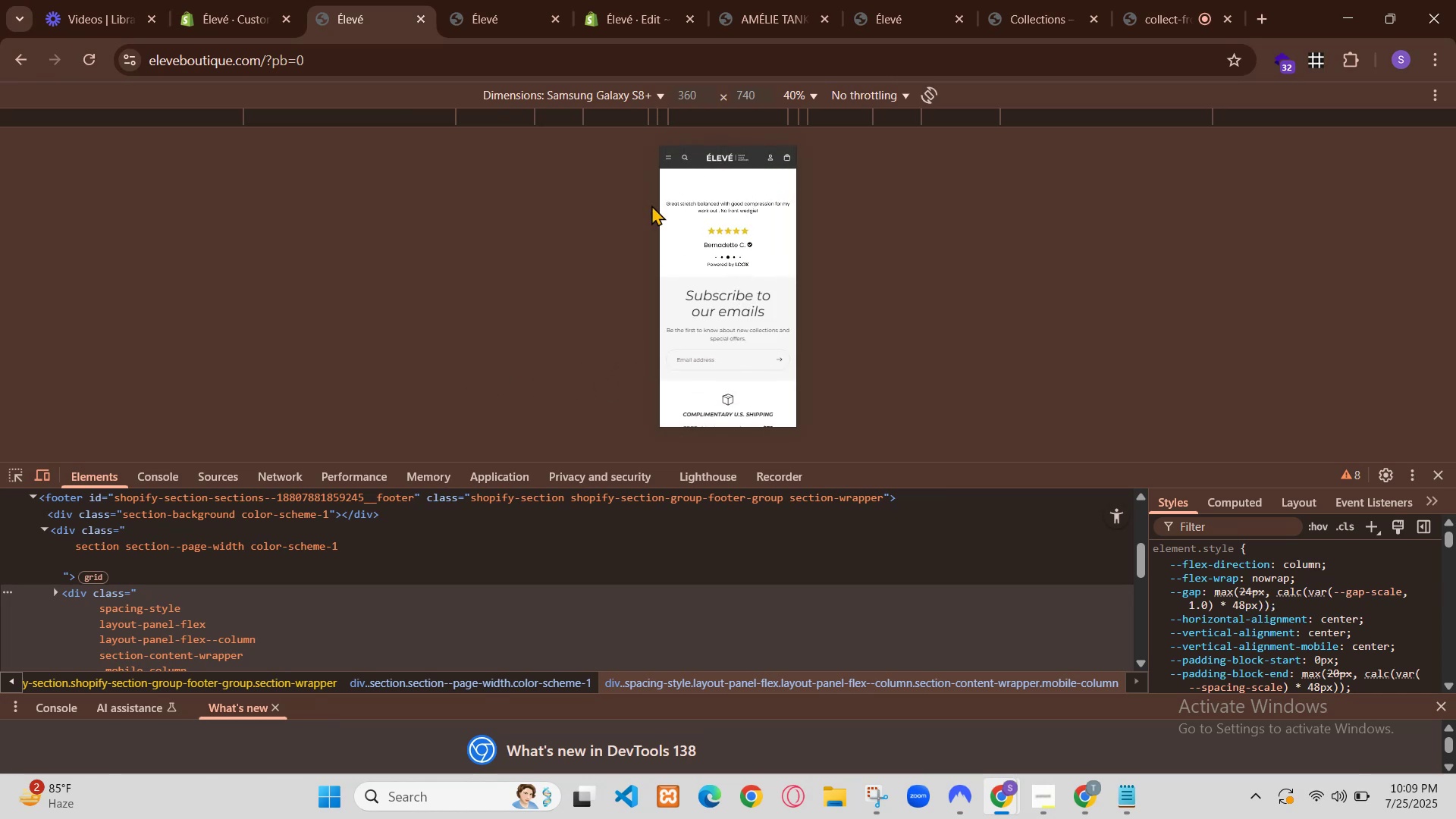 
left_click([126, 607])
 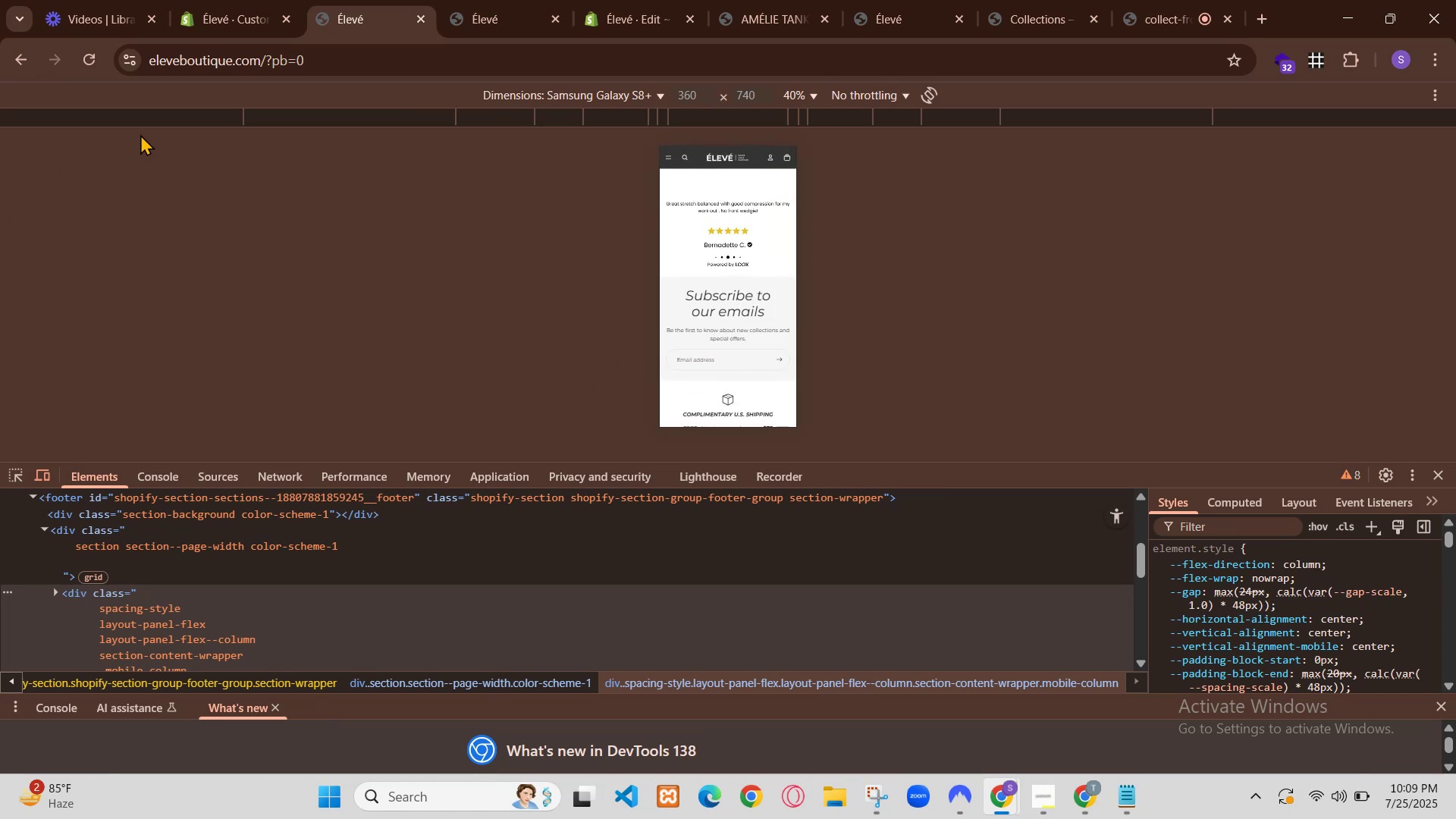 
left_click([67, 164])
 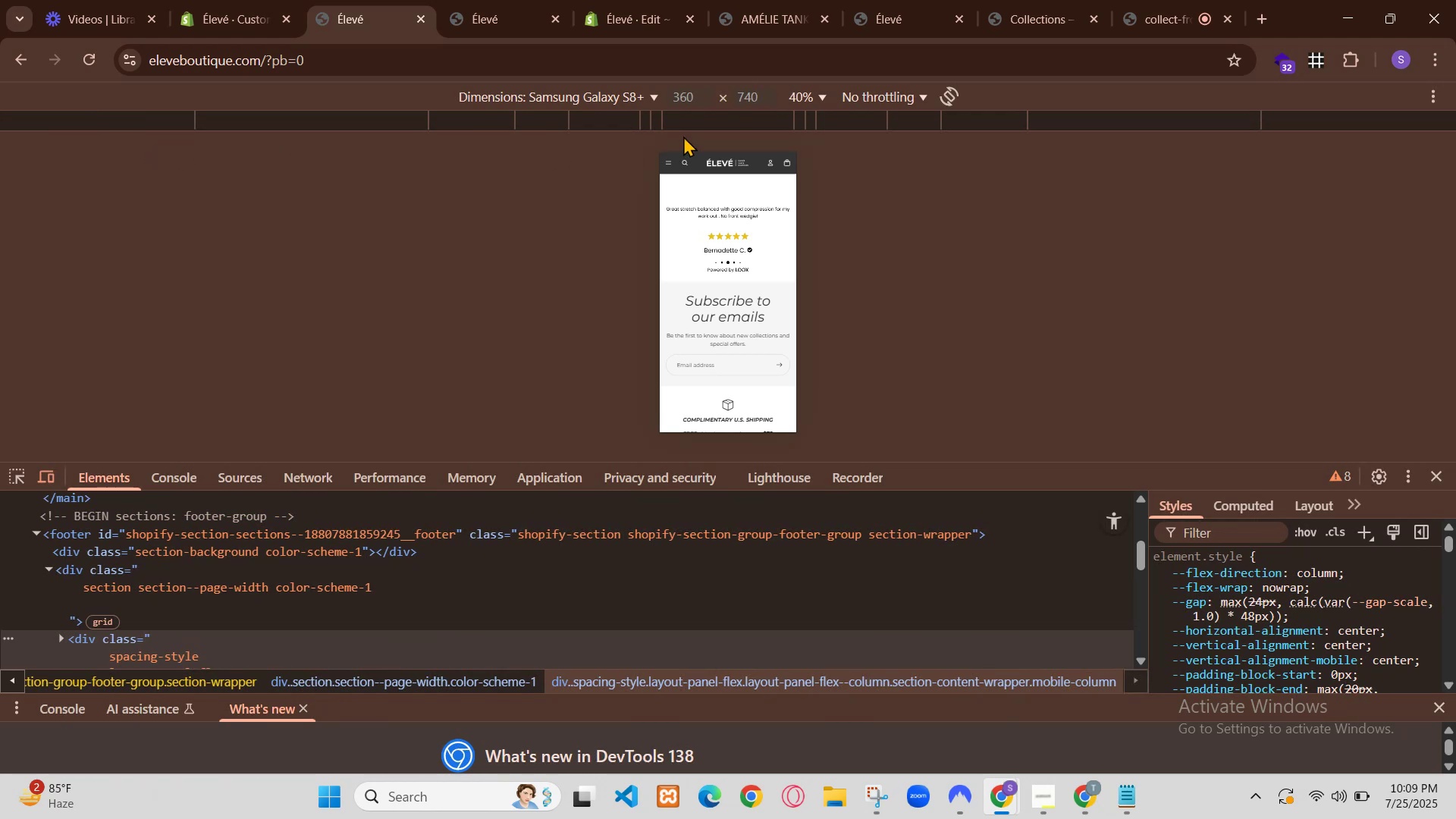 
right_click([146, 643])
 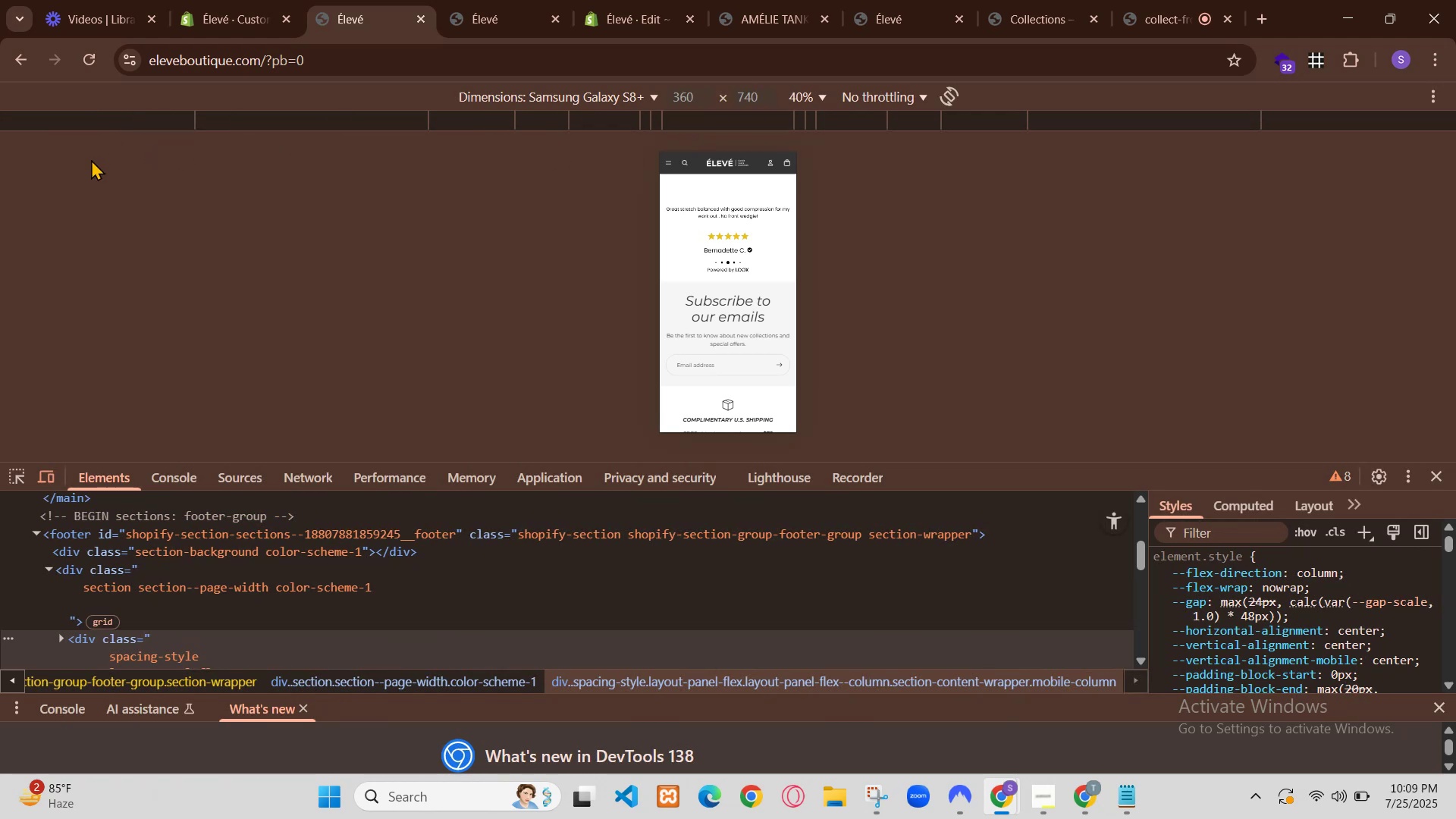 
left_click([224, 440])
 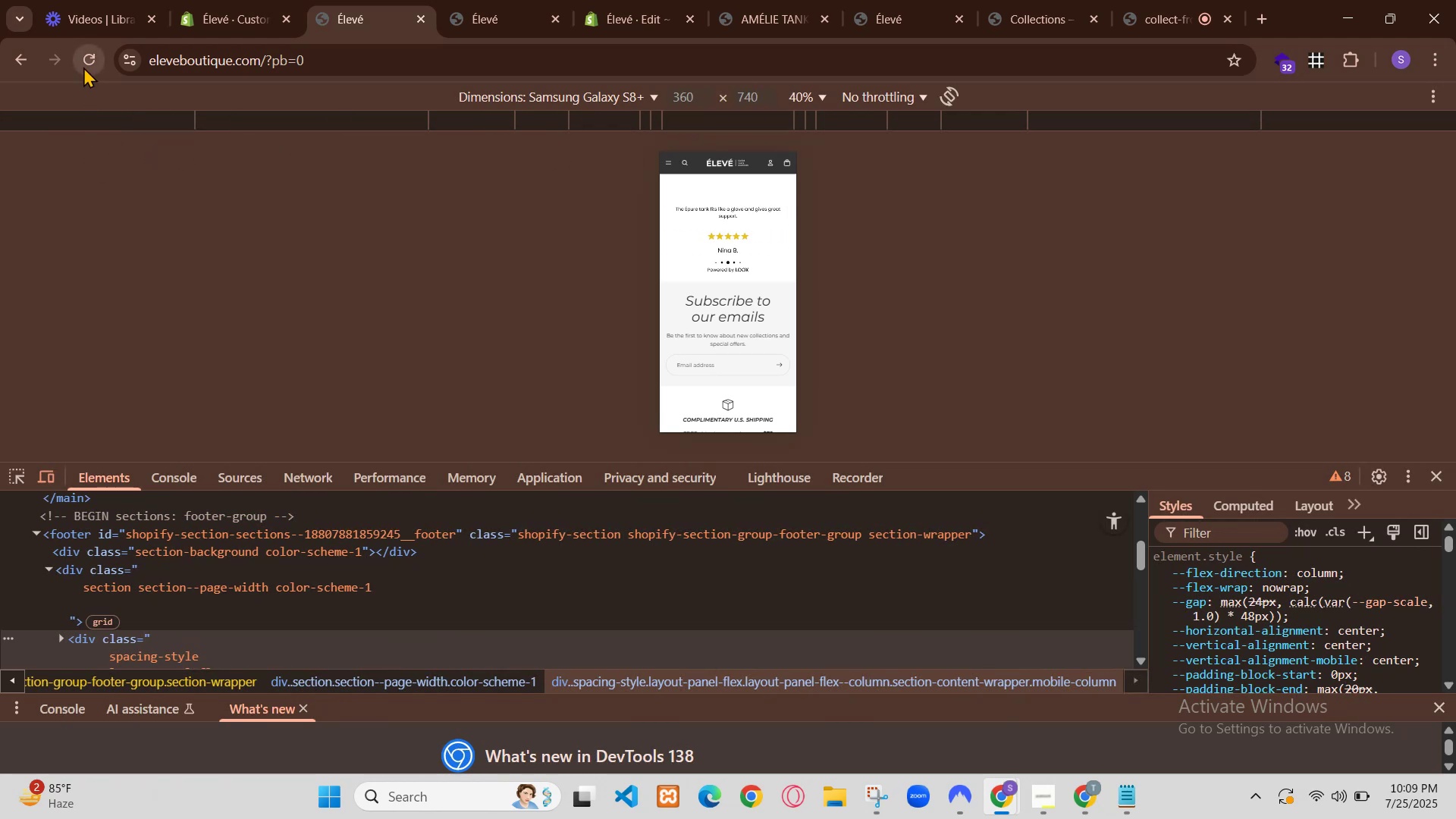 
right_click([174, 648])
 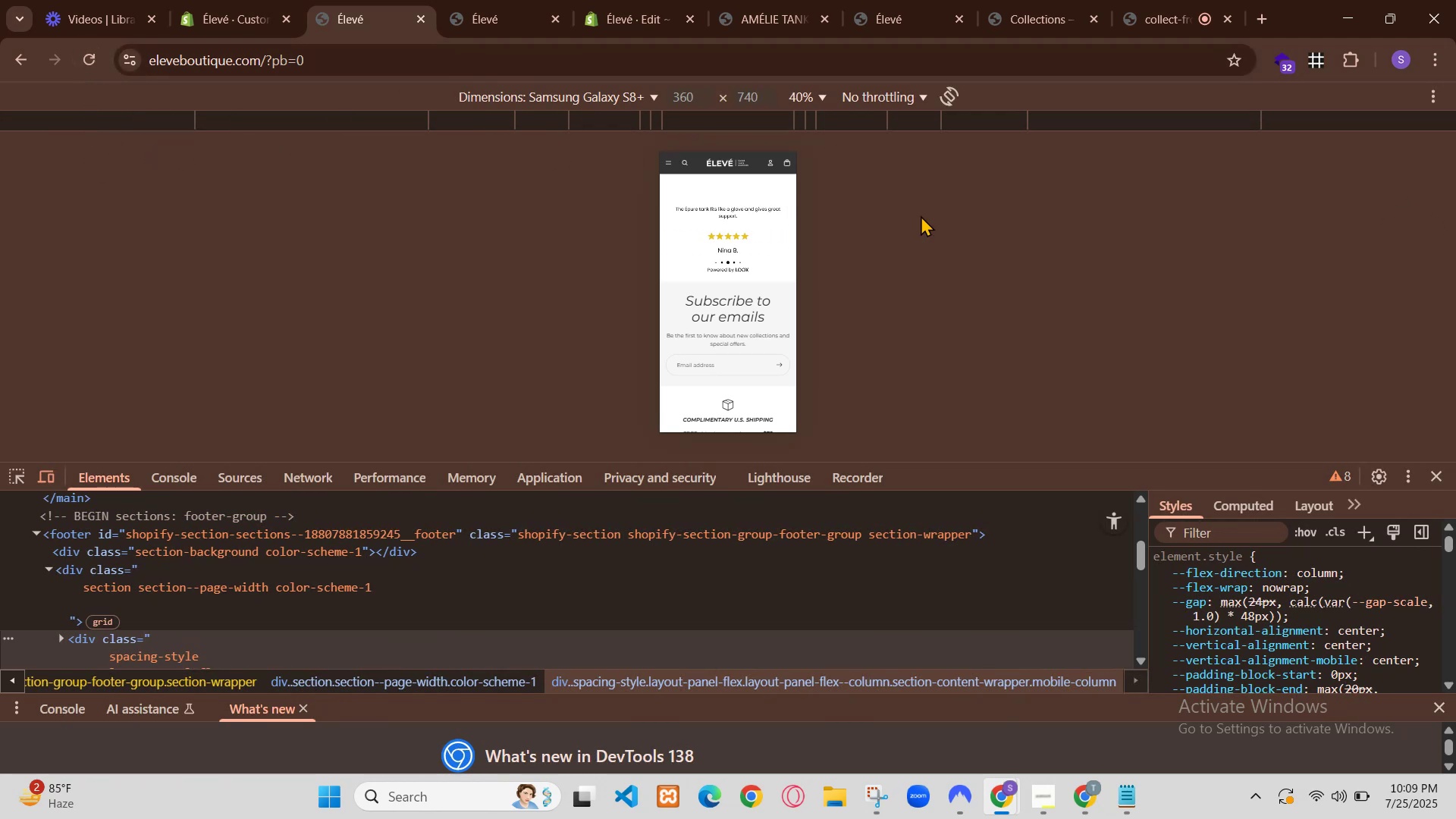 
left_click([241, 438])
 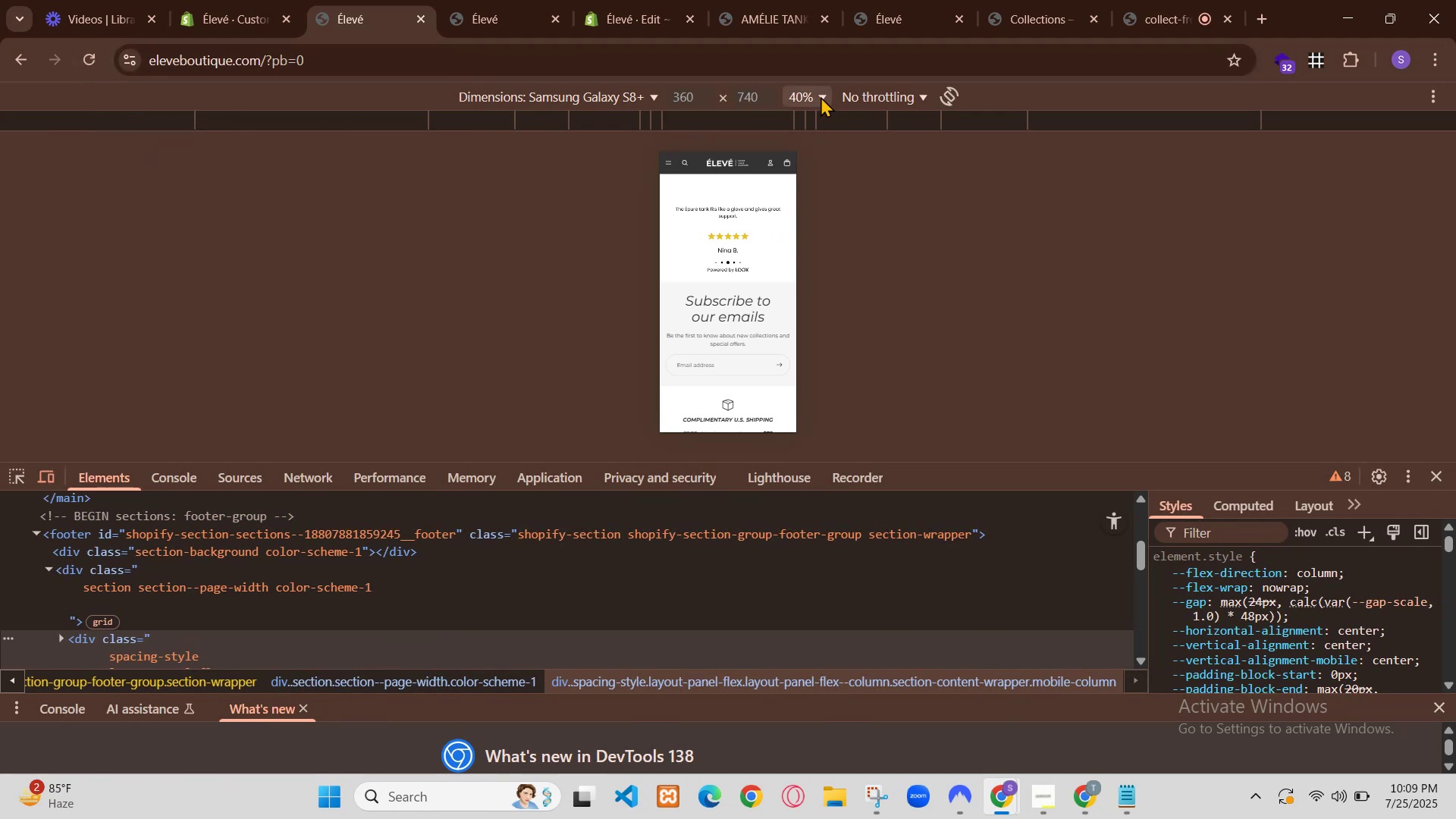 
right_click([182, 676])
 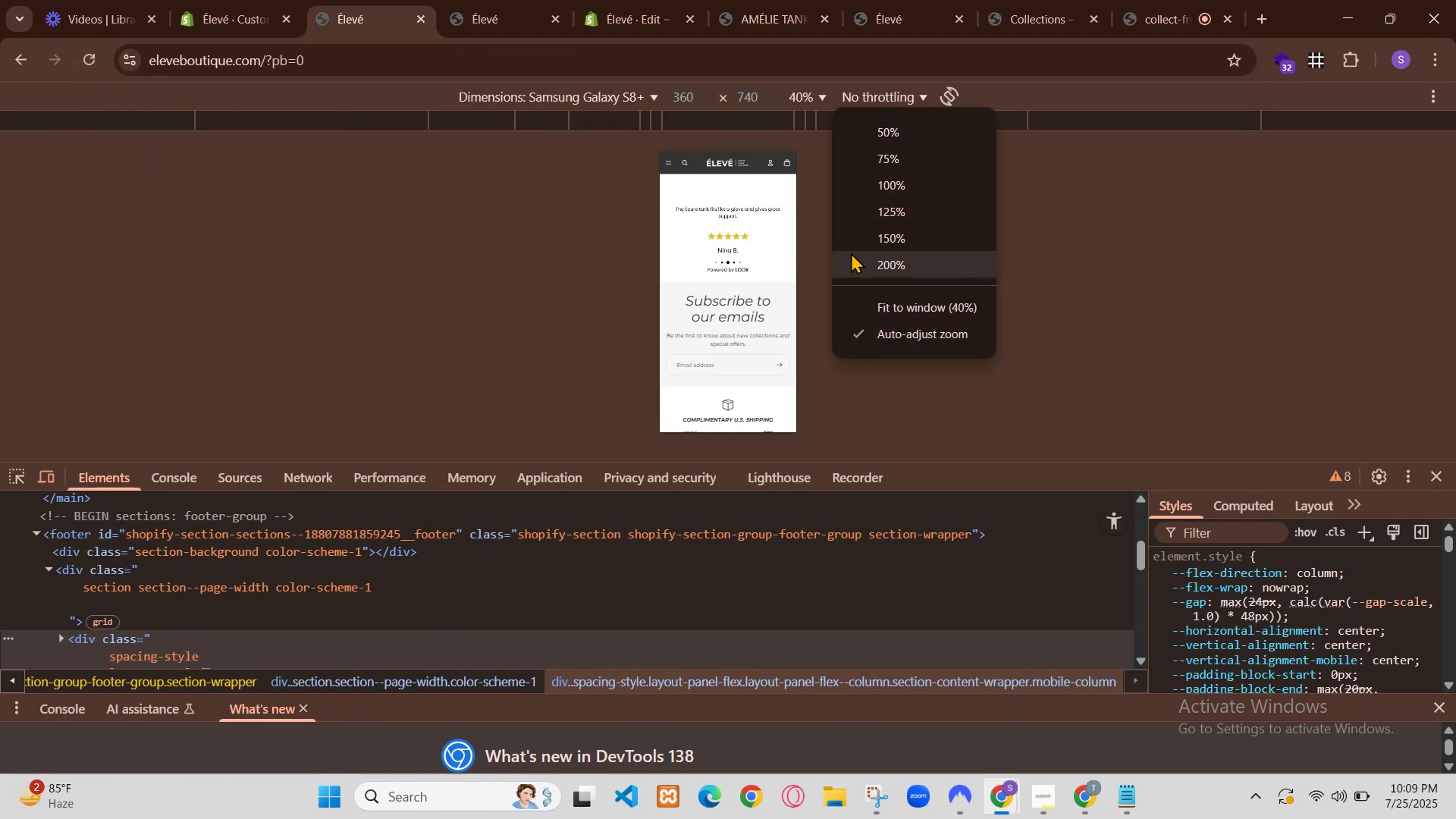 
left_click([267, 463])
 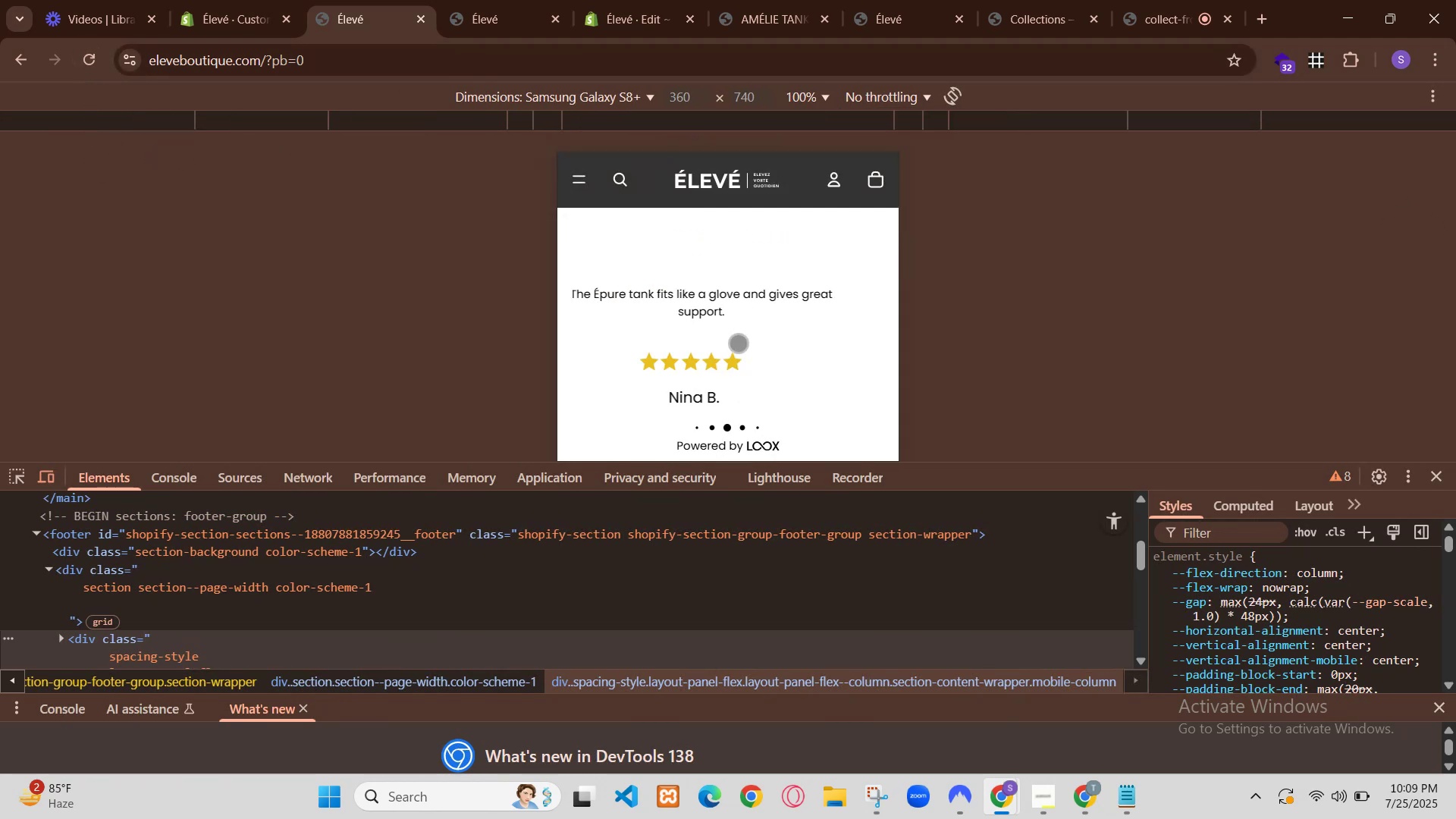 
left_click([292, 0])
 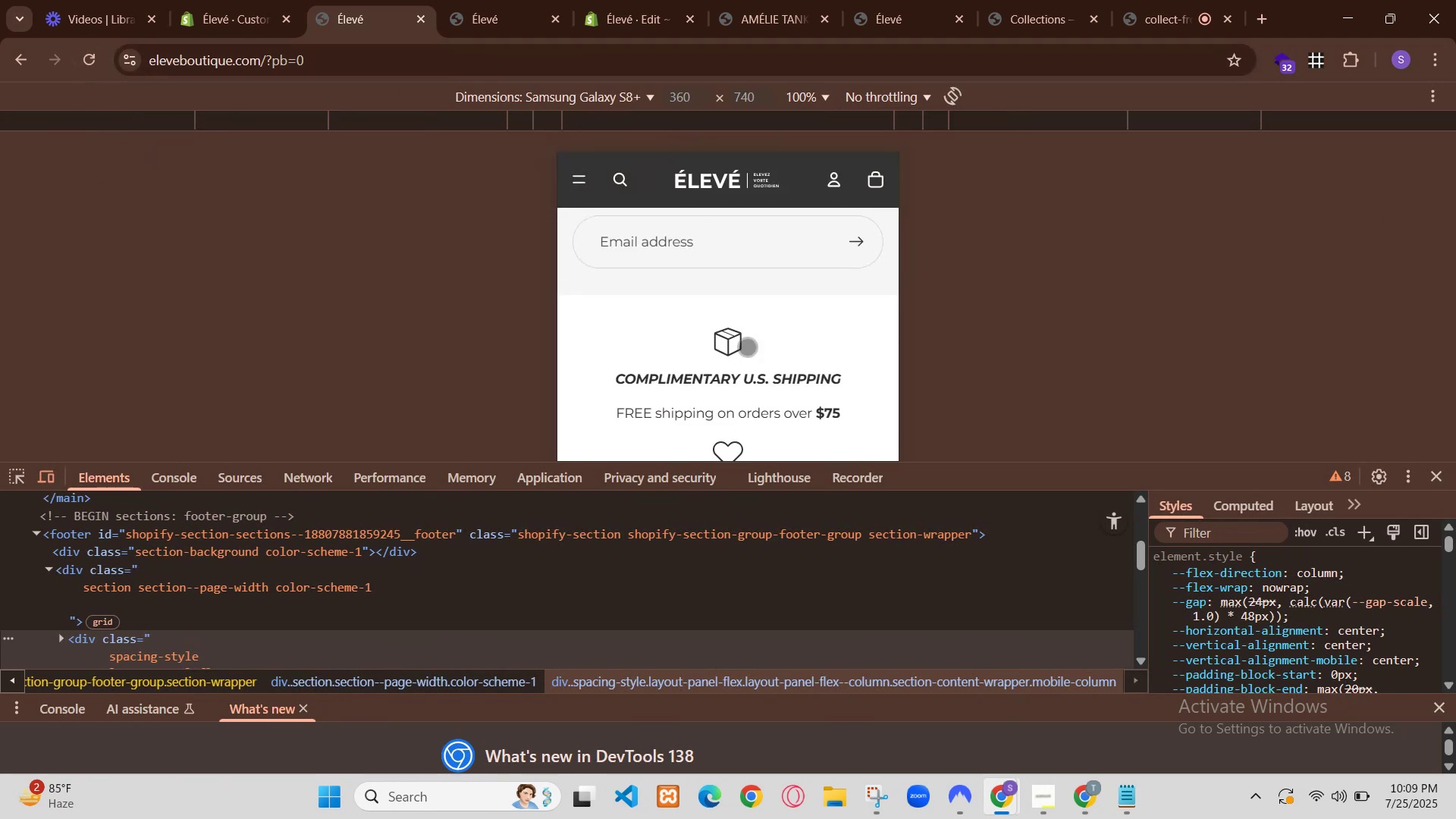 
key(Control+R)
 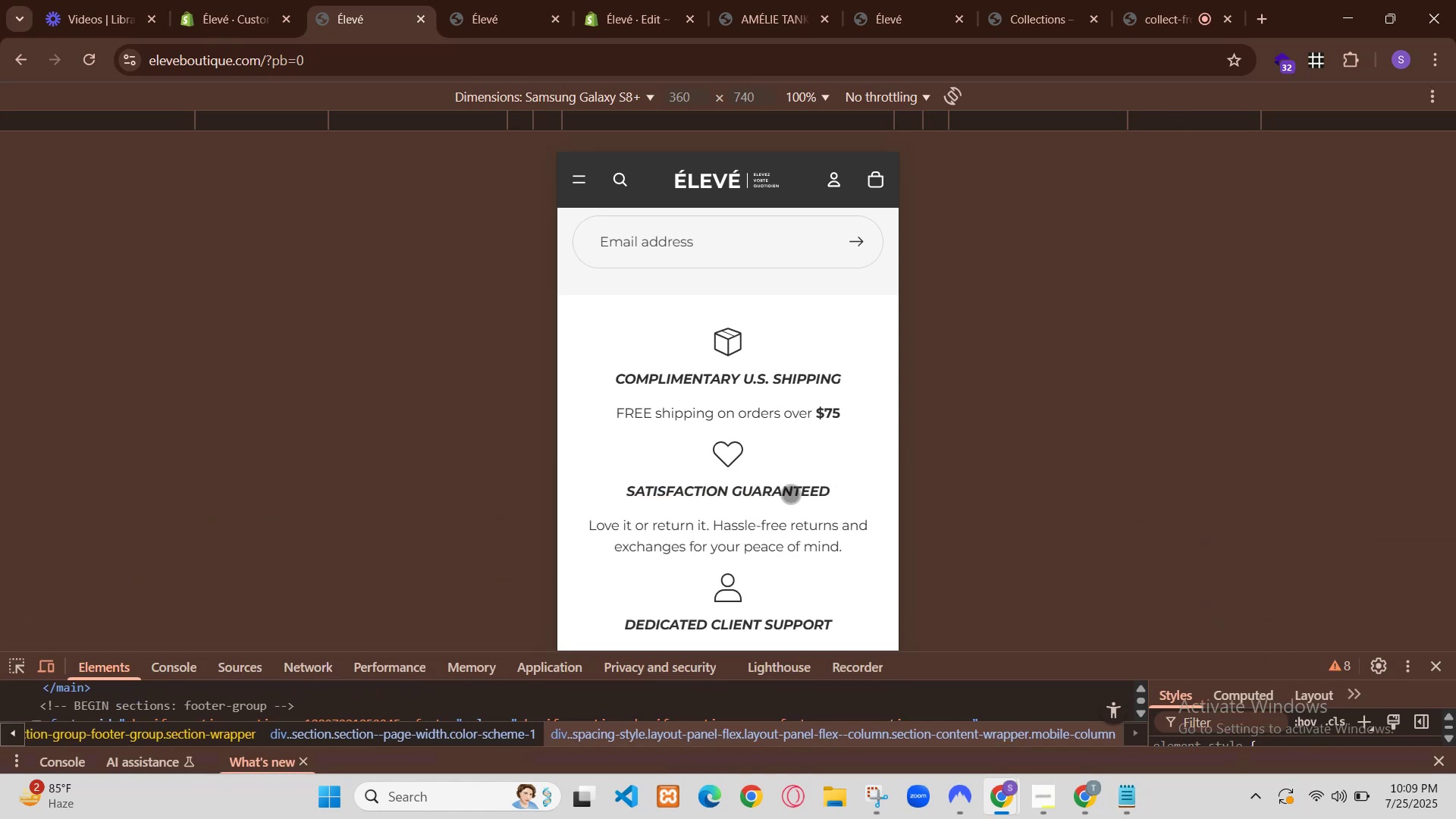 
scroll: coordinate [396, 258], scroll_direction: down, amount: 7.0
 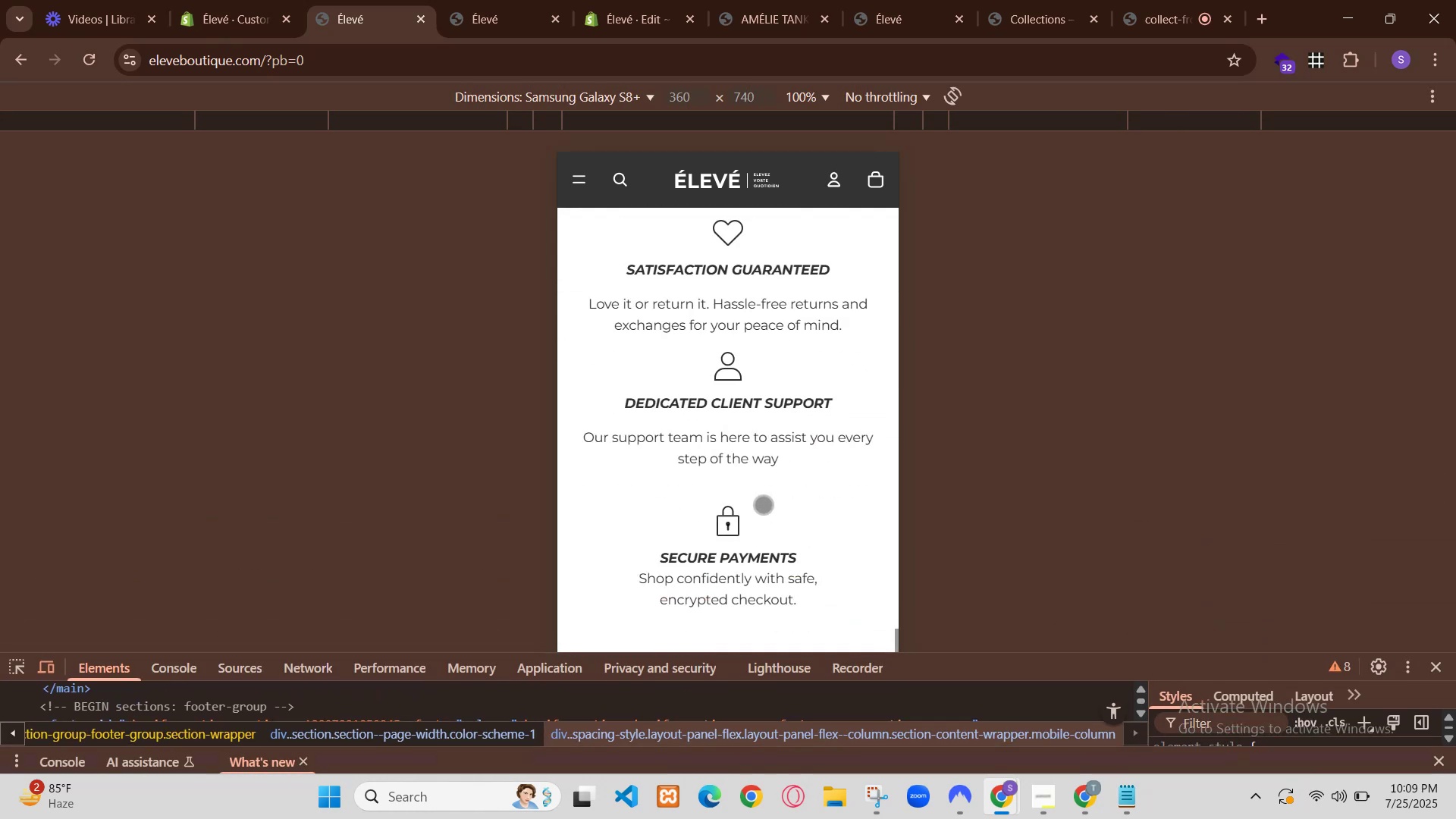 
left_click([1420, 345])
 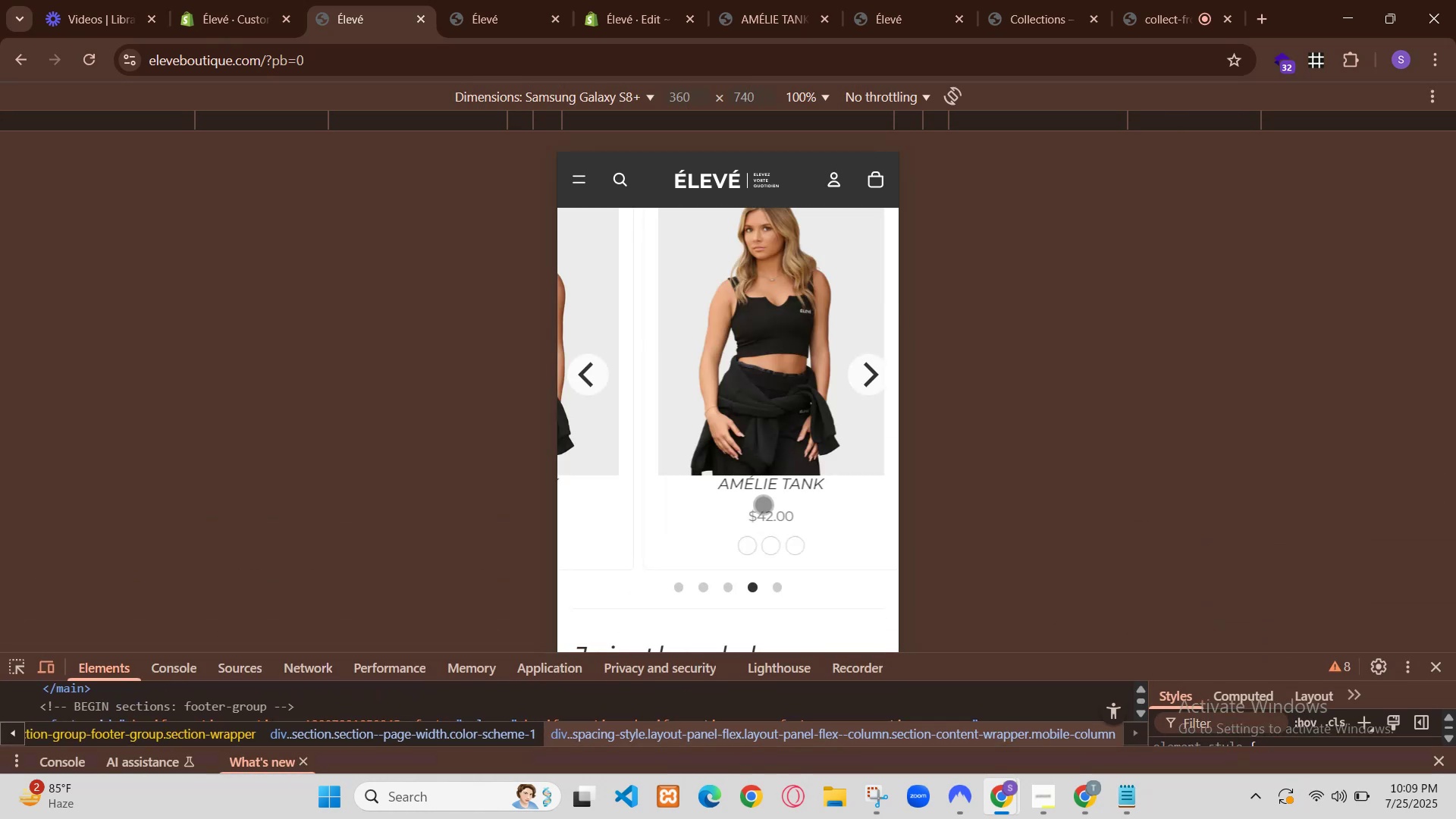 
left_click([1408, 349])
 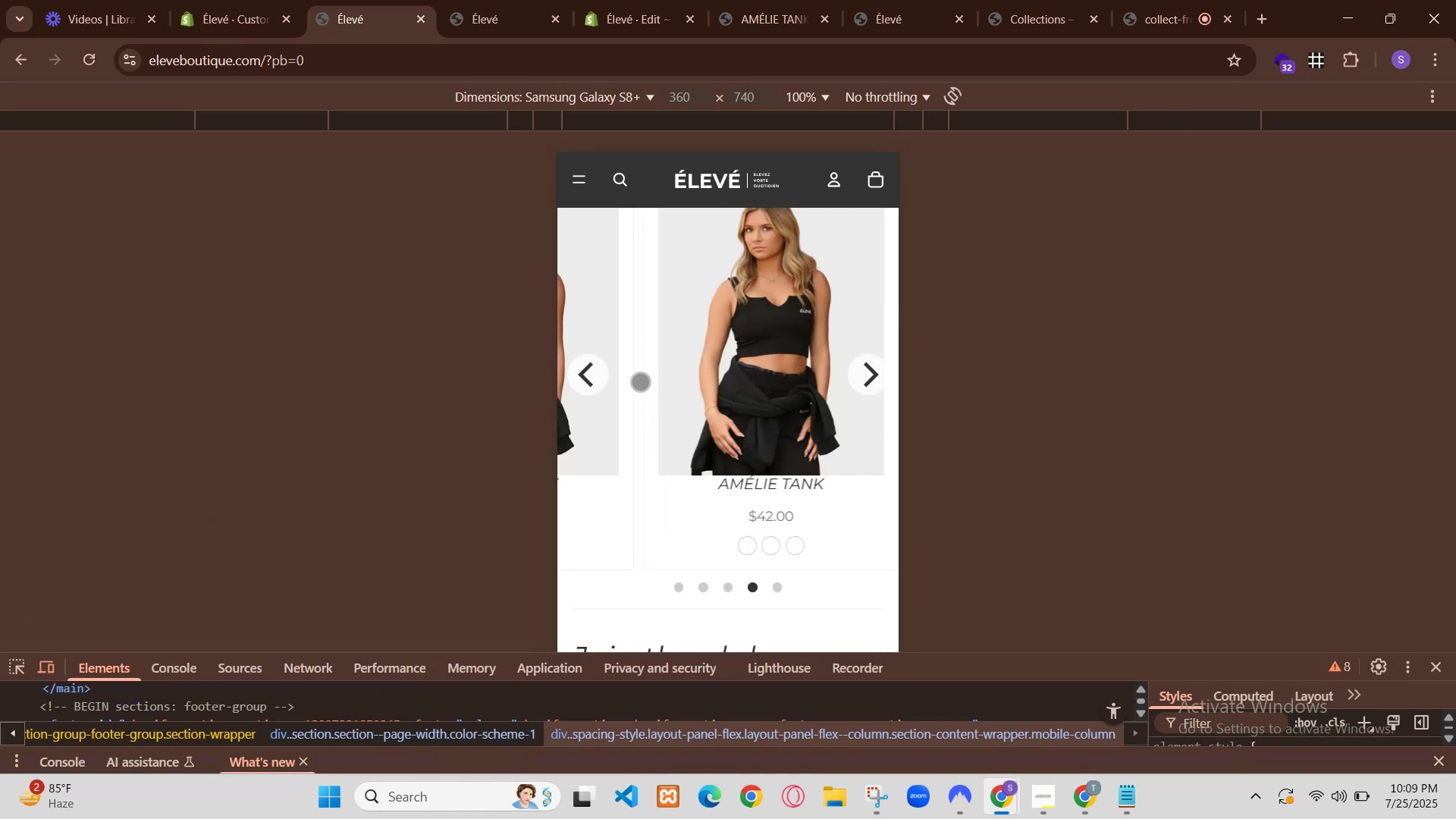 
left_click([193, 0])
 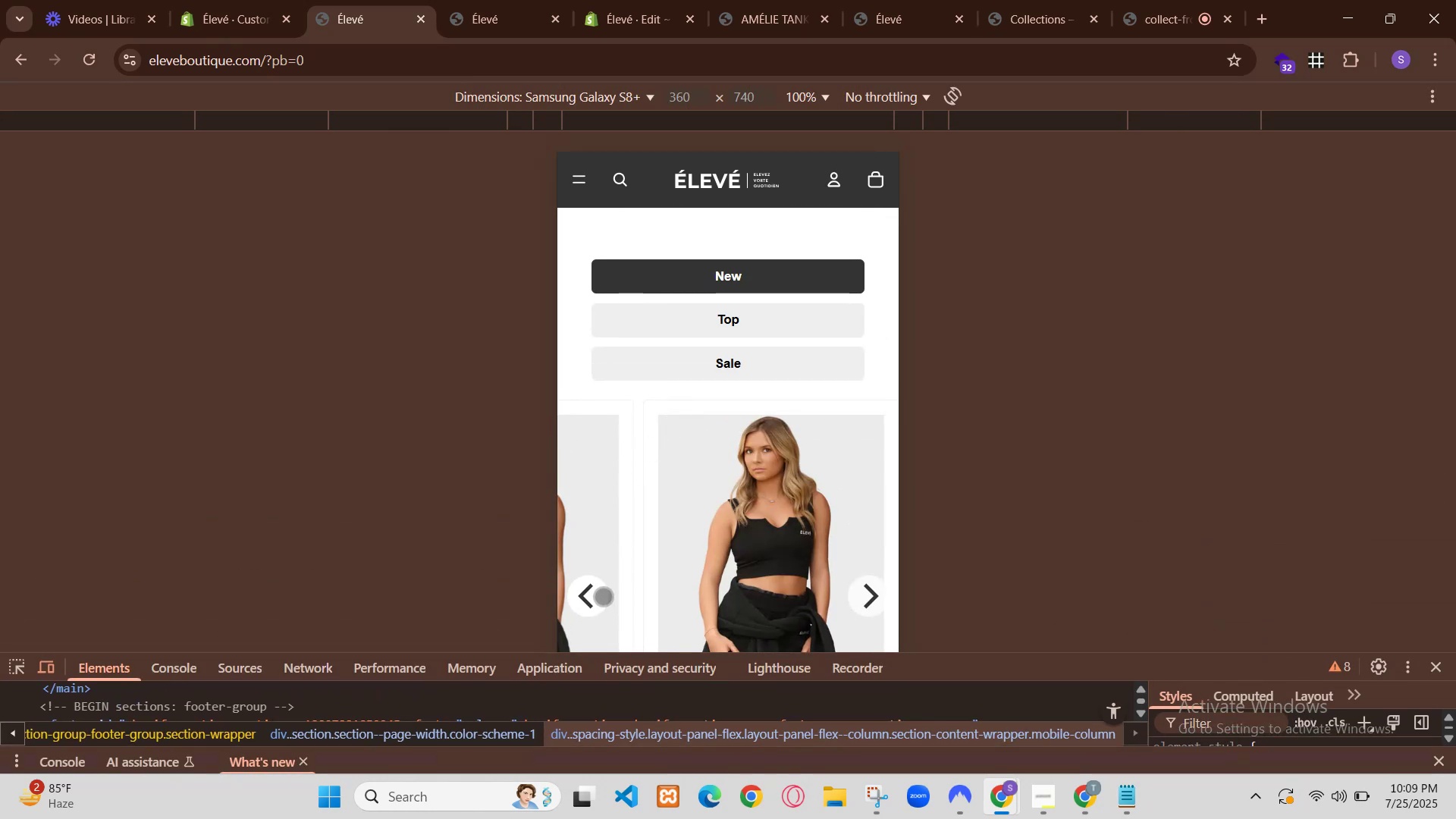 
left_click([191, 111])
 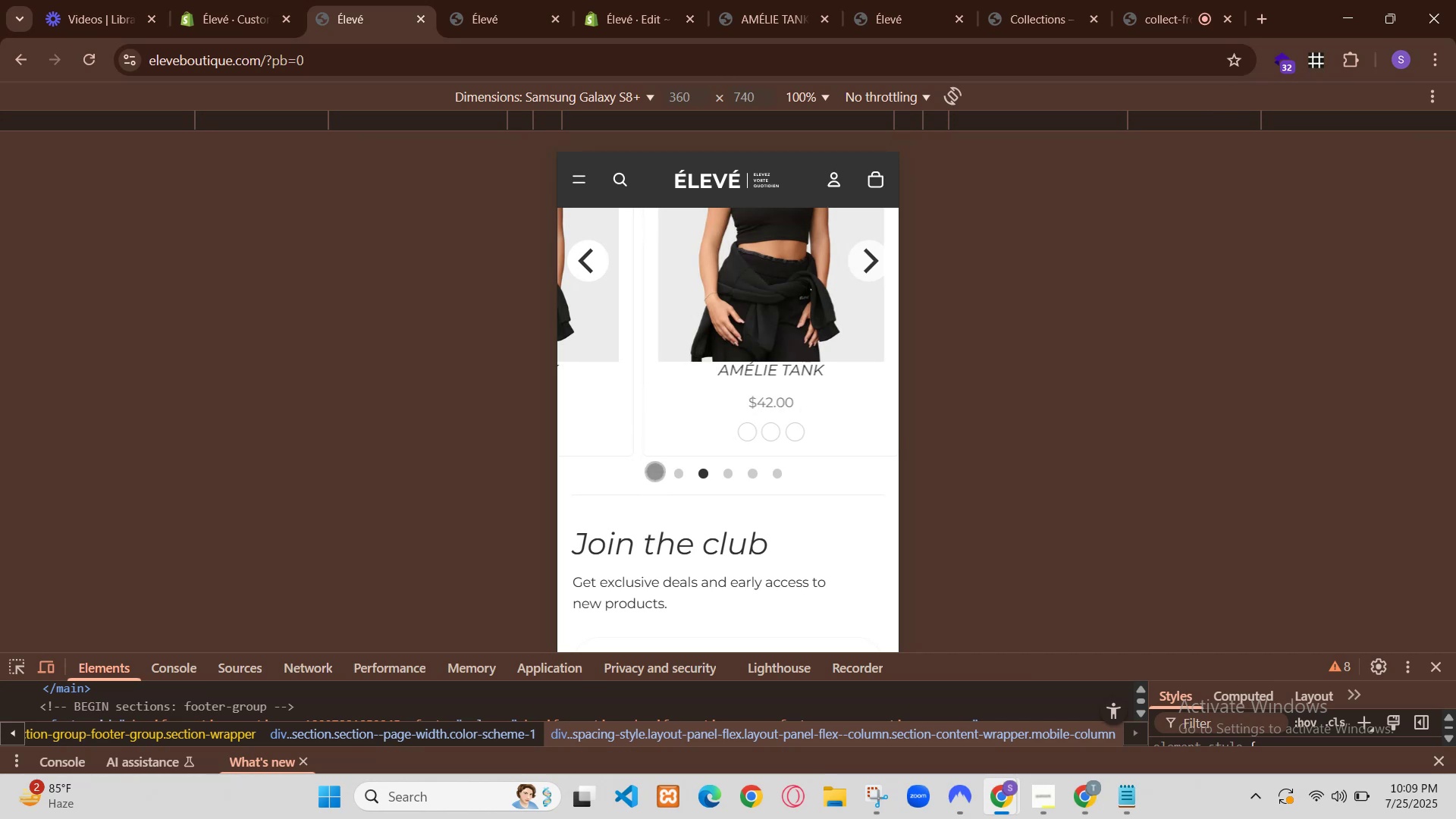 
left_click([142, 295])
 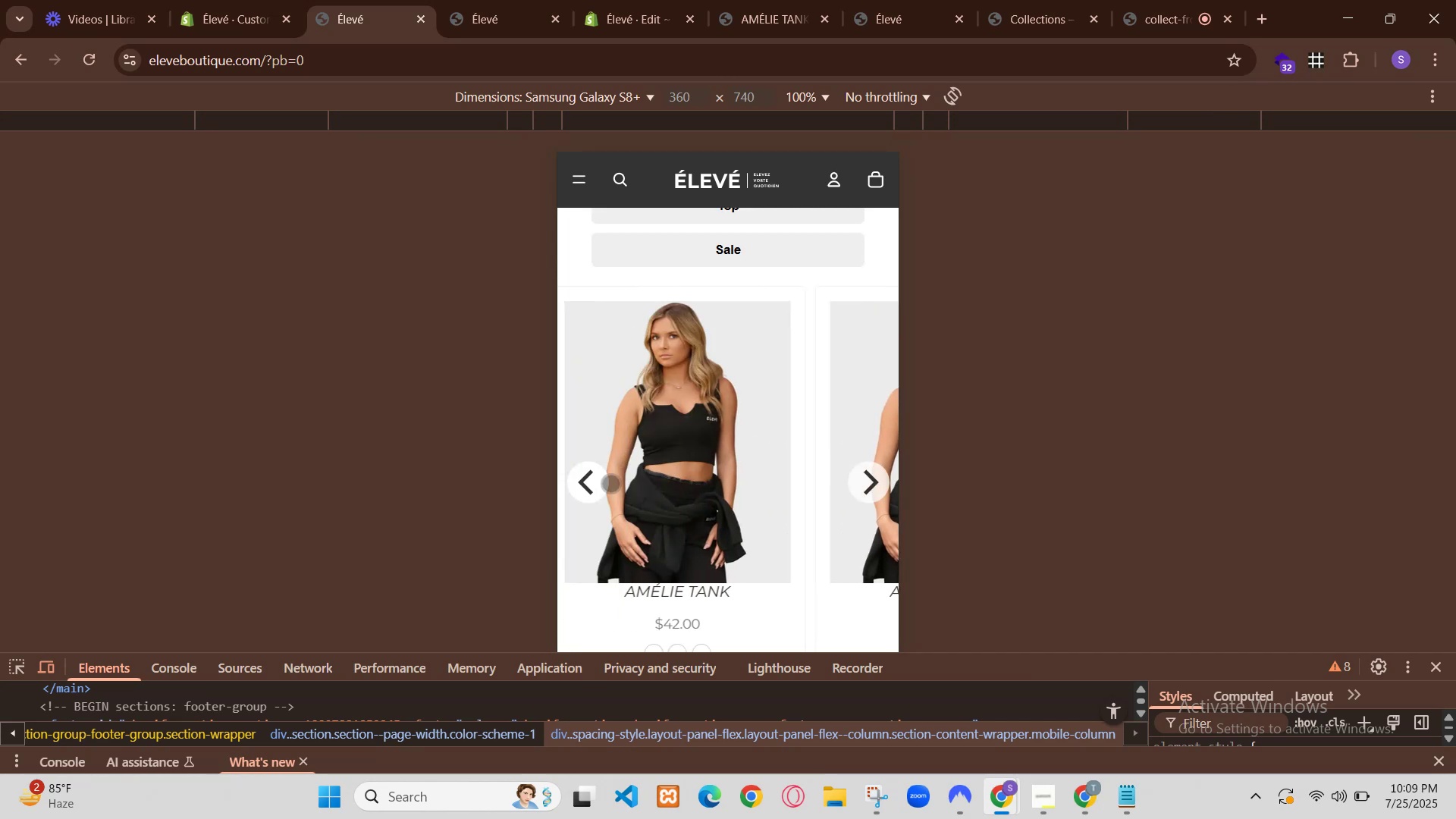 
left_click([370, 0])
 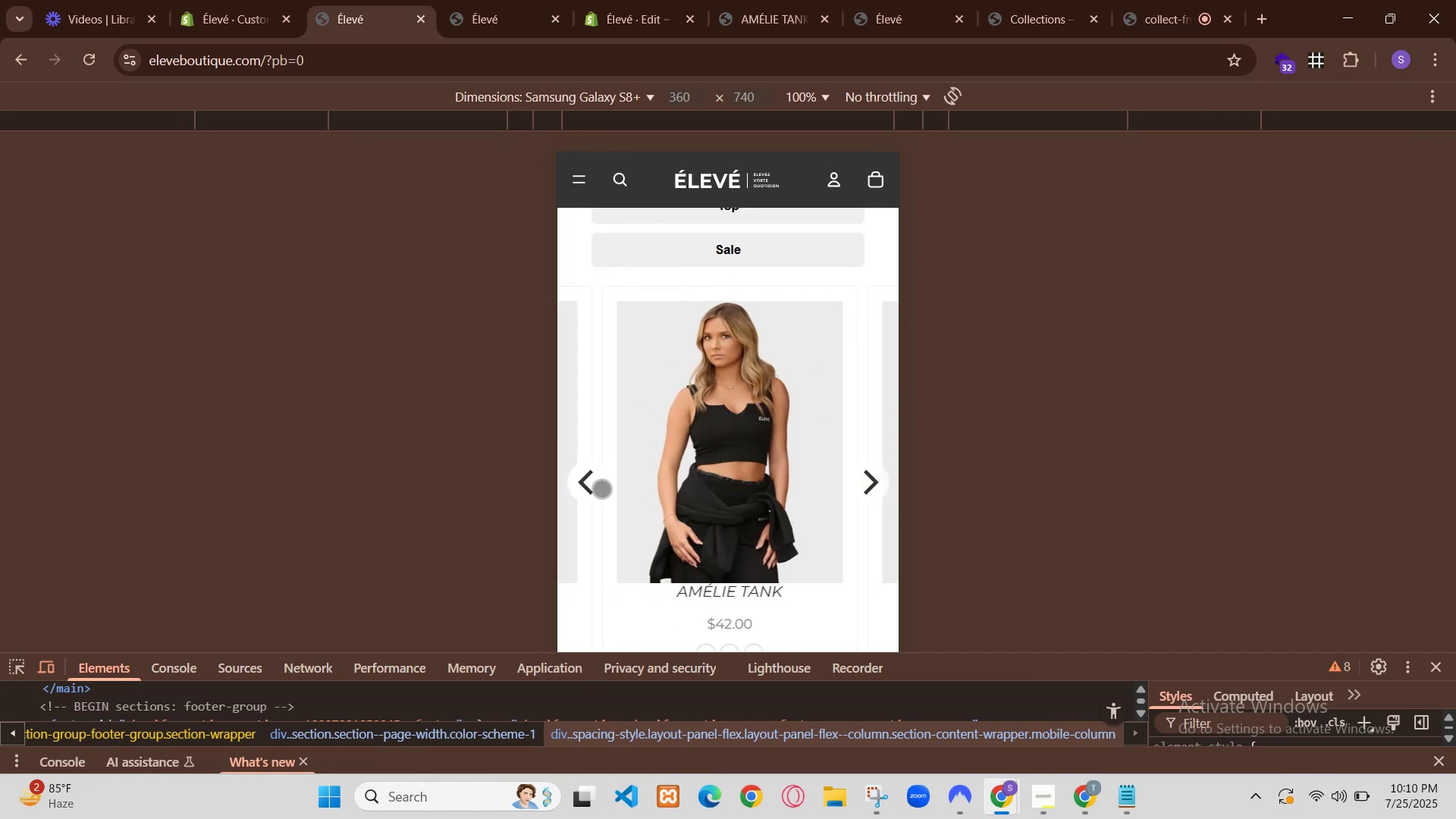 
left_click([422, 14])
 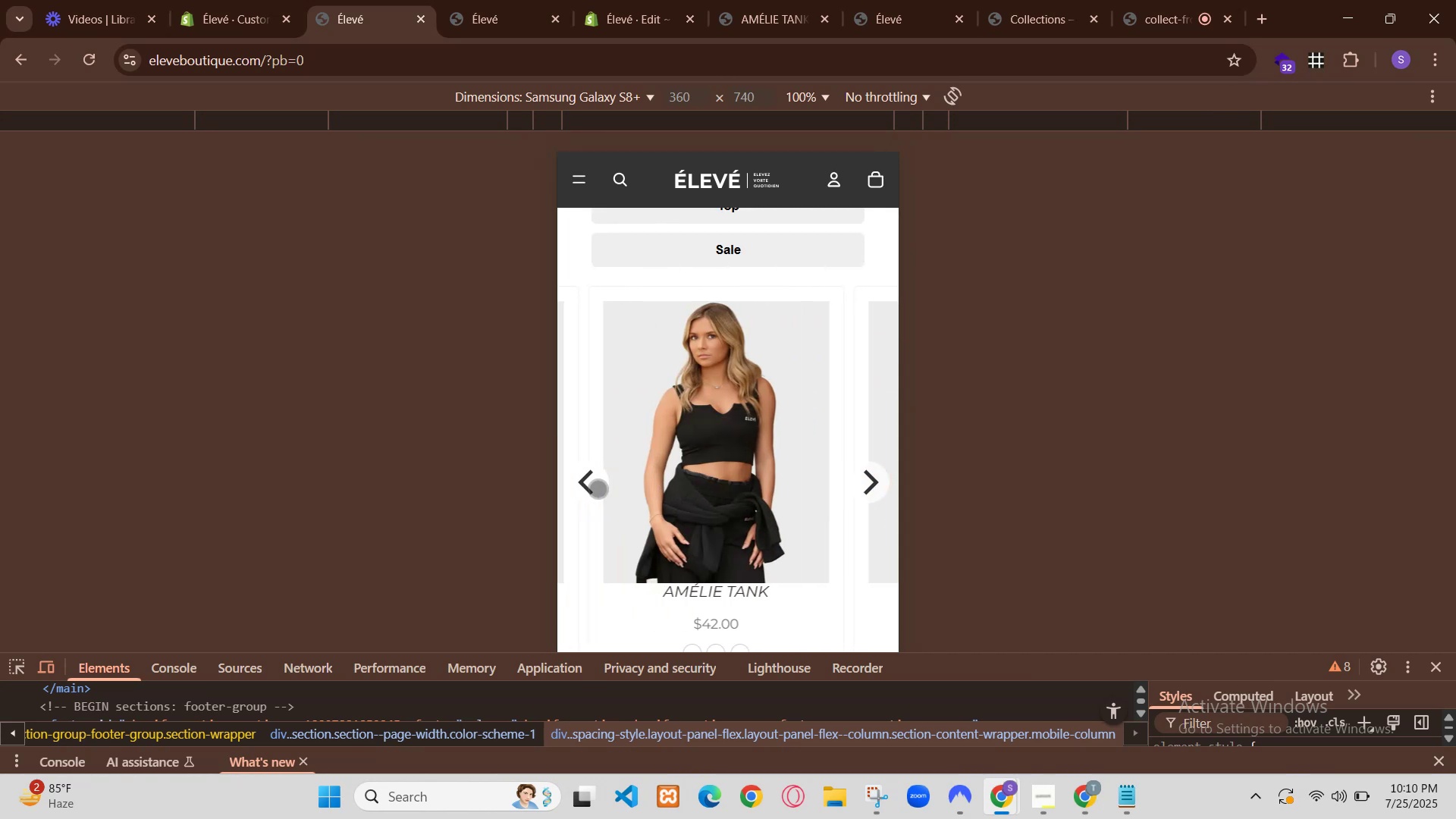 
left_click([275, 0])
 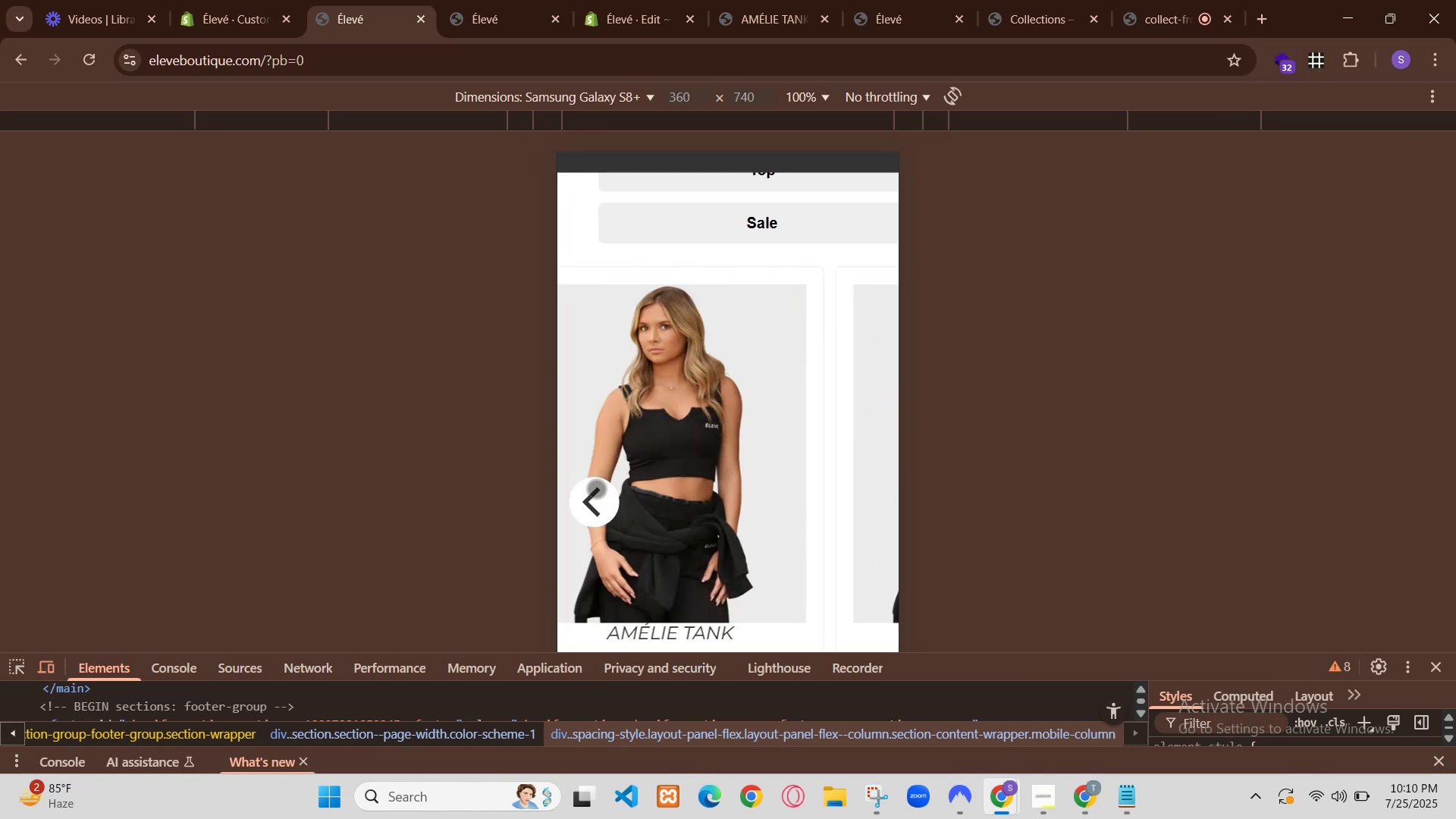 
scroll: coordinate [679, 388], scroll_direction: down, amount: 18.0
 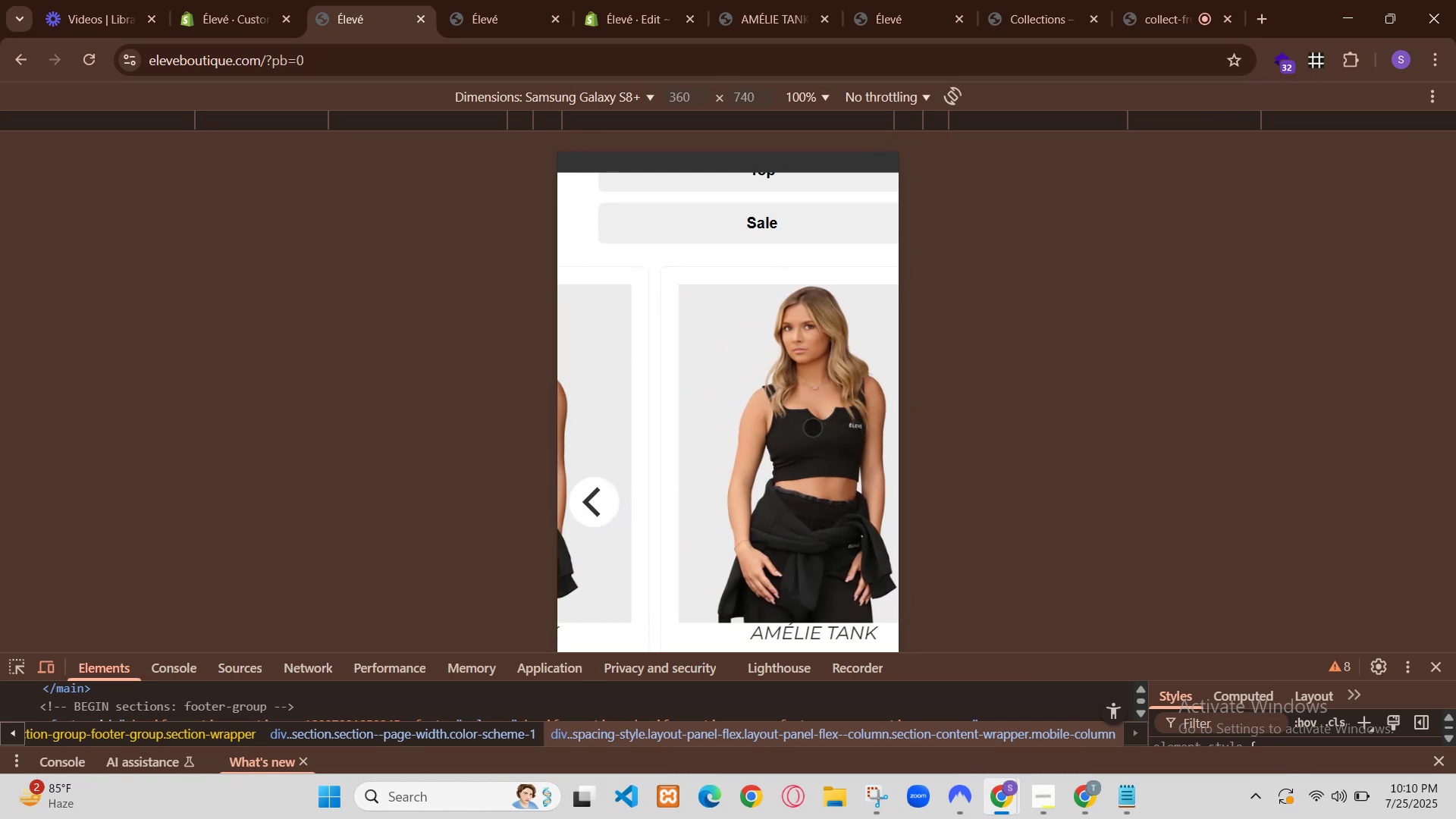 
left_click([1423, 431])
 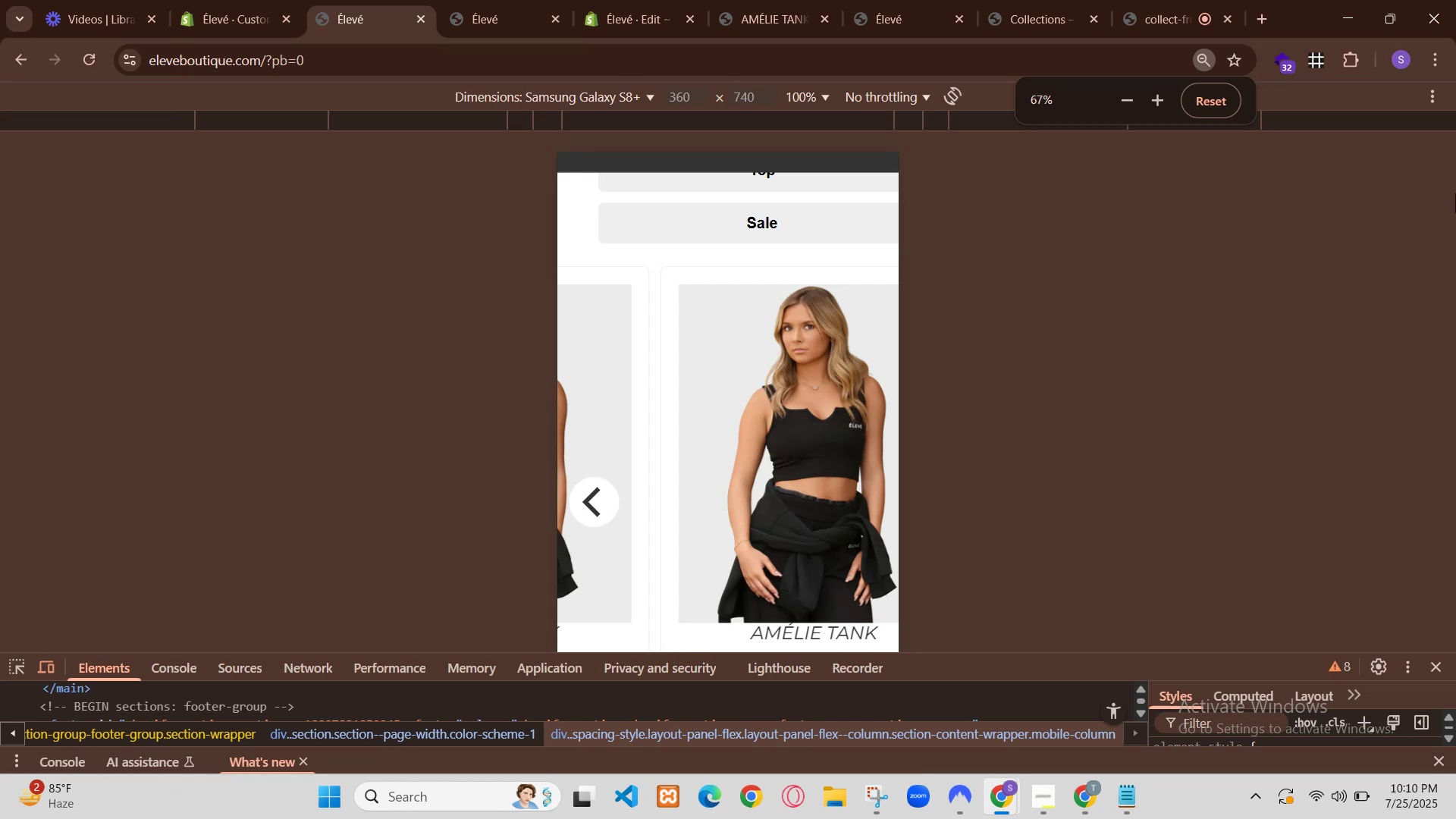 
left_click([1422, 432])
 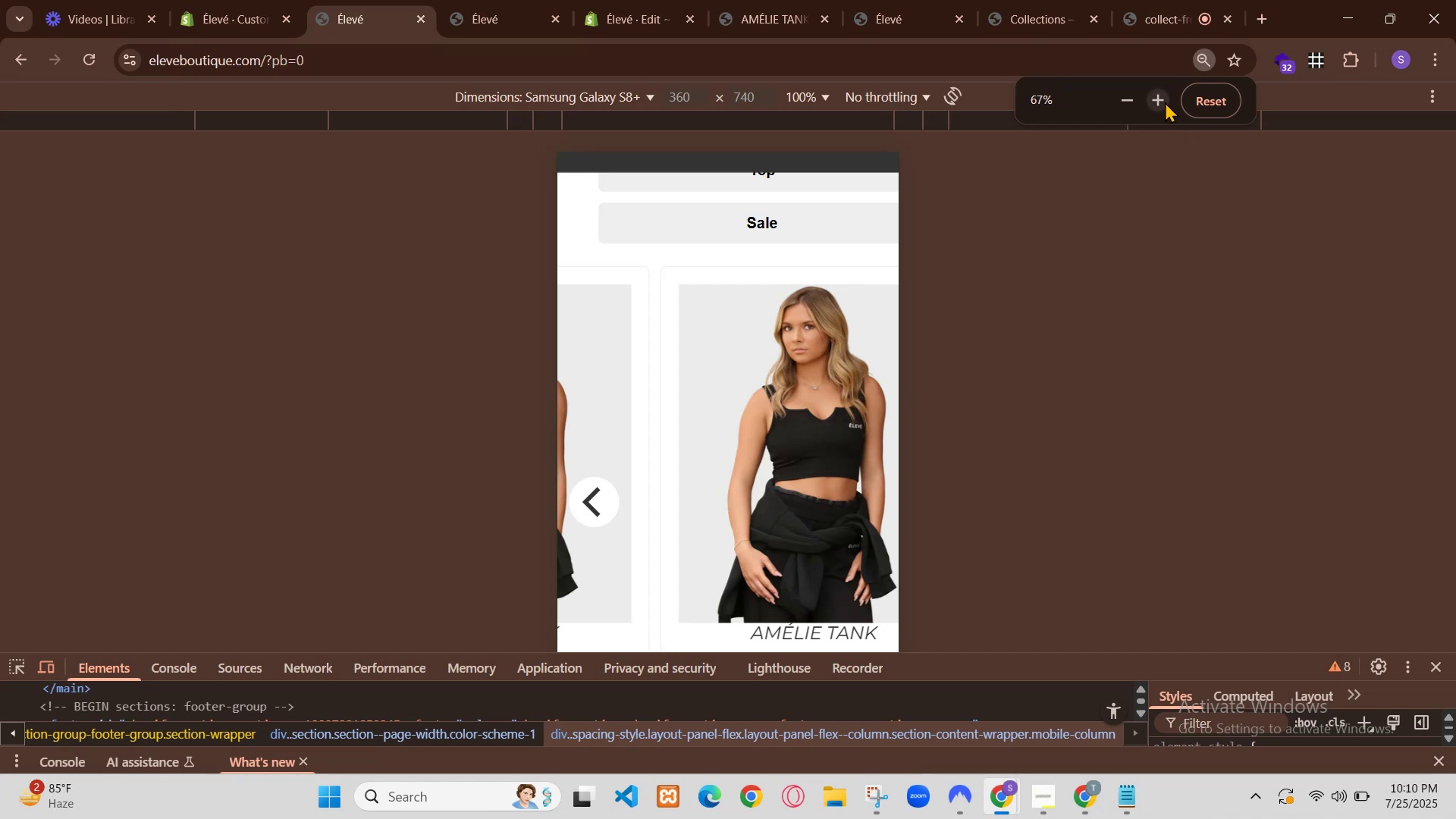 
left_click([1422, 432])
 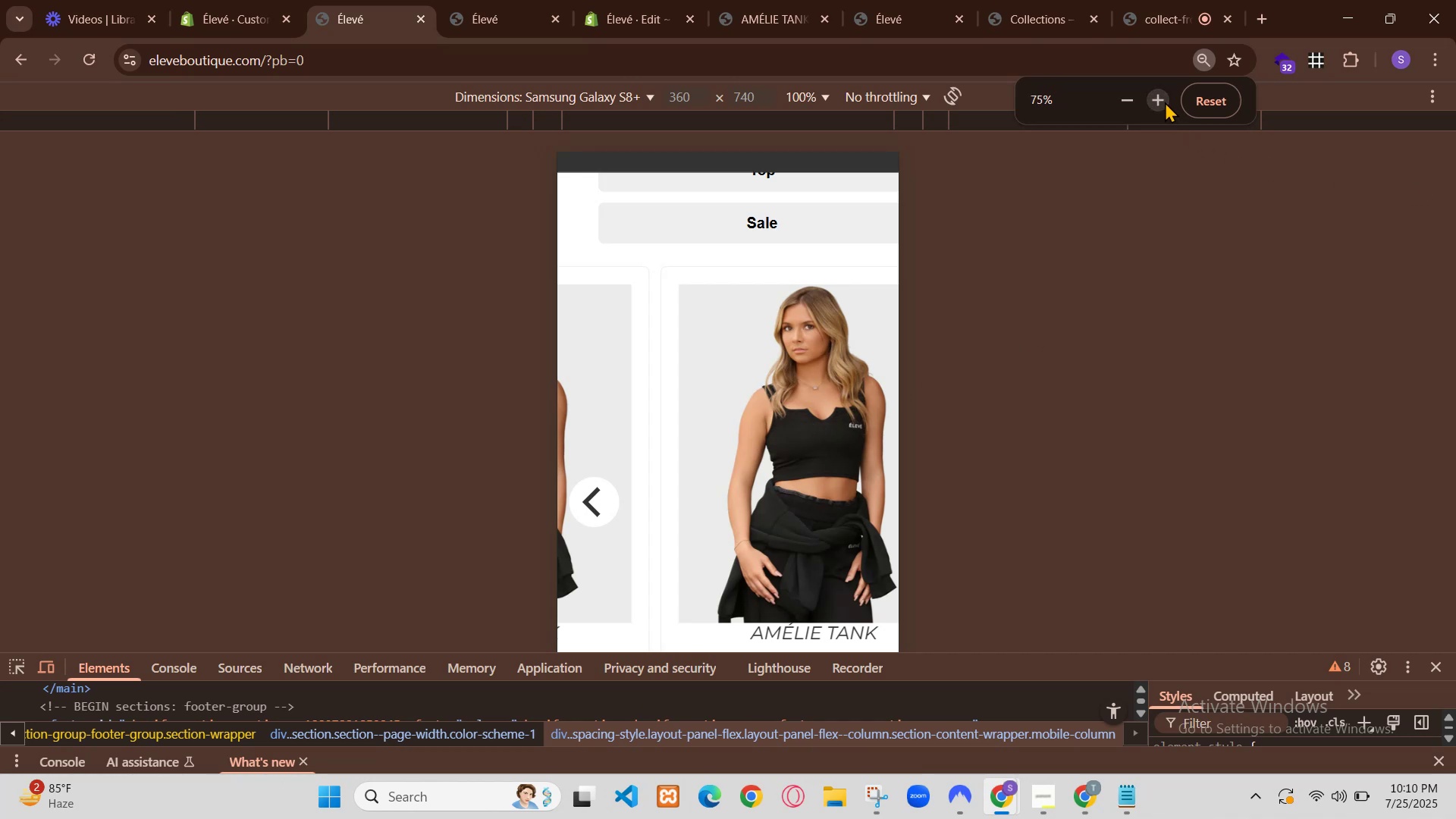 
left_click([1422, 433])
 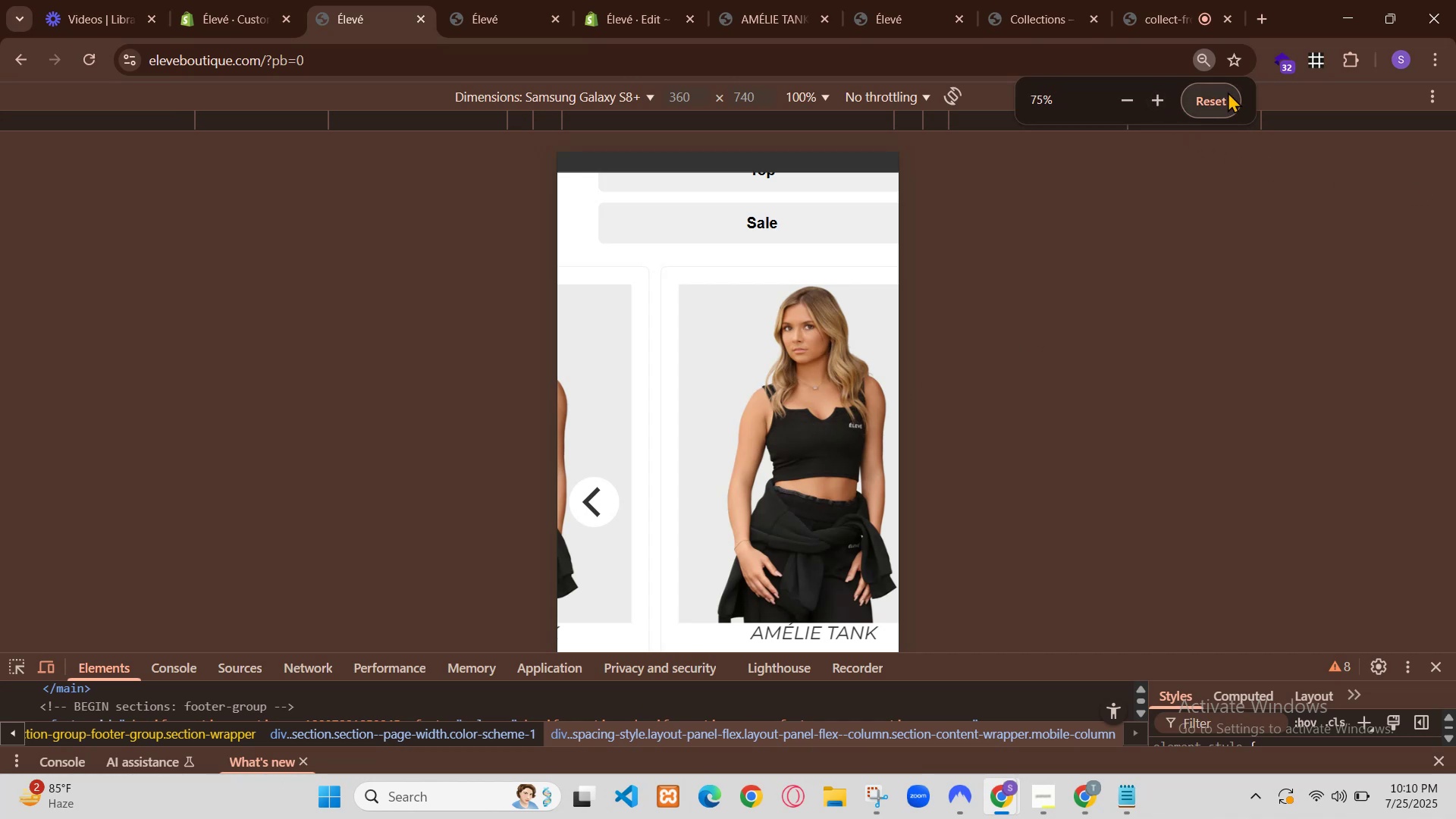 
left_click([1422, 433])
 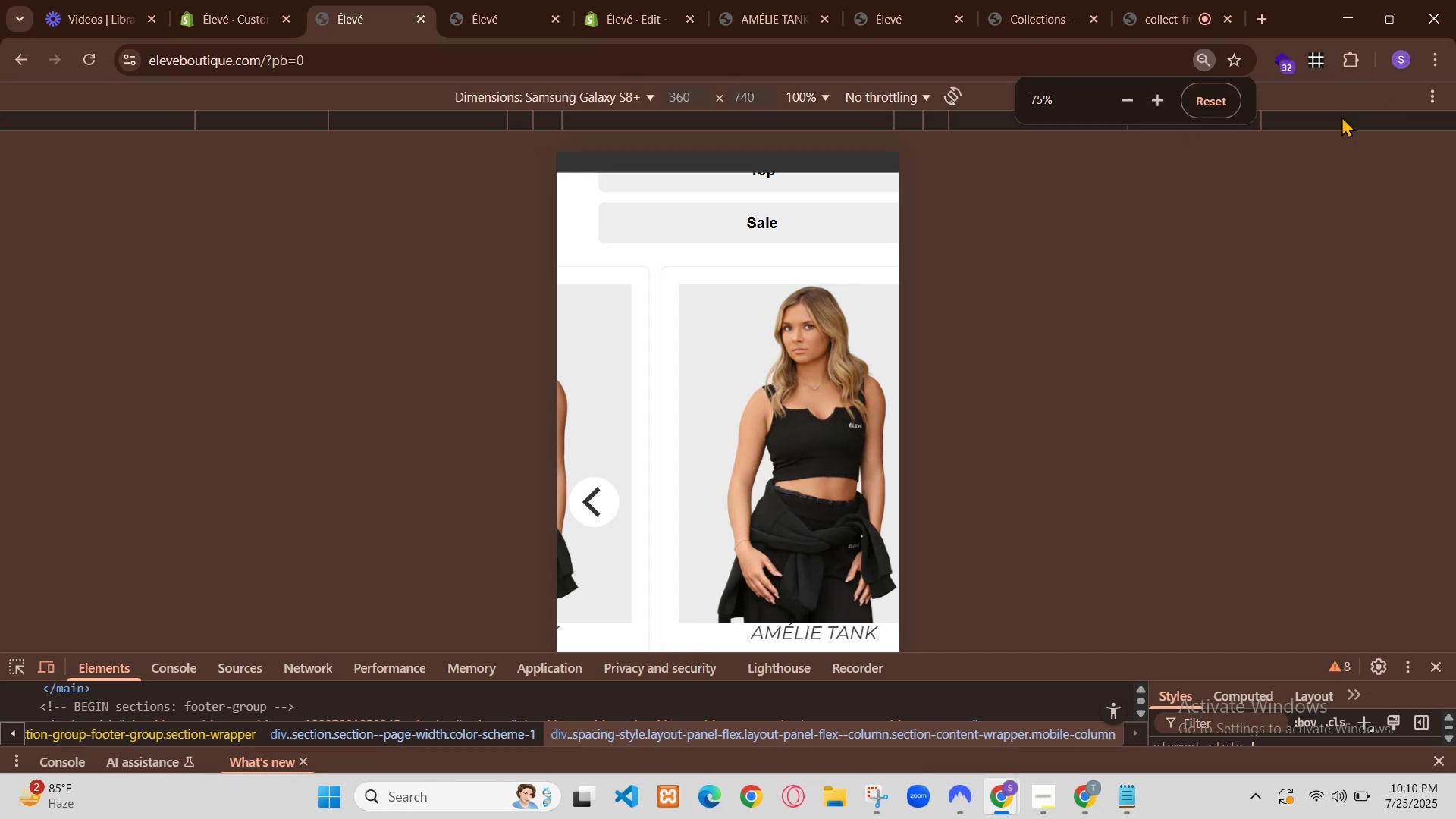 
left_click([1422, 433])
 